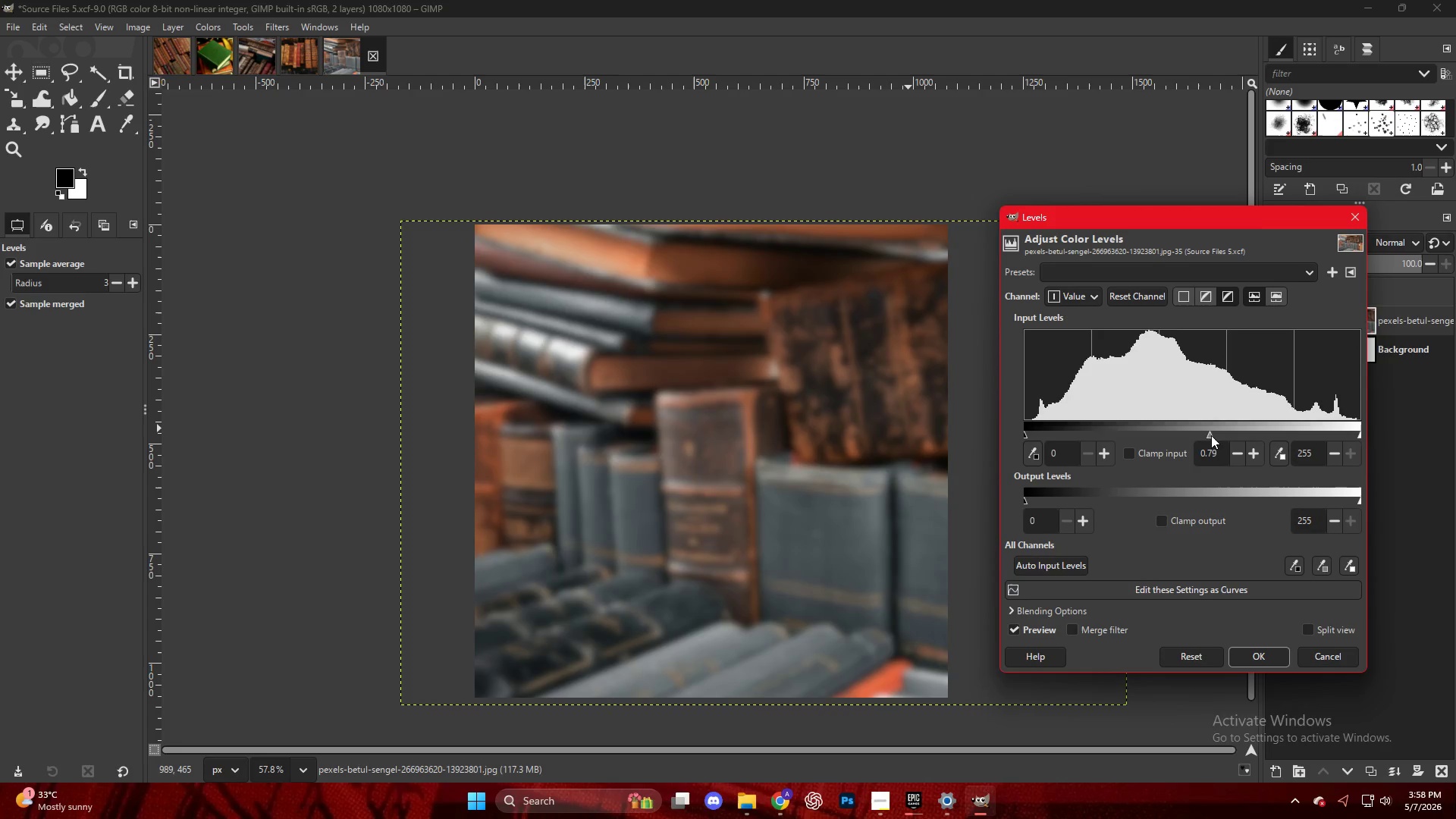 
left_click([1213, 438])
 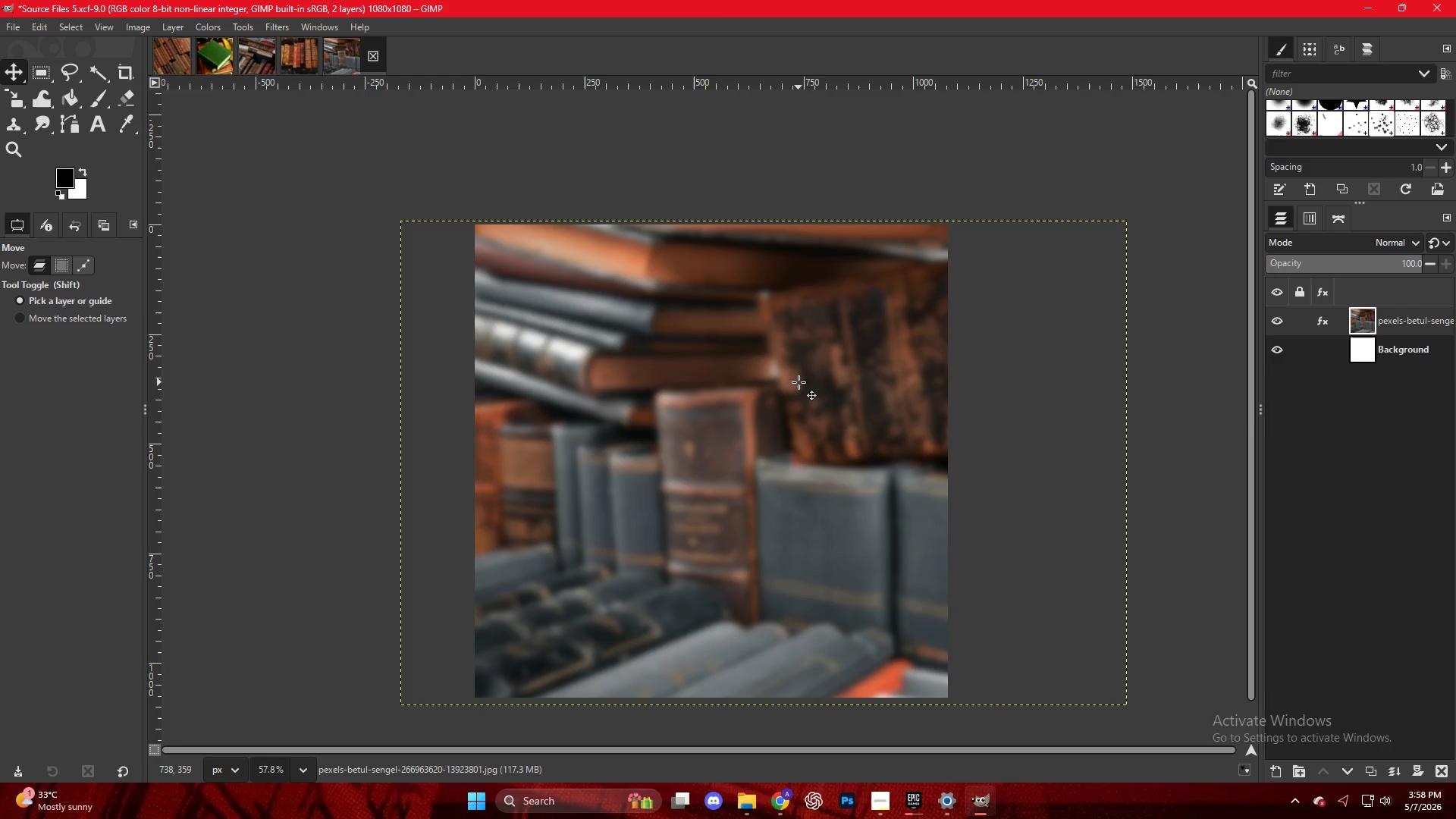 
key(Control+S)
 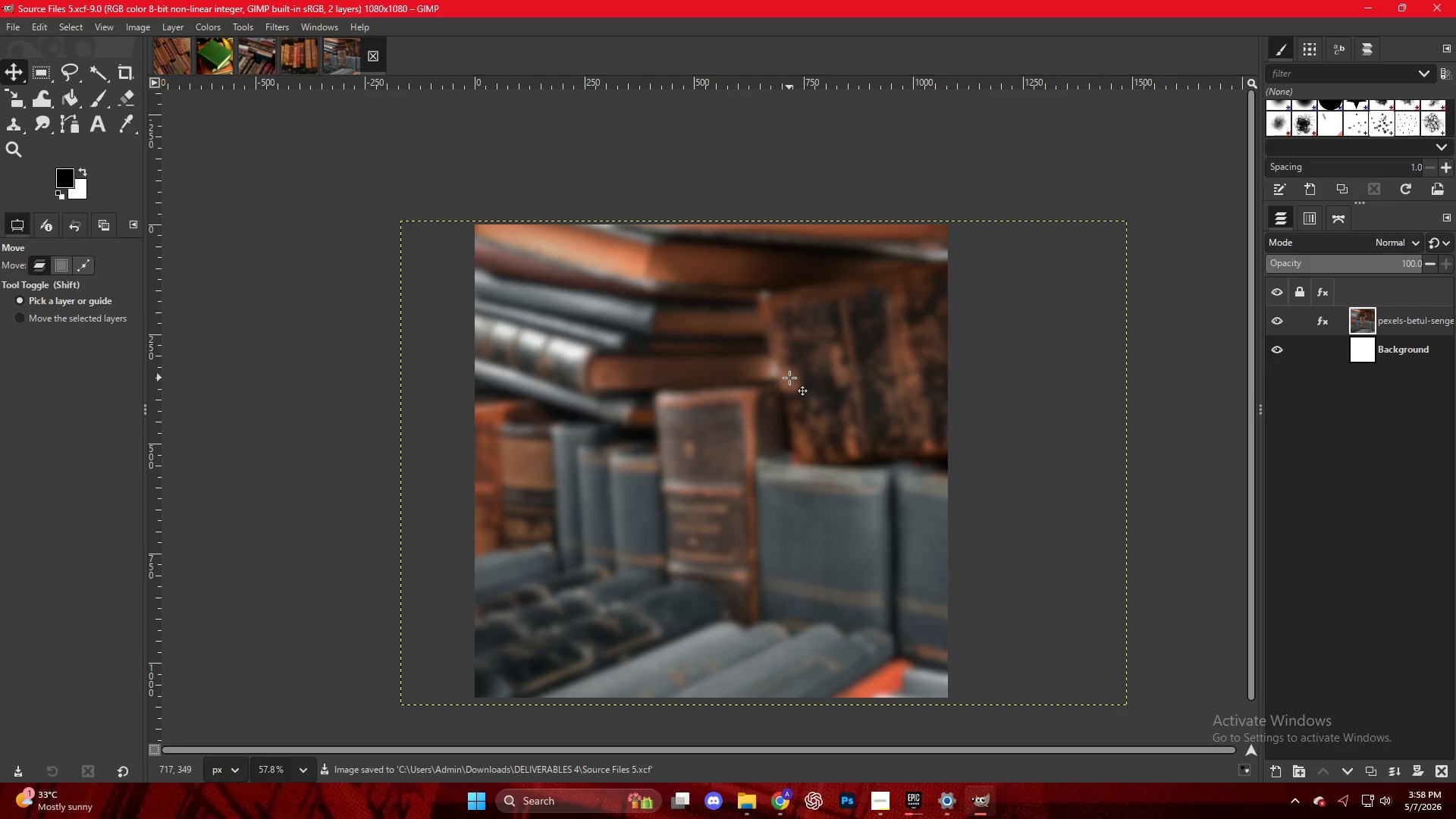 
key(Control+S)
 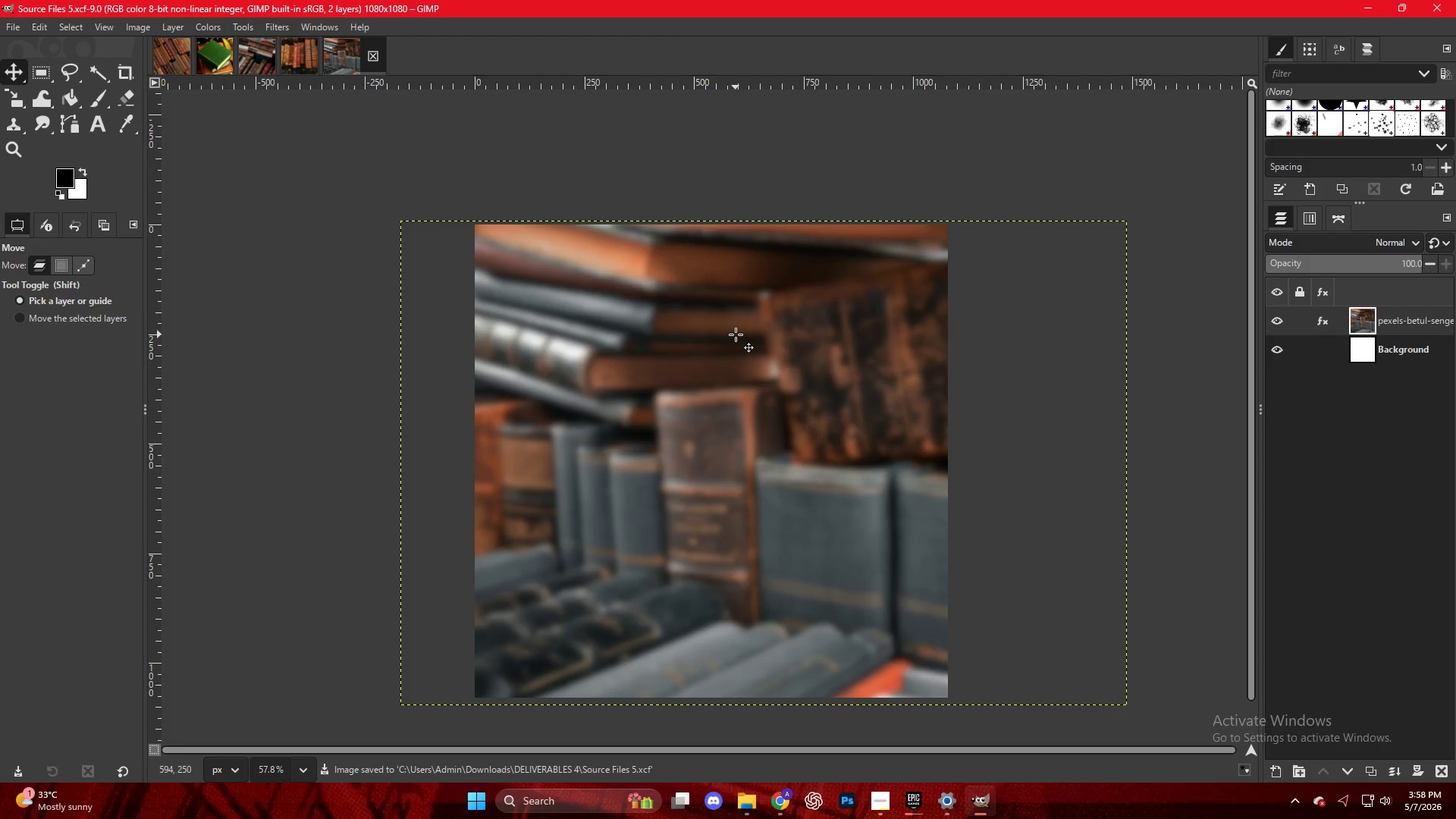 
key(Control+N)
 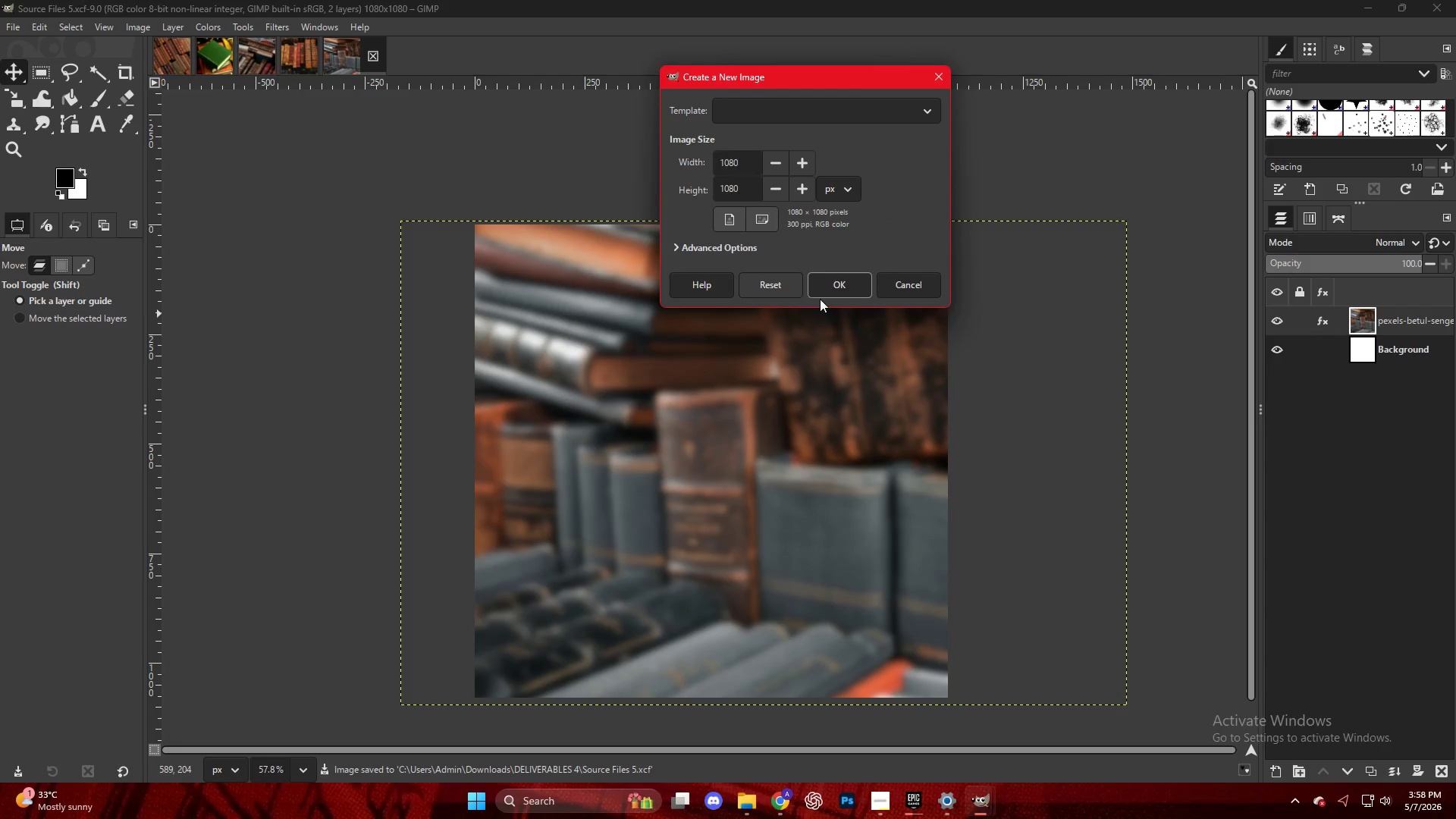 
left_click([824, 290])
 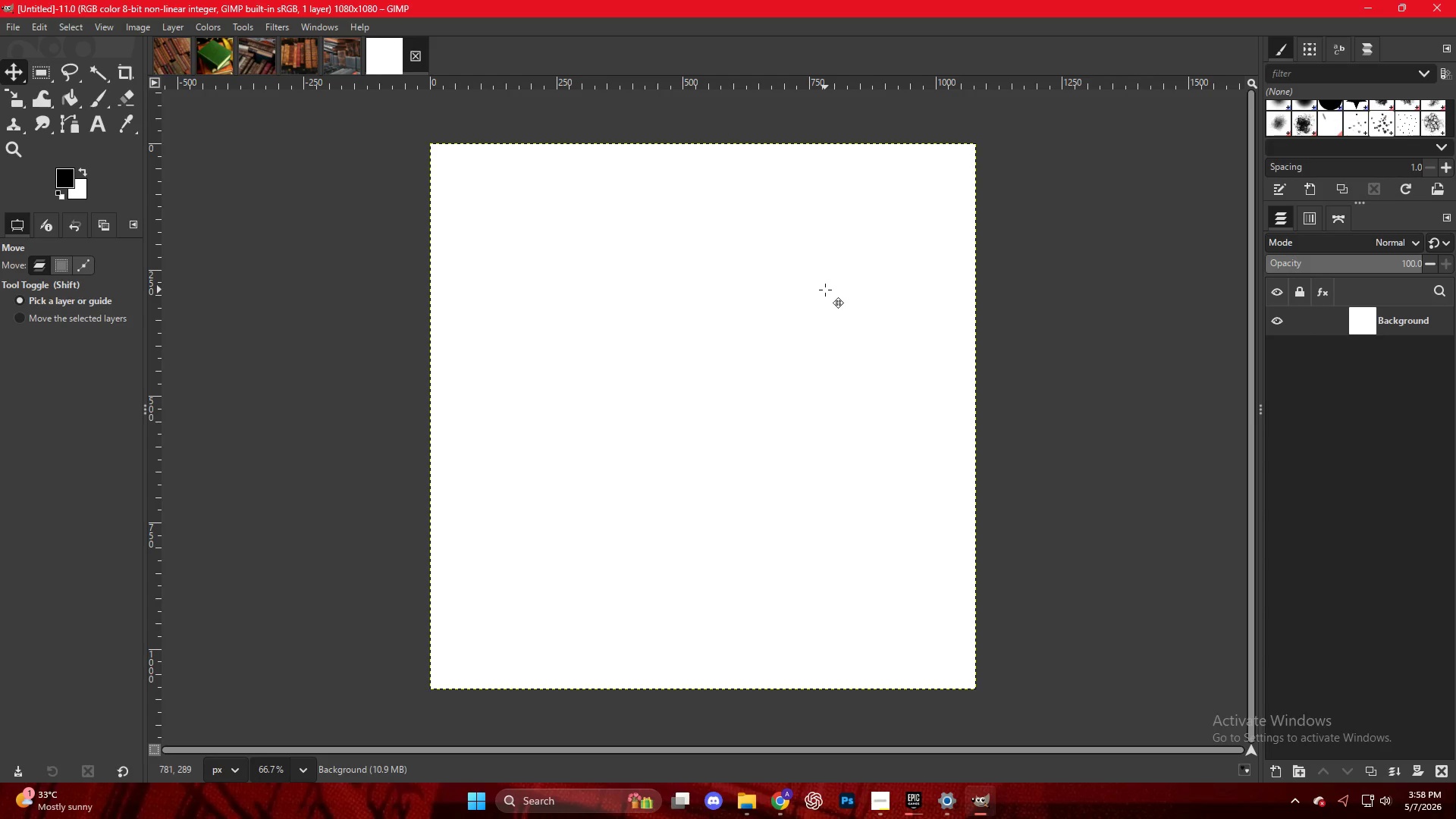 
wait(22.14)
 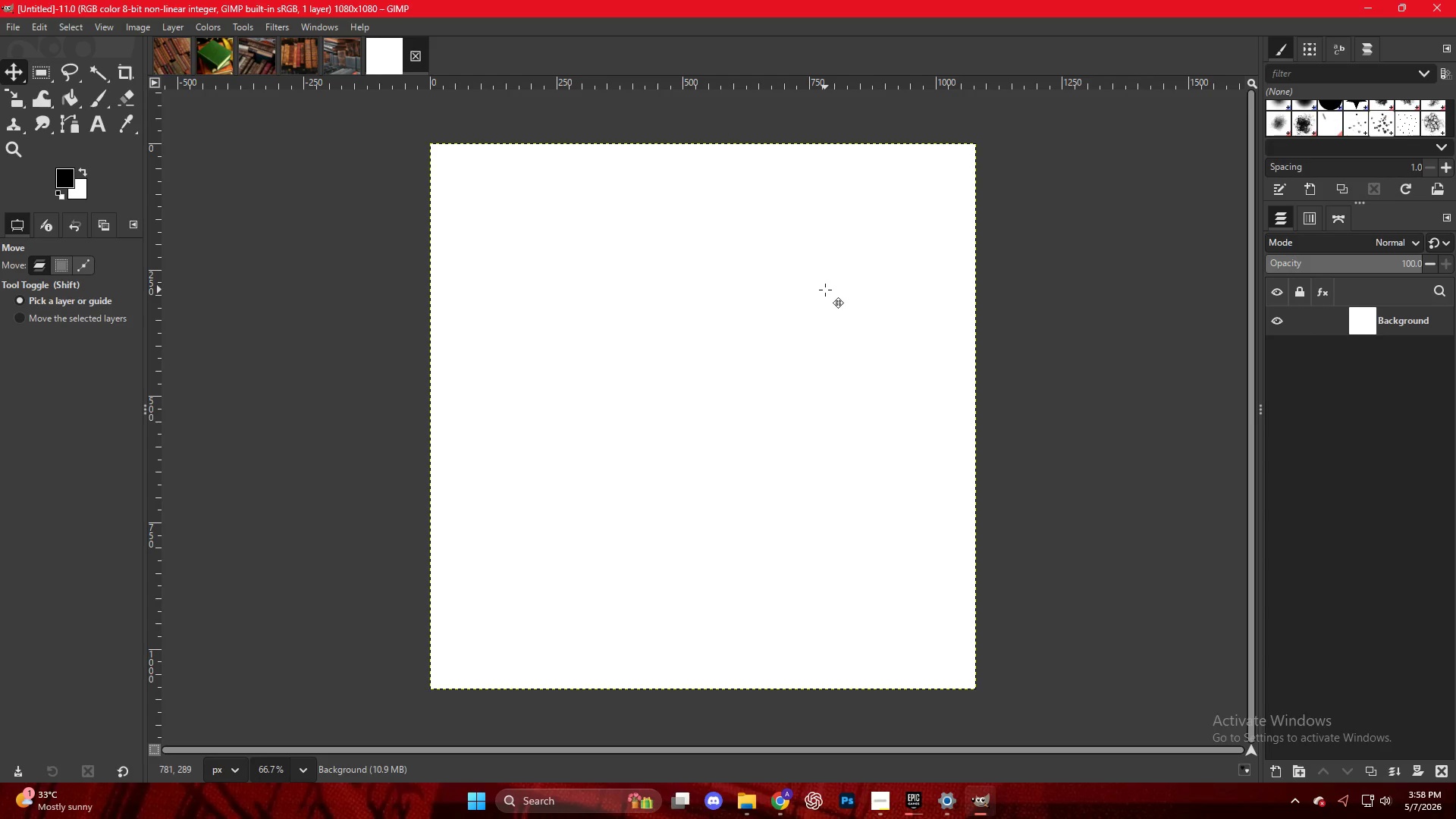 
left_click([786, 811])
 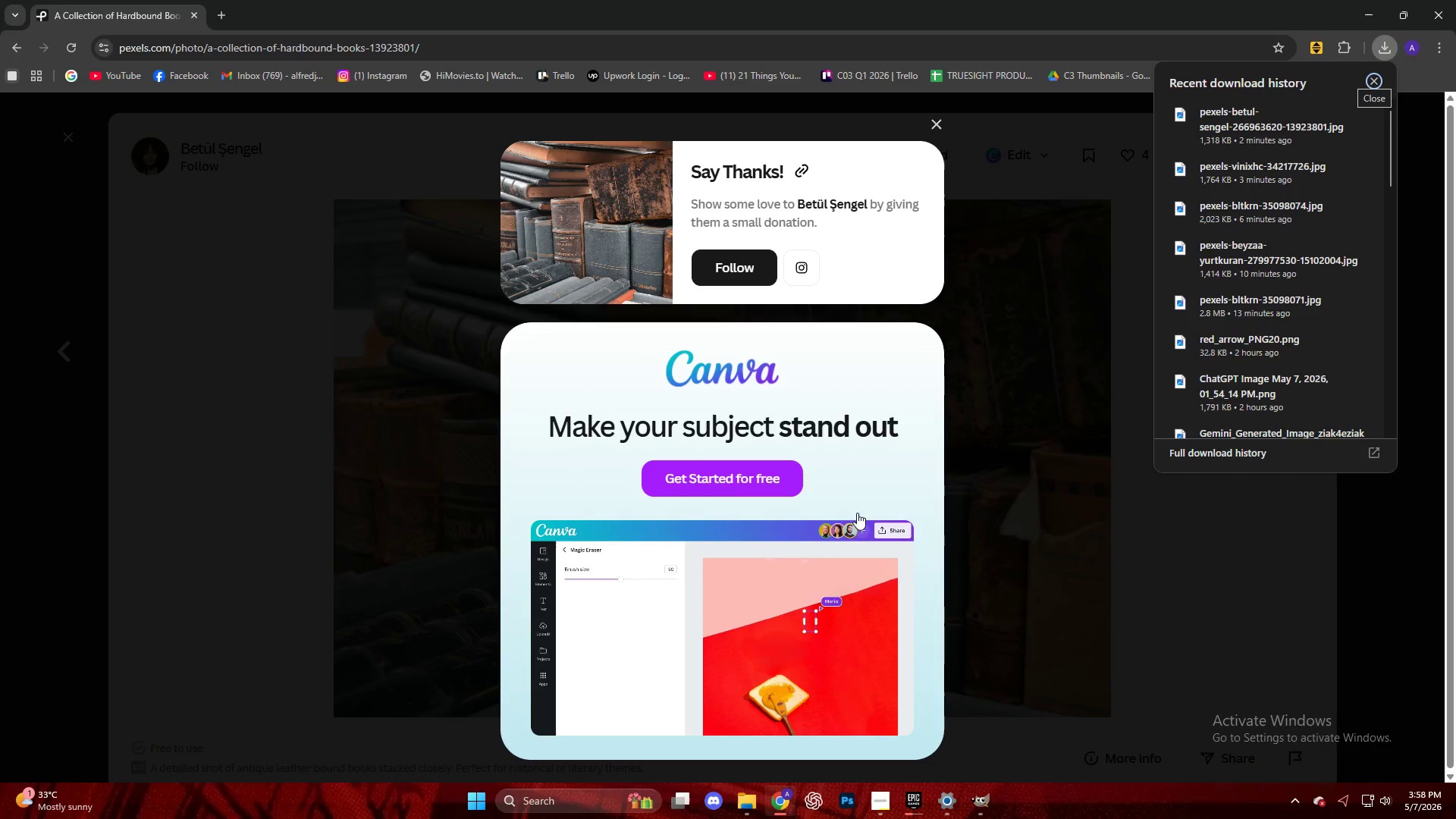 
scroll: coordinate [1177, 584], scroll_direction: down, amount: 9.0
 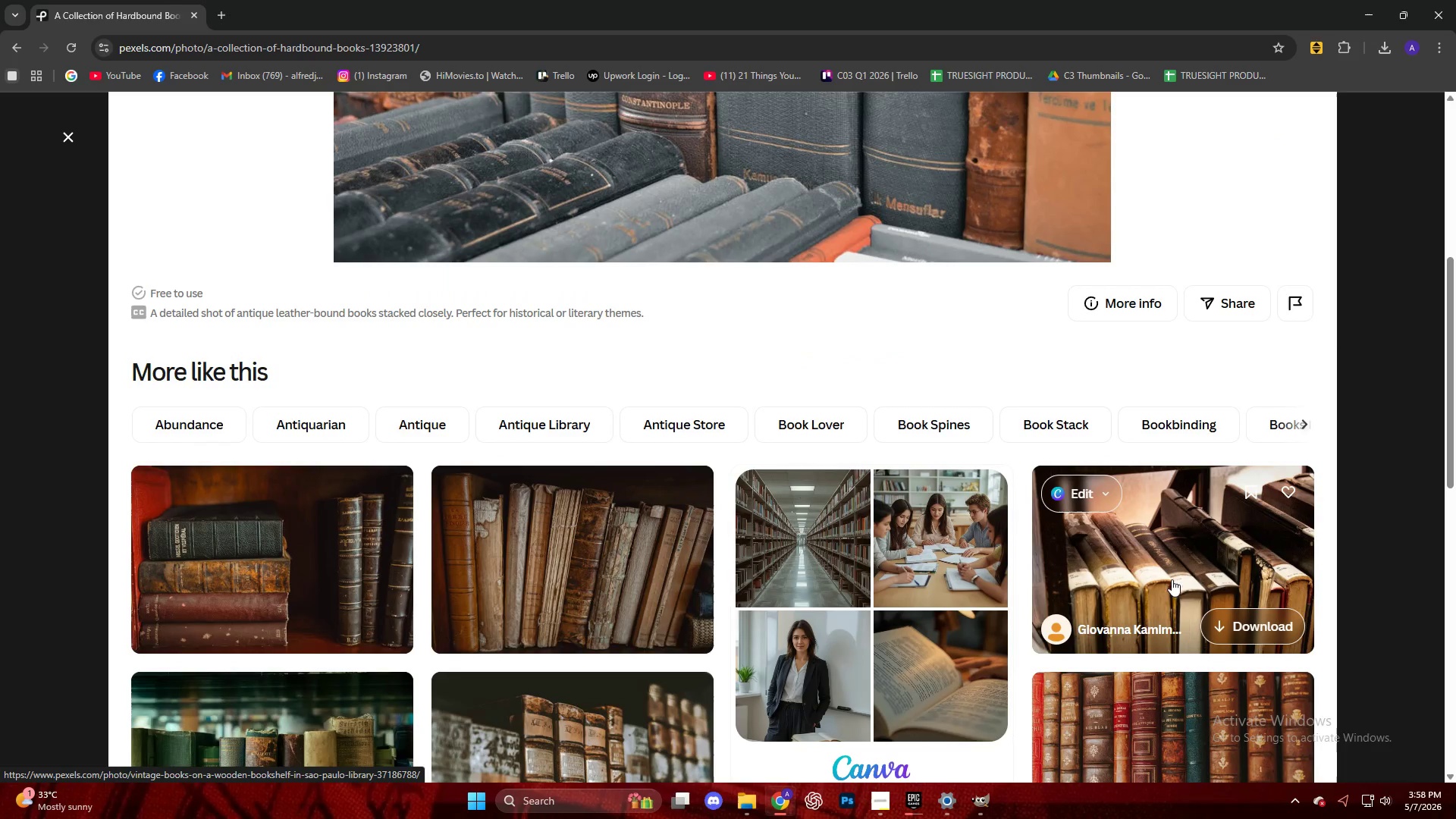 
key(Escape)
 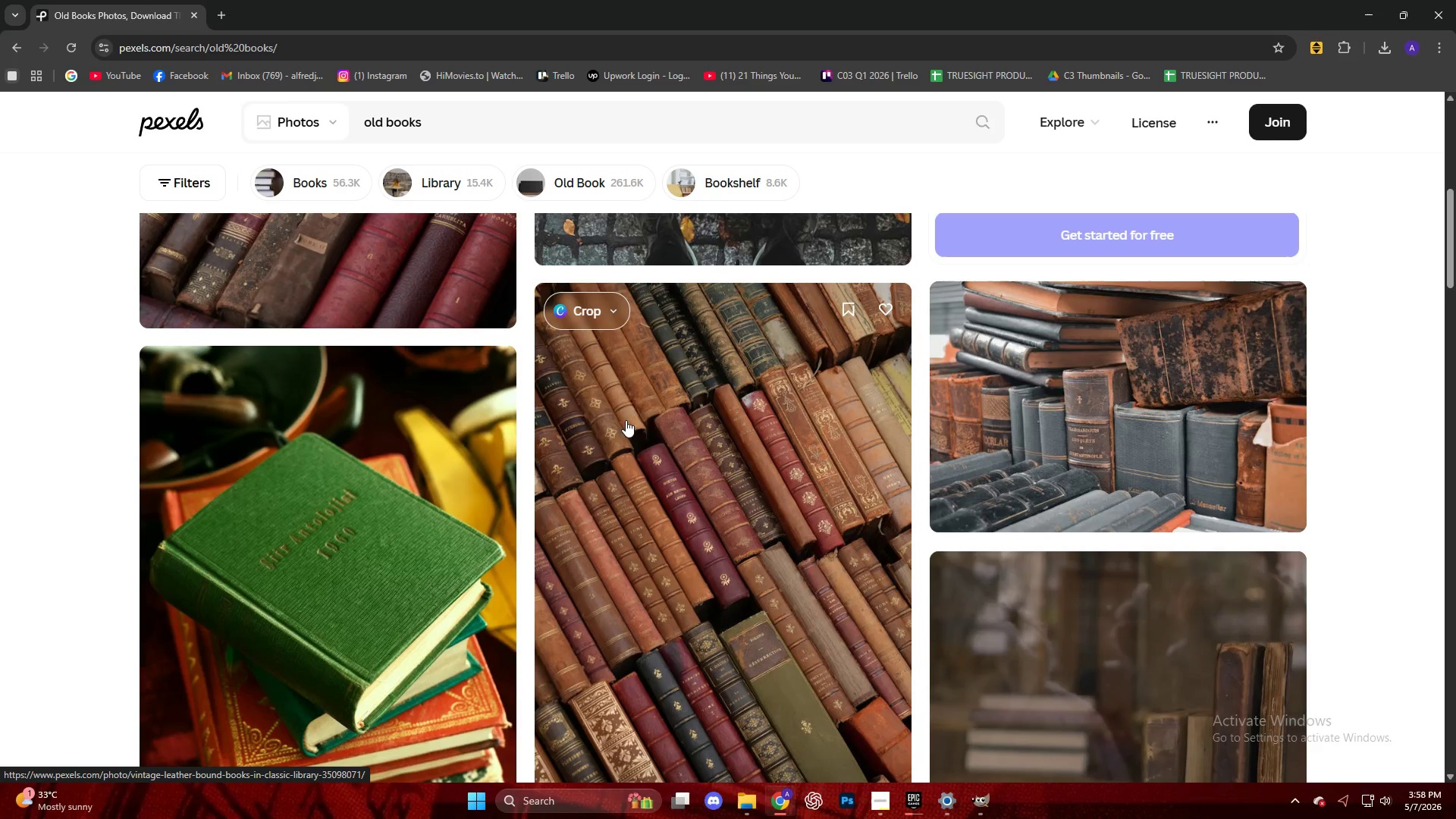 
scroll: coordinate [644, 397], scroll_direction: up, amount: 3.0
 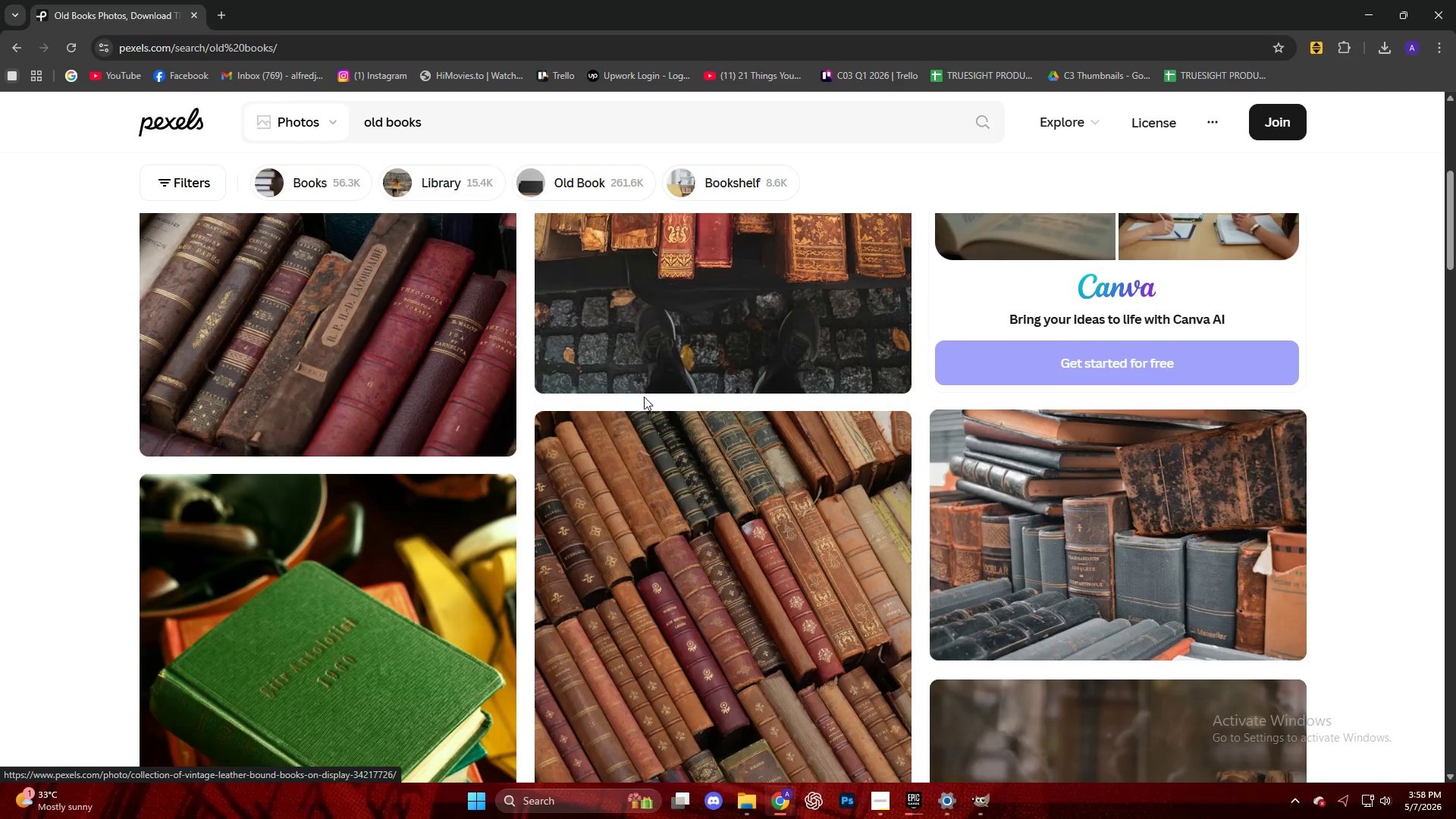 
scroll: coordinate [890, 422], scroll_direction: down, amount: 9.0
 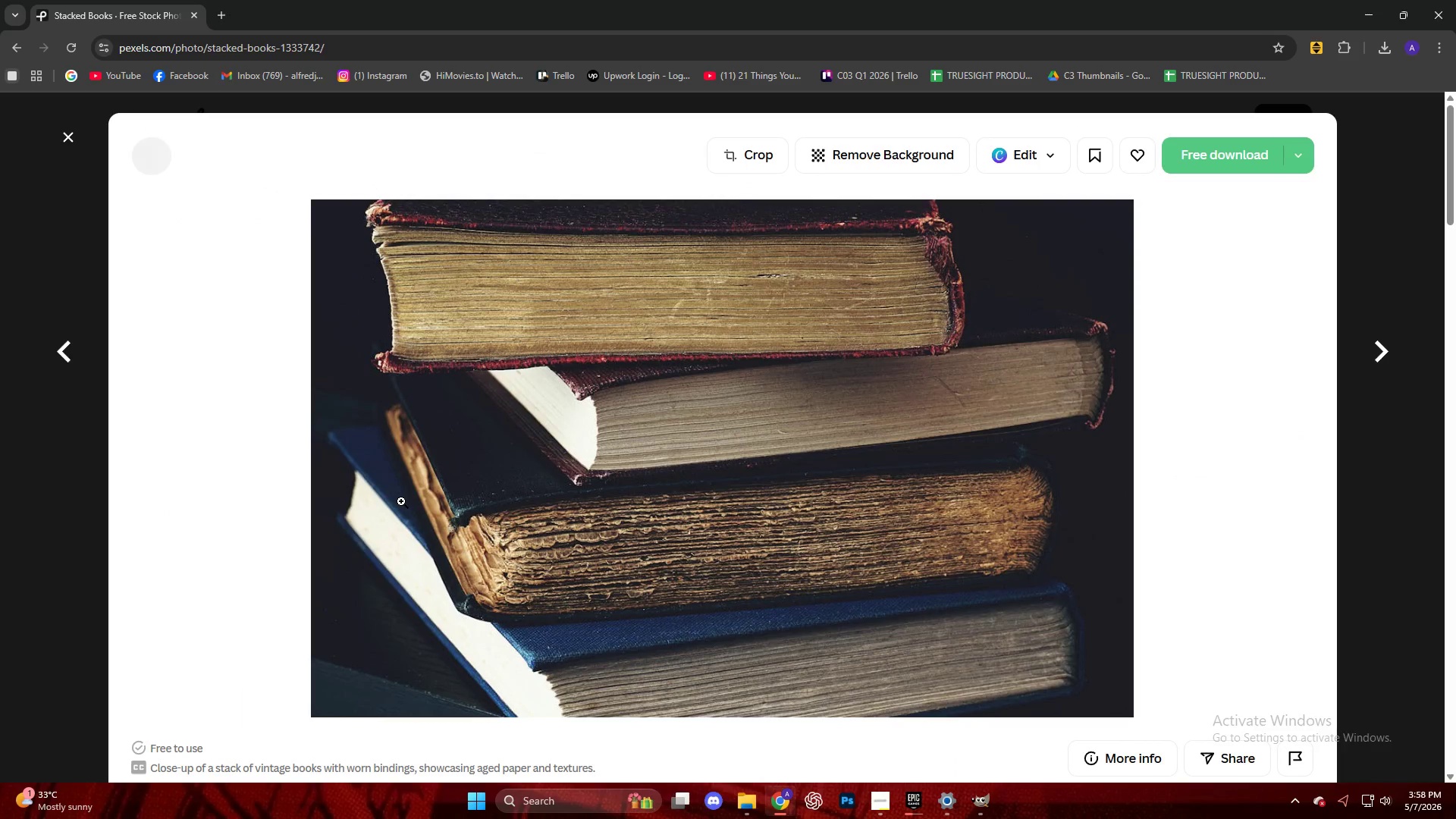 
left_click([1232, 154])
 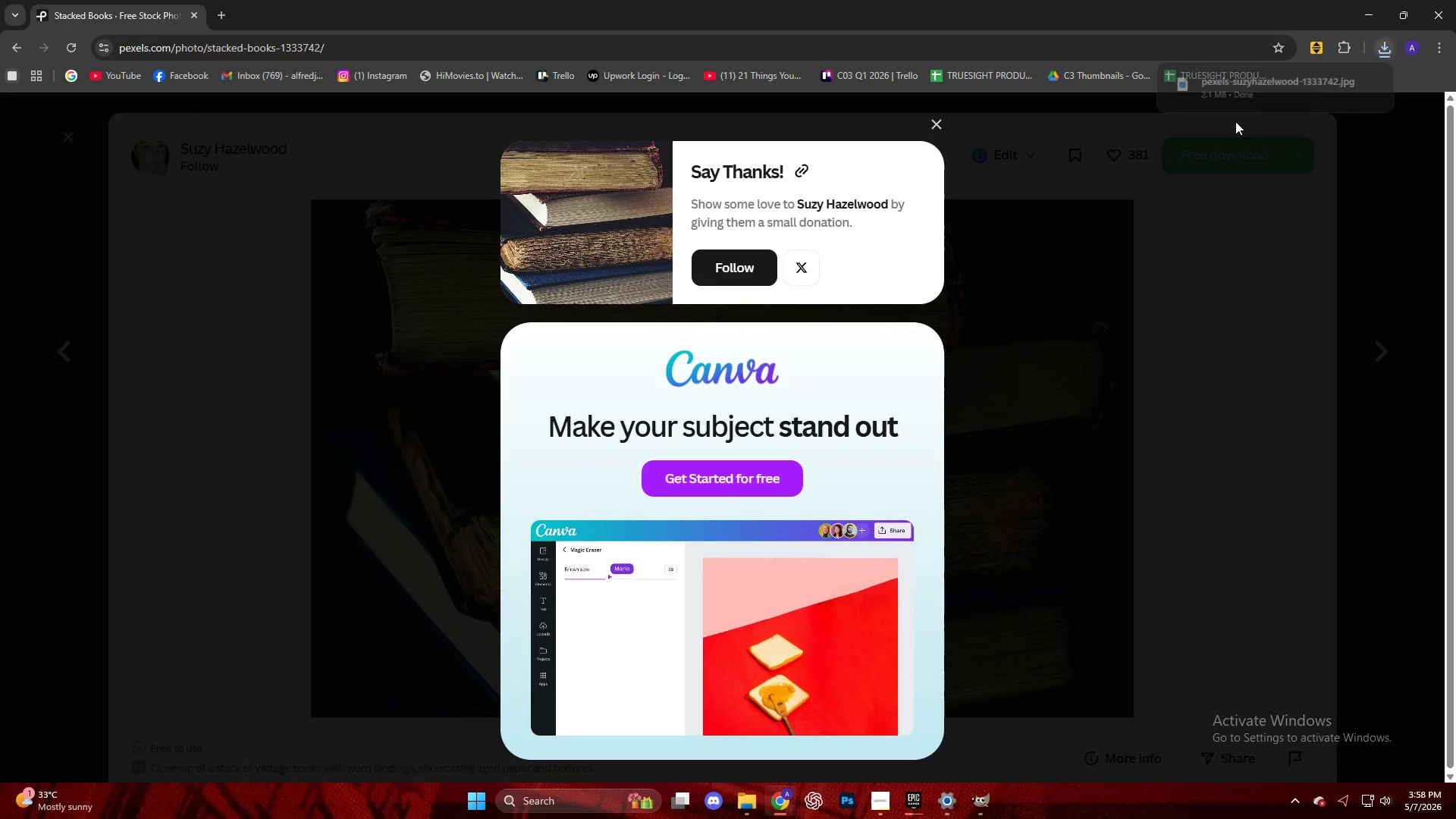 
left_click_drag(start_coordinate=[1244, 96], to_coordinate=[874, 418])
 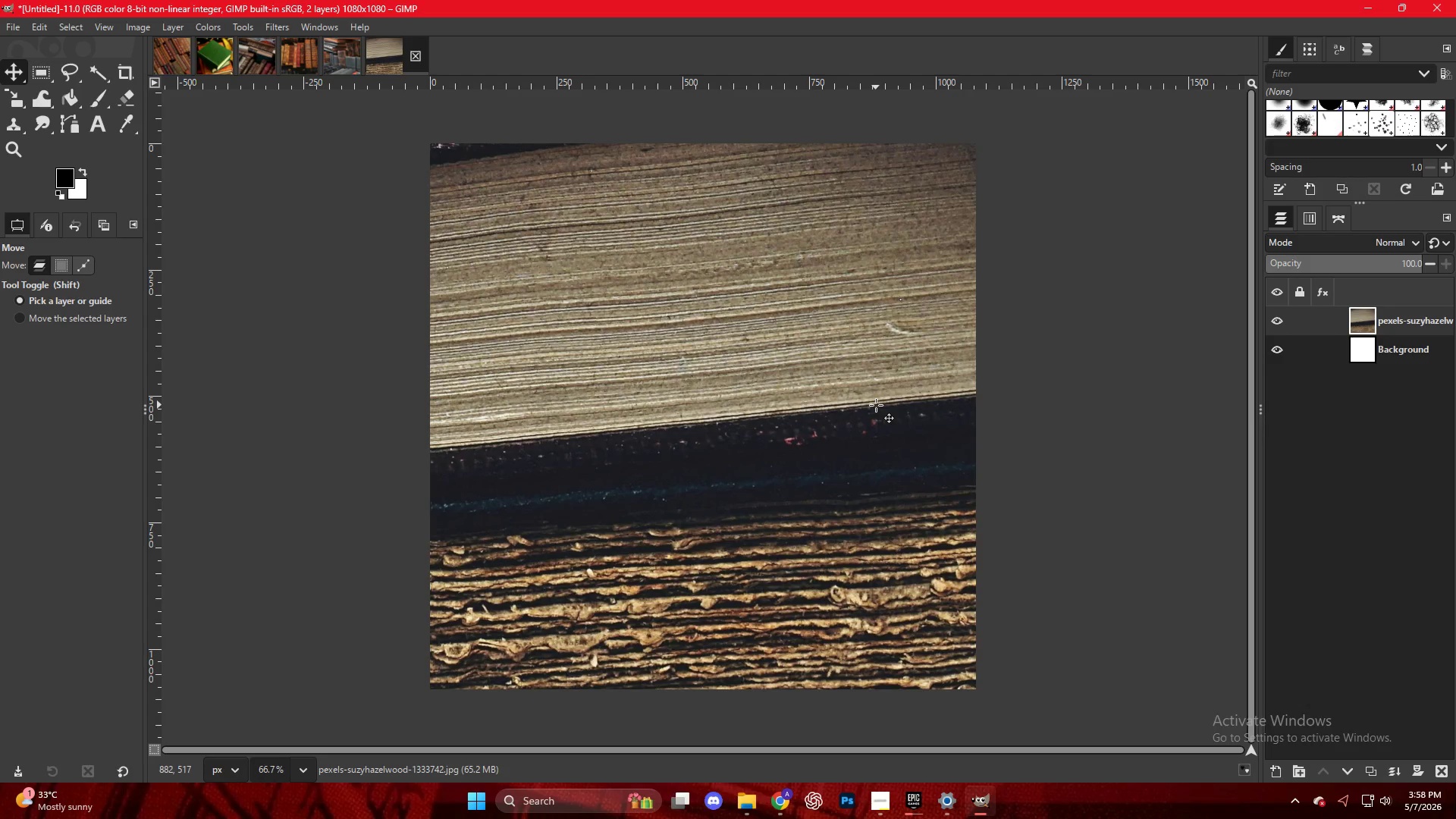 
key(Shift+S)
 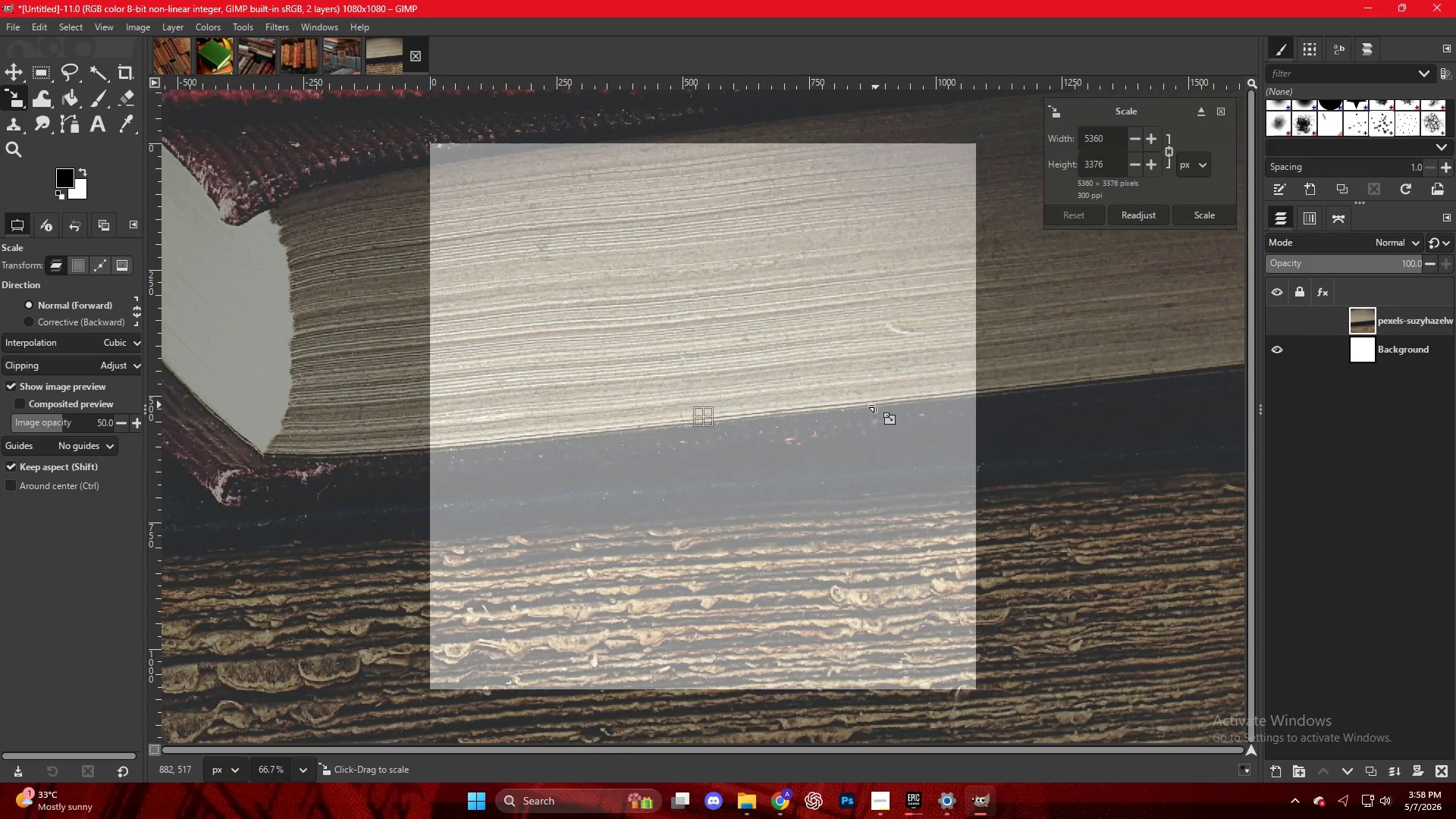 
hold_key(key=ControlLeft, duration=0.69)
scroll: coordinate [802, 412], scroll_direction: down, amount: 12.0
 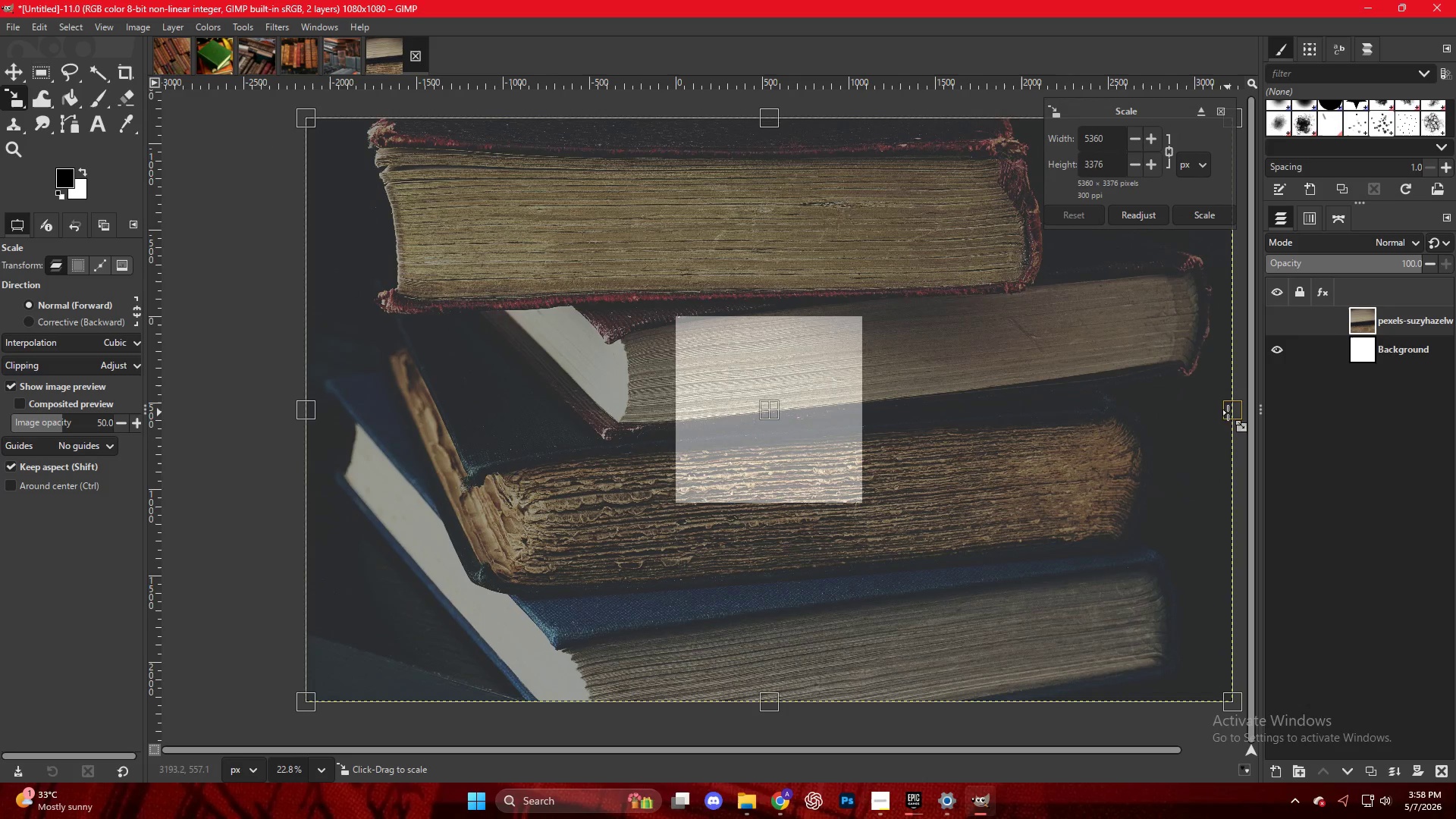 
left_click_drag(start_coordinate=[1232, 413], to_coordinate=[865, 419])
 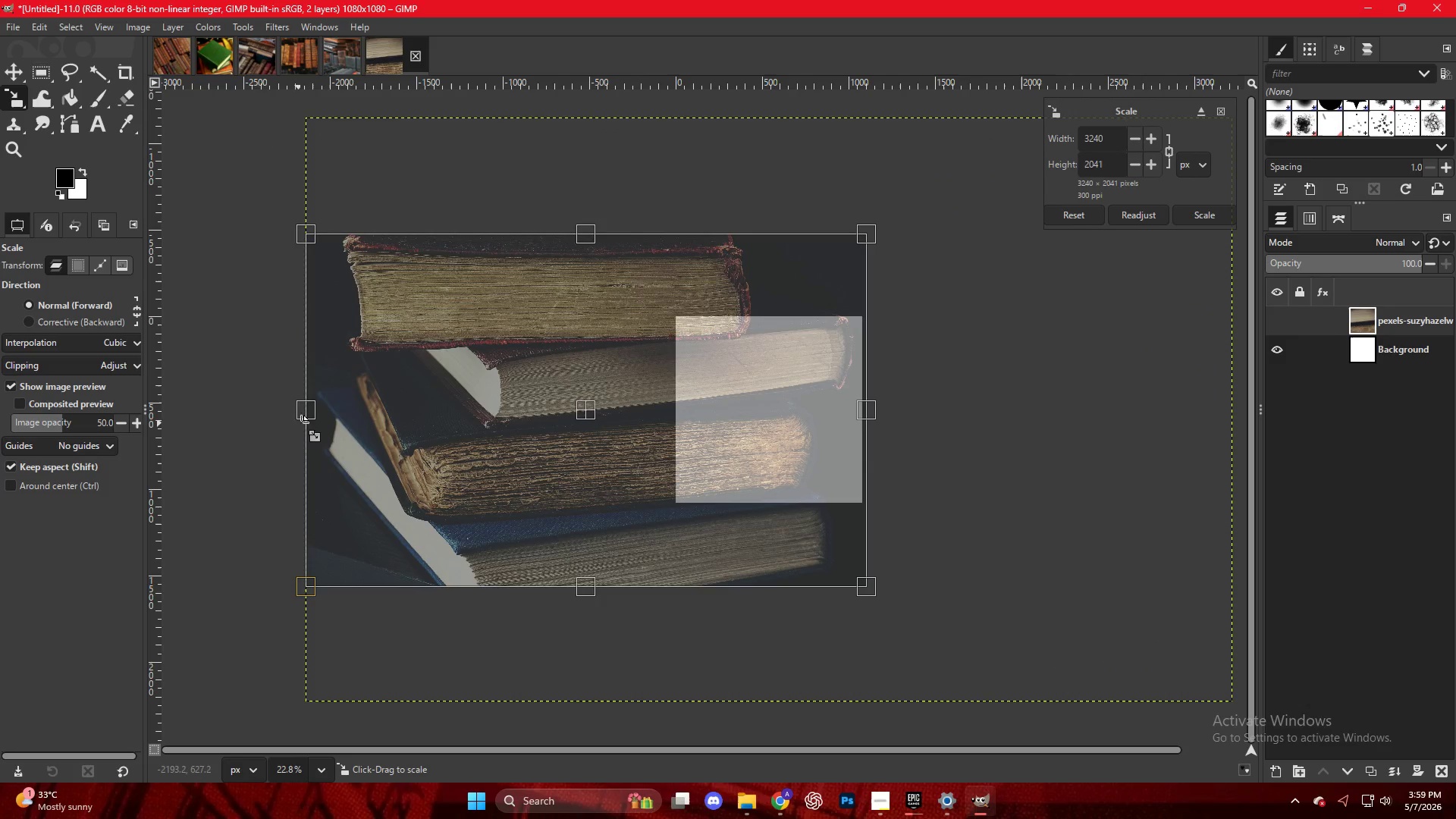 
left_click_drag(start_coordinate=[308, 419], to_coordinate=[556, 442])
 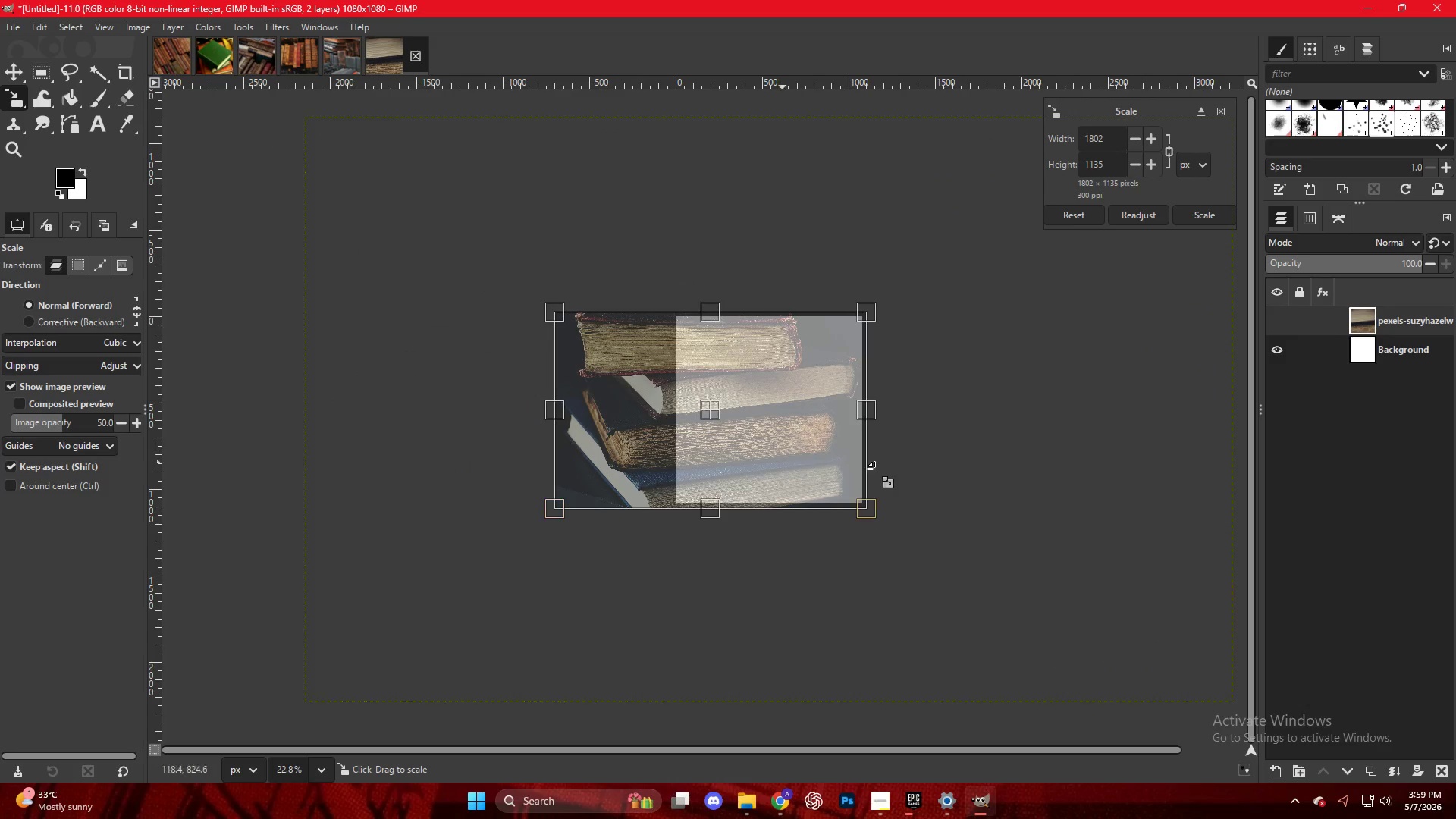 
hold_key(key=ControlLeft, duration=0.59)
scroll: coordinate [942, 457], scroll_direction: up, amount: 6.0
 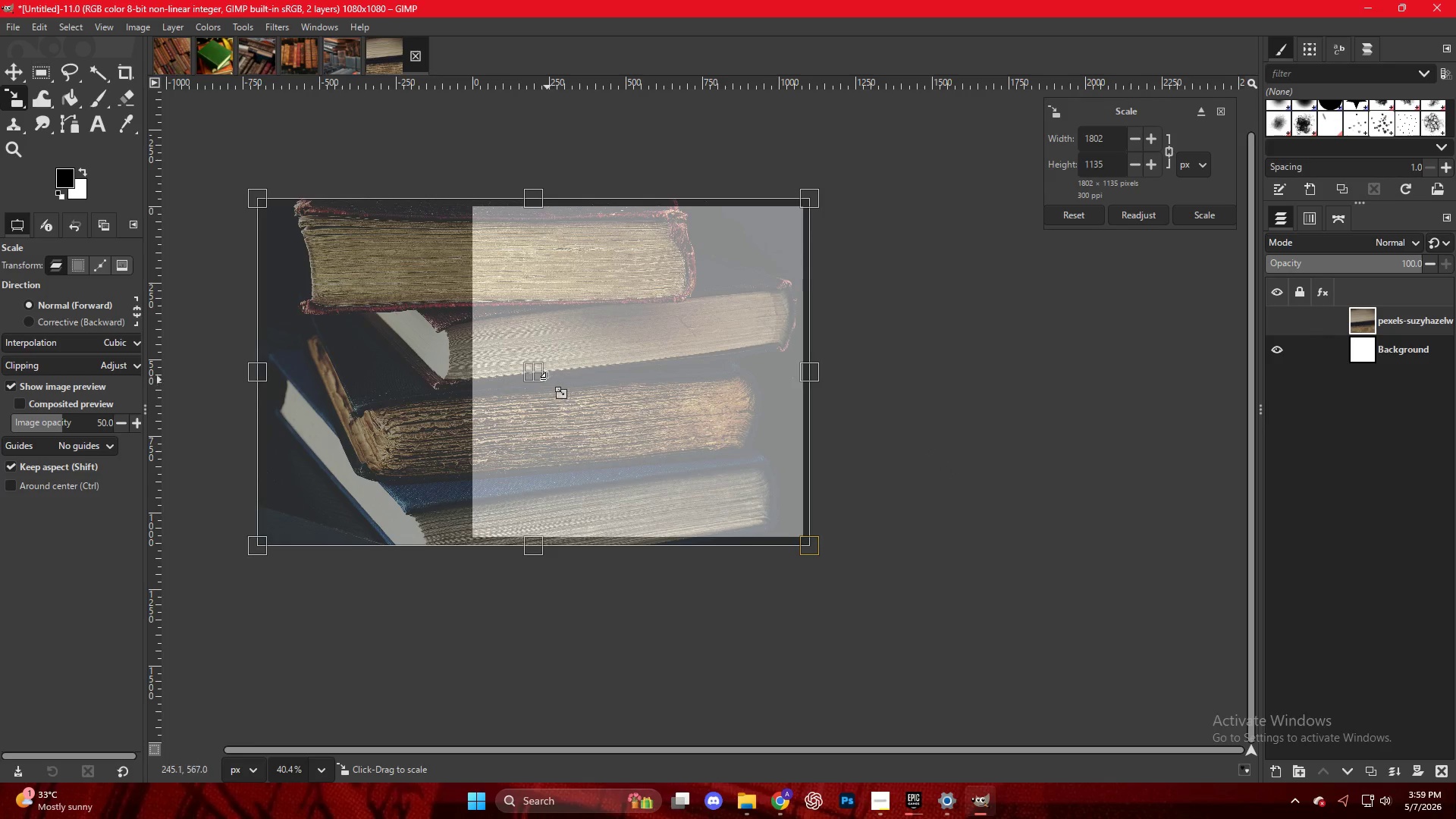 
left_click_drag(start_coordinate=[540, 374], to_coordinate=[651, 378])
 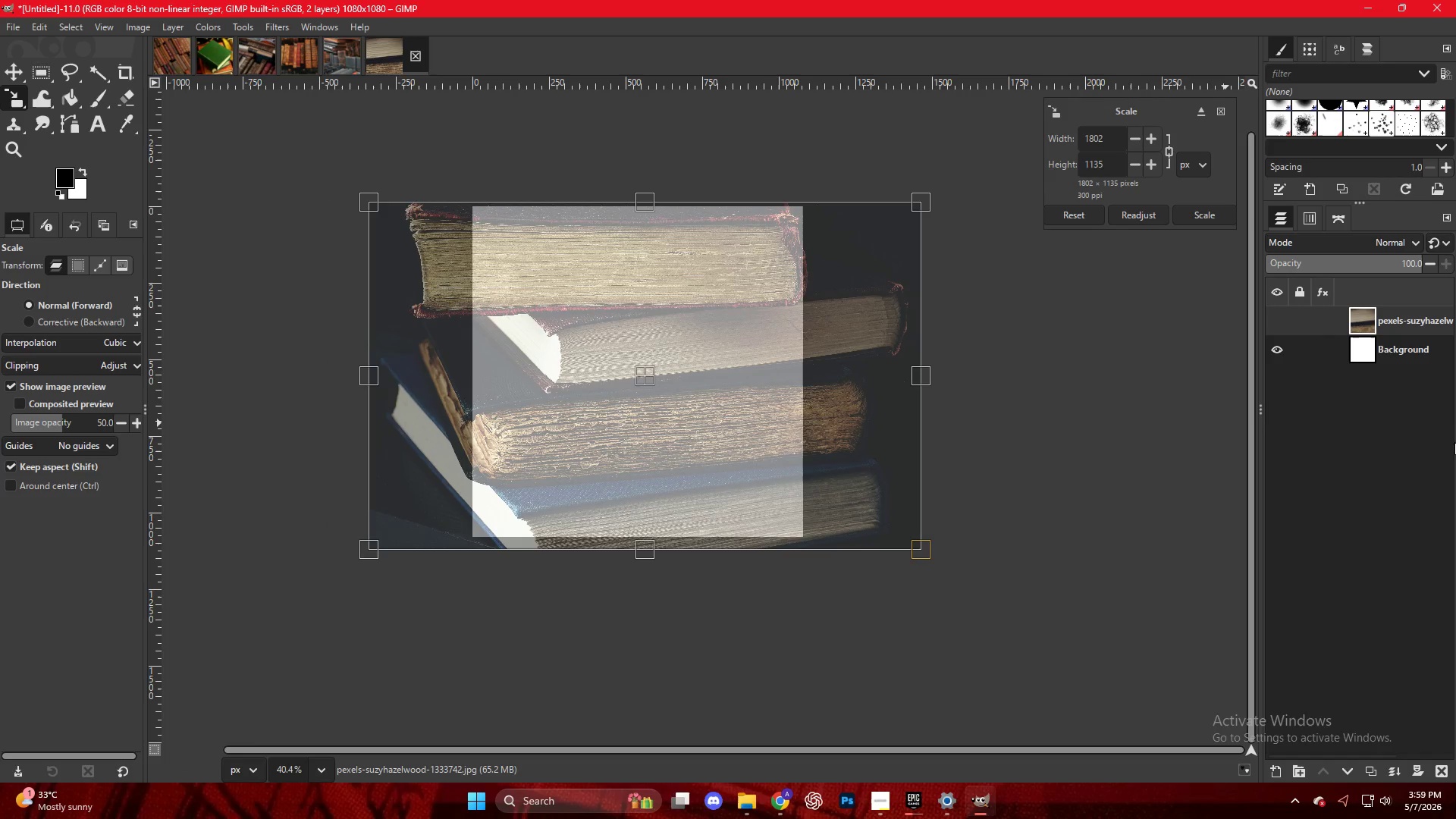 
left_click([1450, 444])
 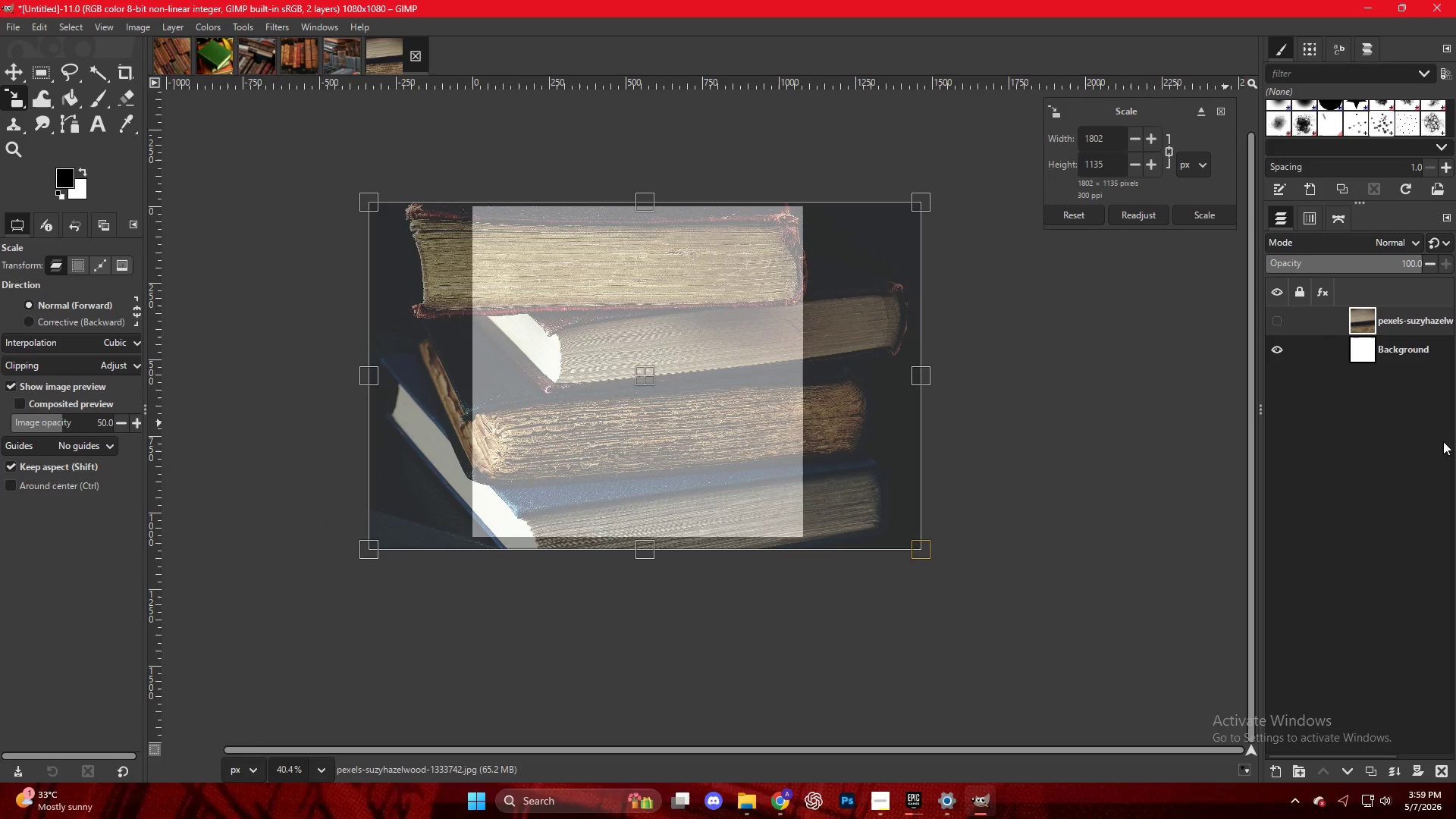 
left_click([1392, 422])
 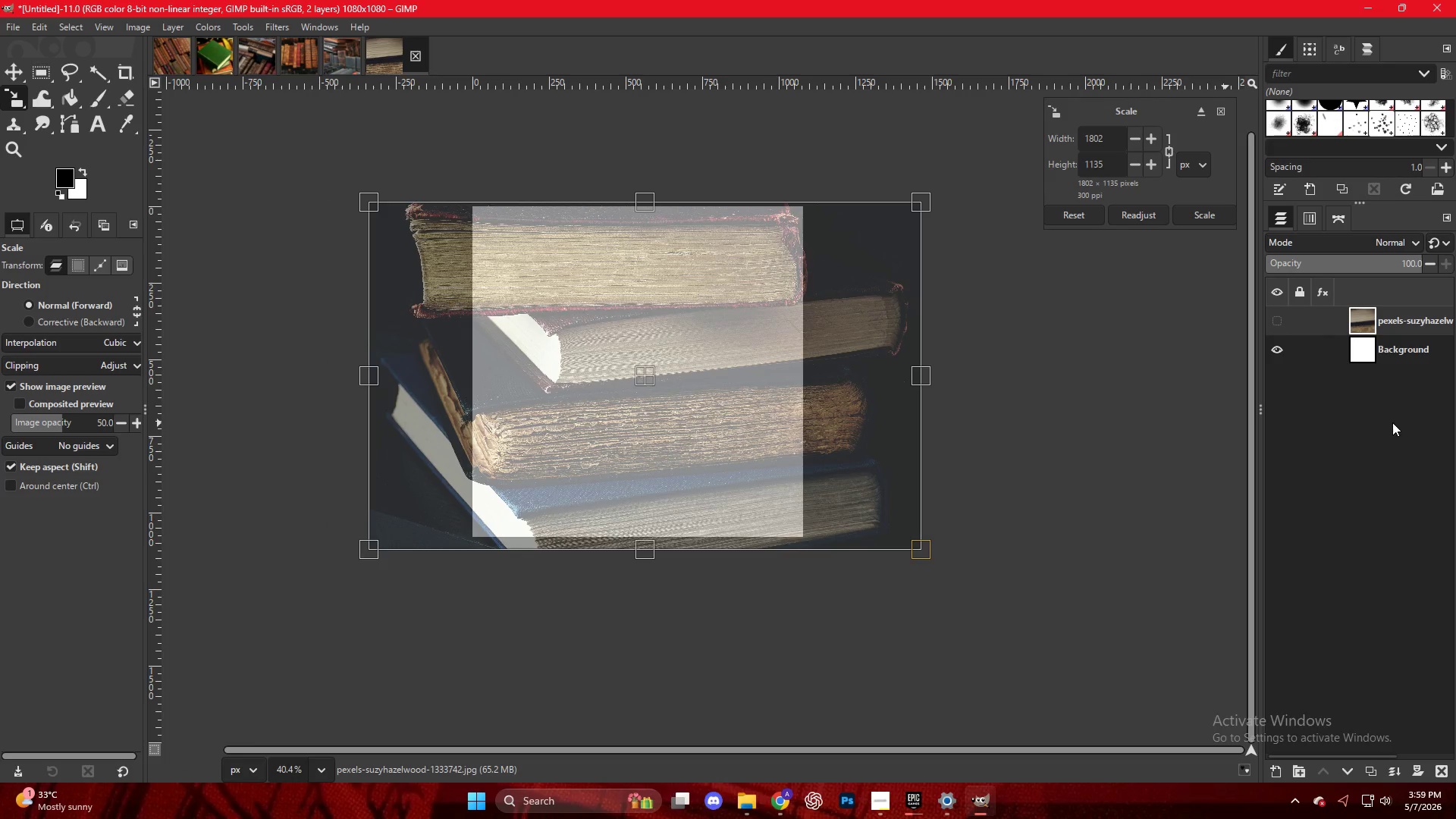 
key(NumpadEnter)
 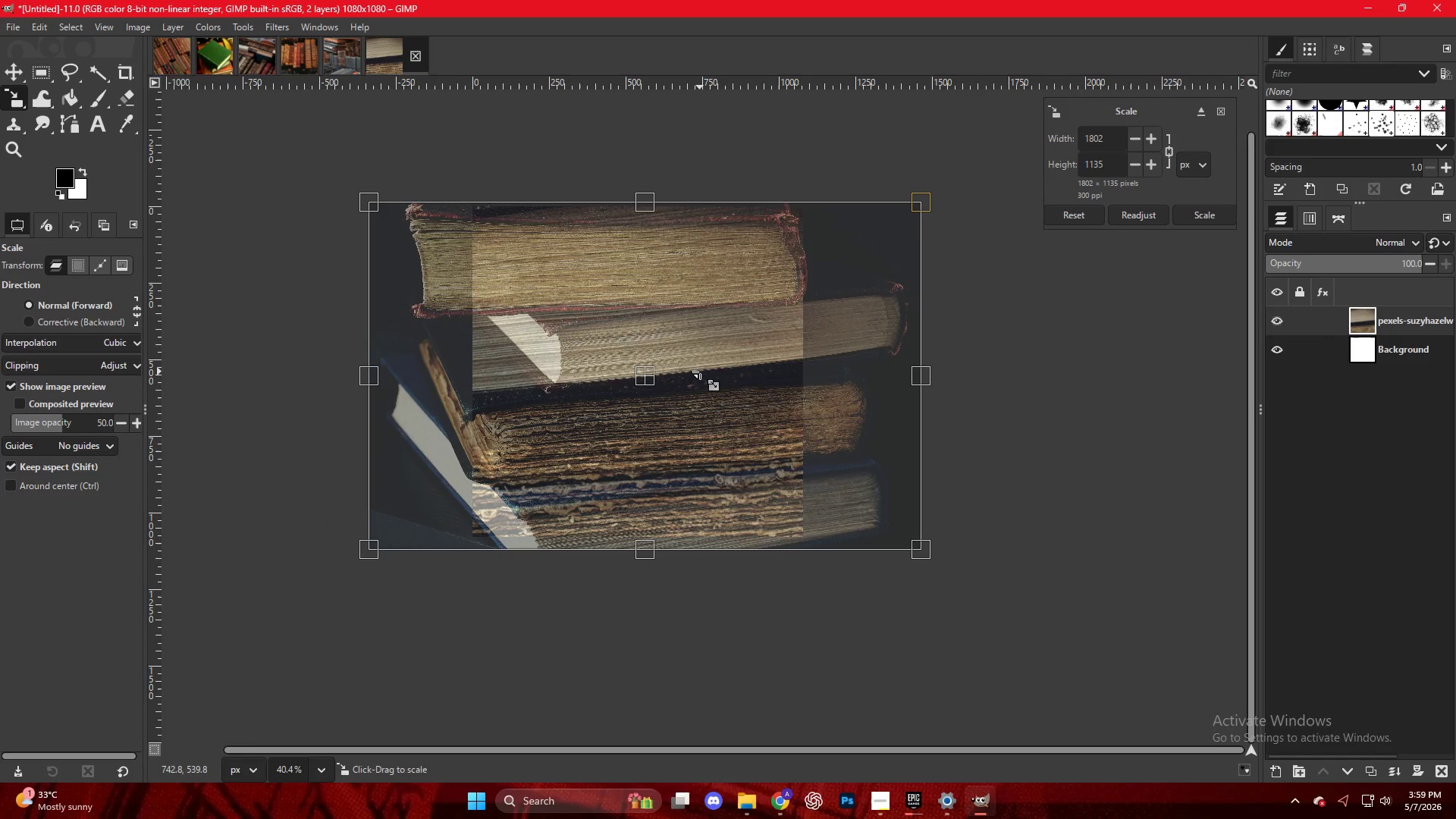 
key(M)
 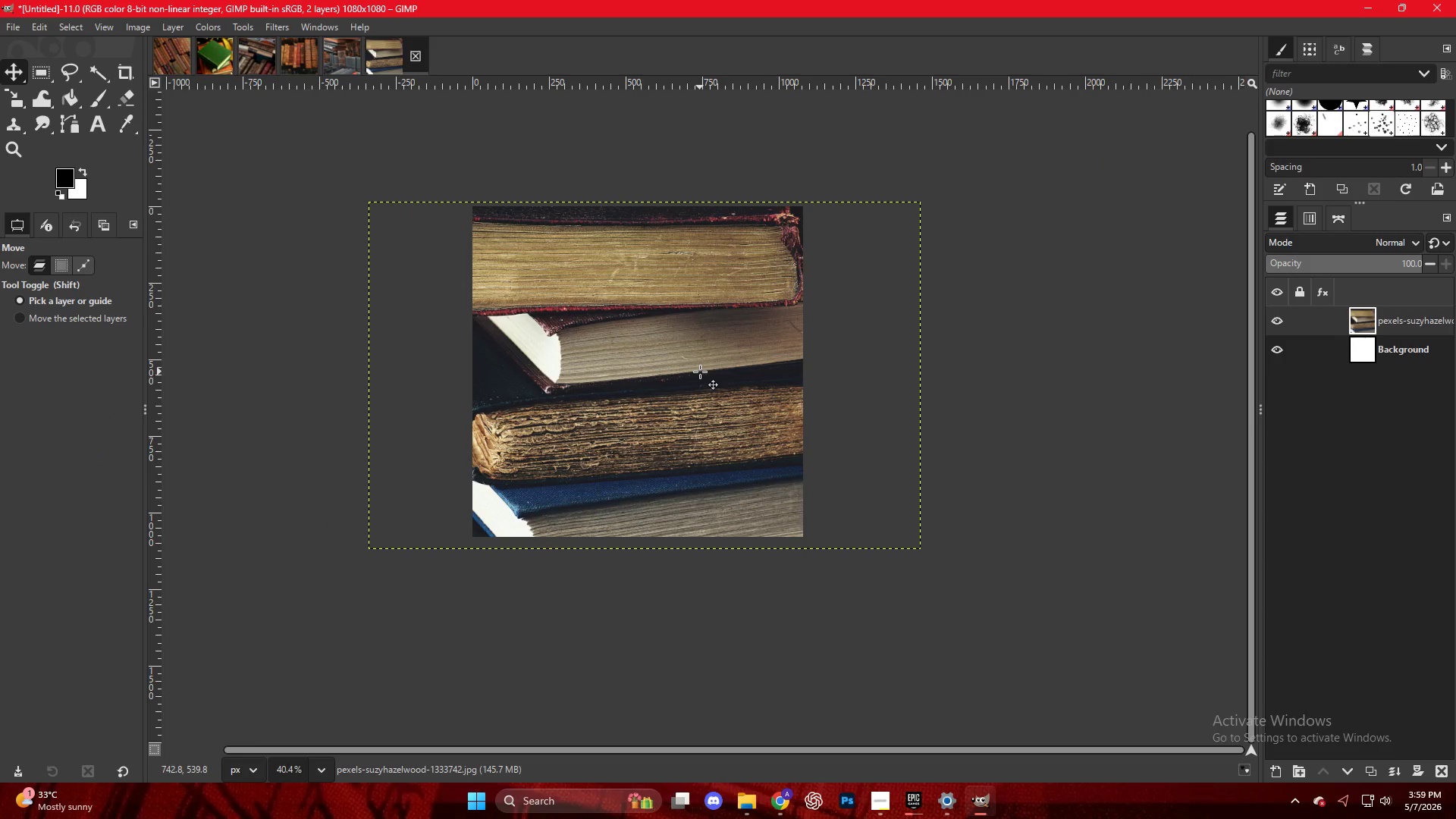 
right_click([685, 342])
 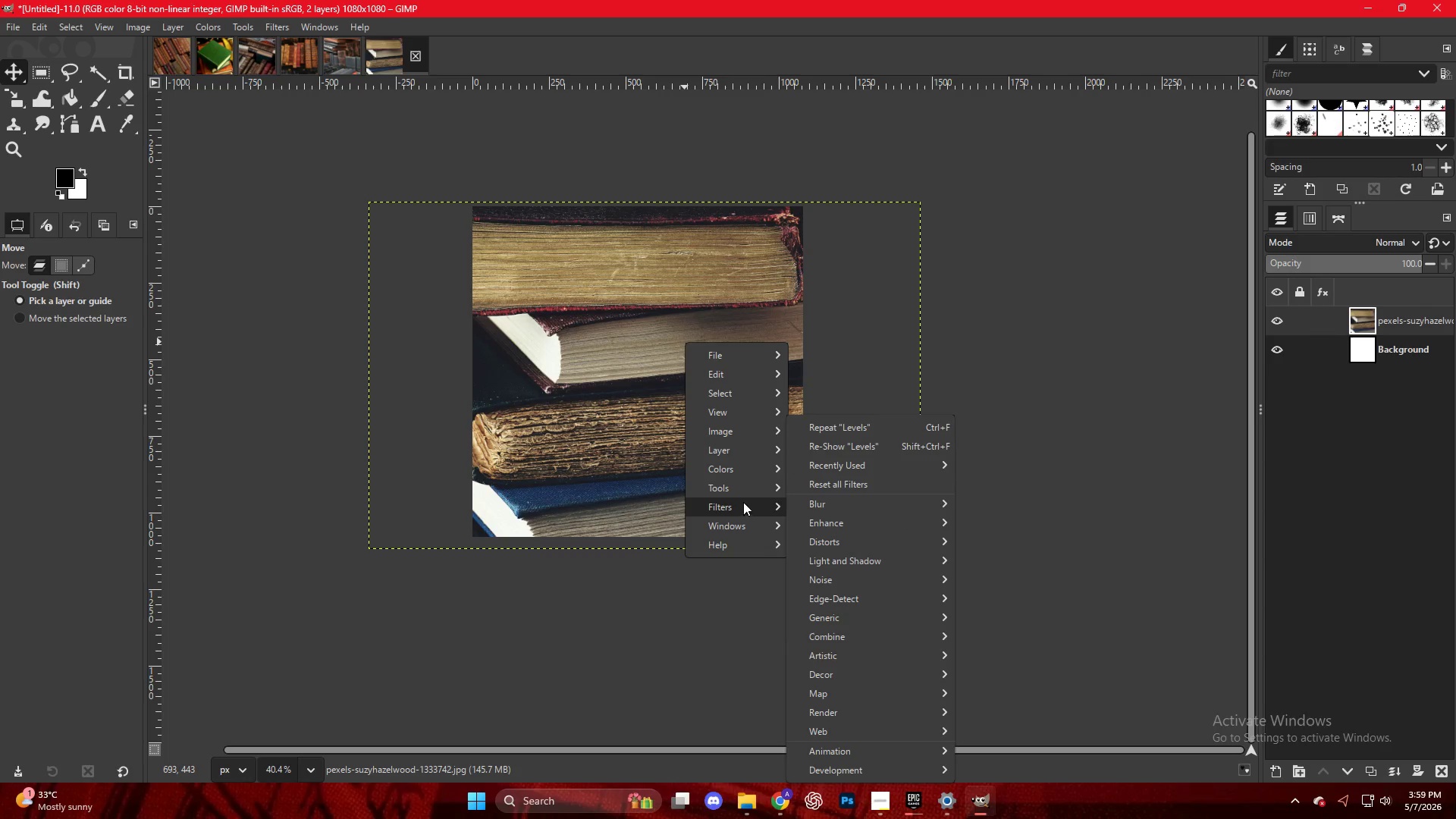 
wait(5.78)
 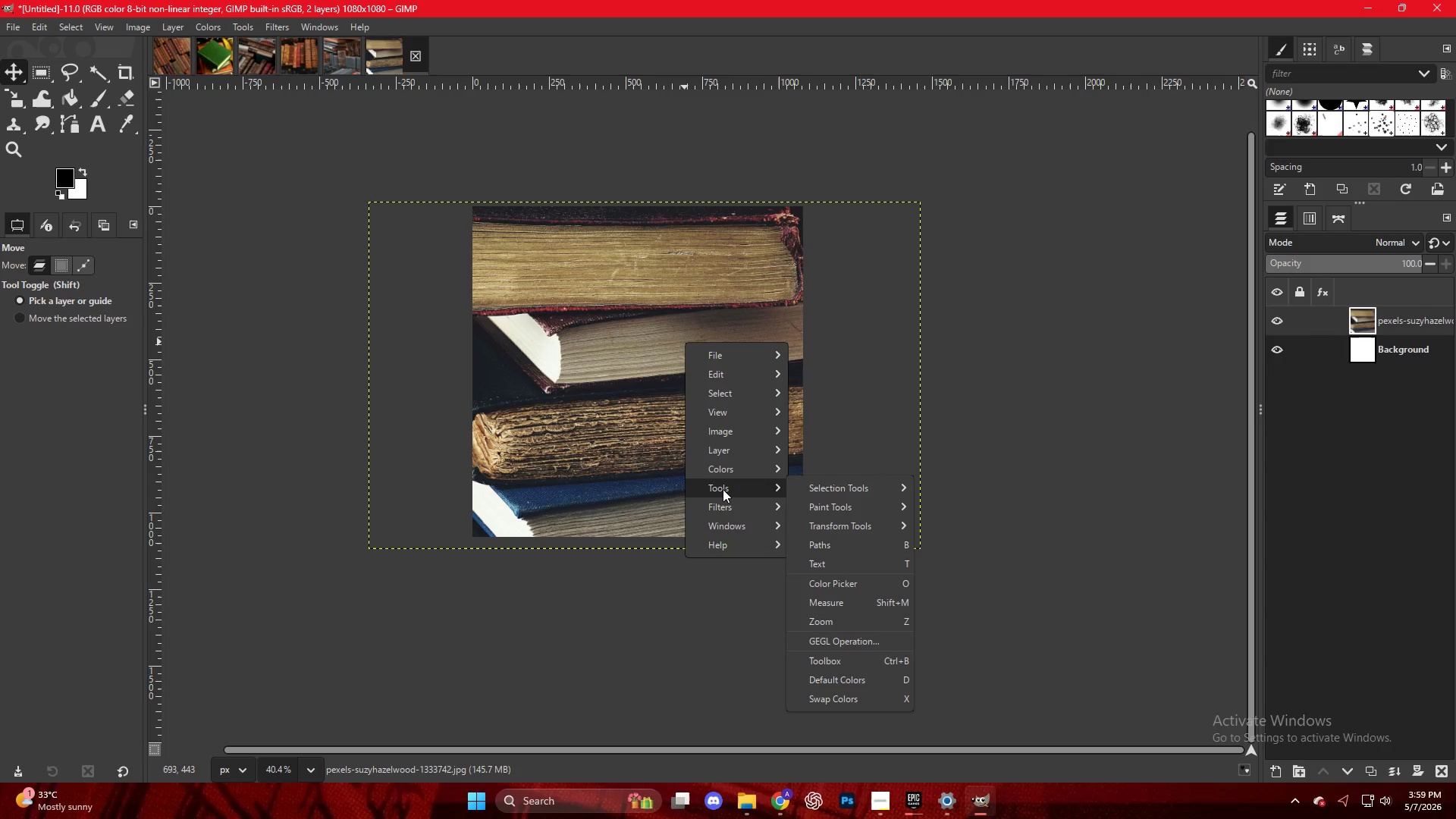 
left_click([1014, 522])
 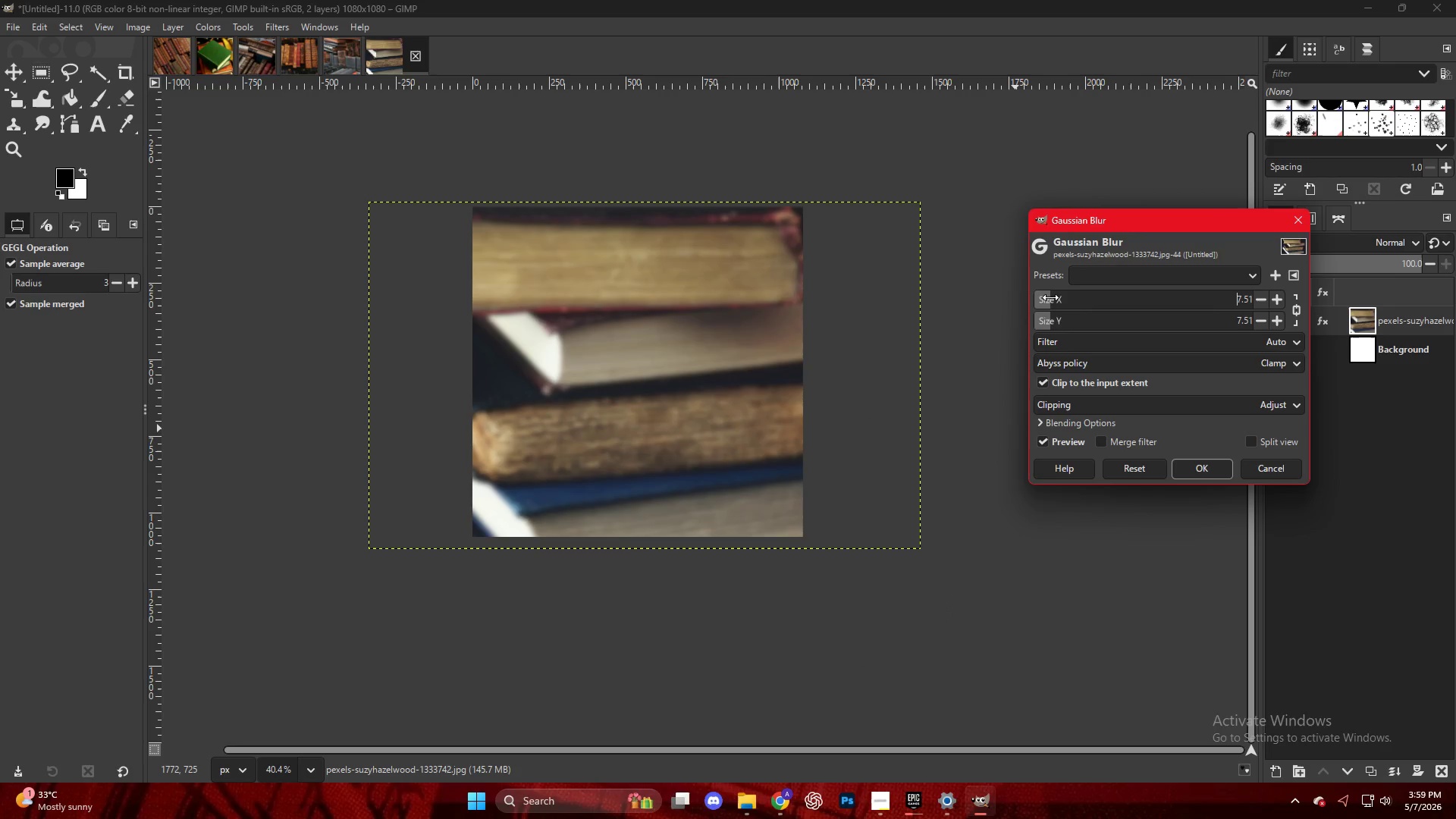 
left_click([1204, 471])
 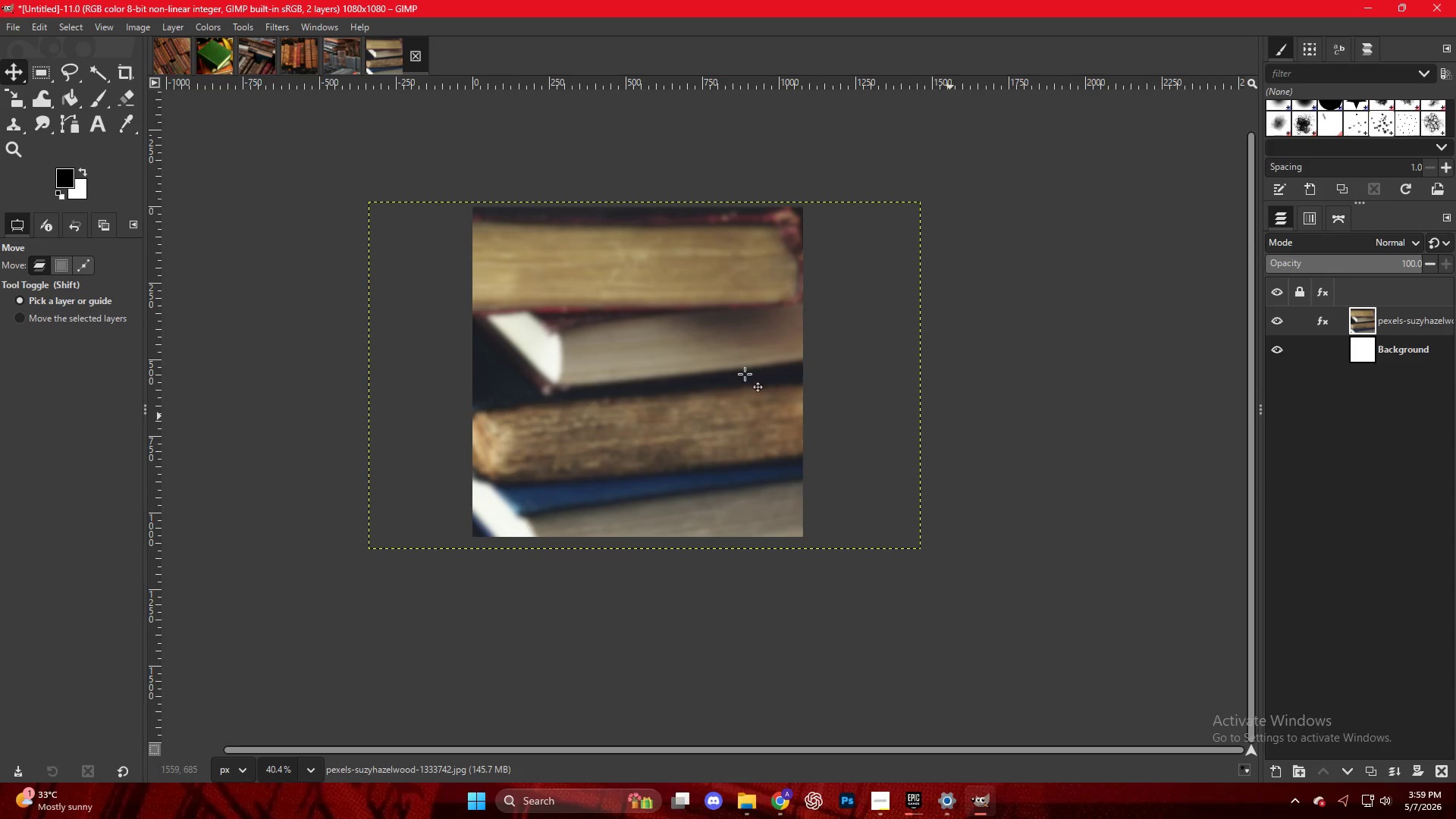 
right_click([649, 317])
 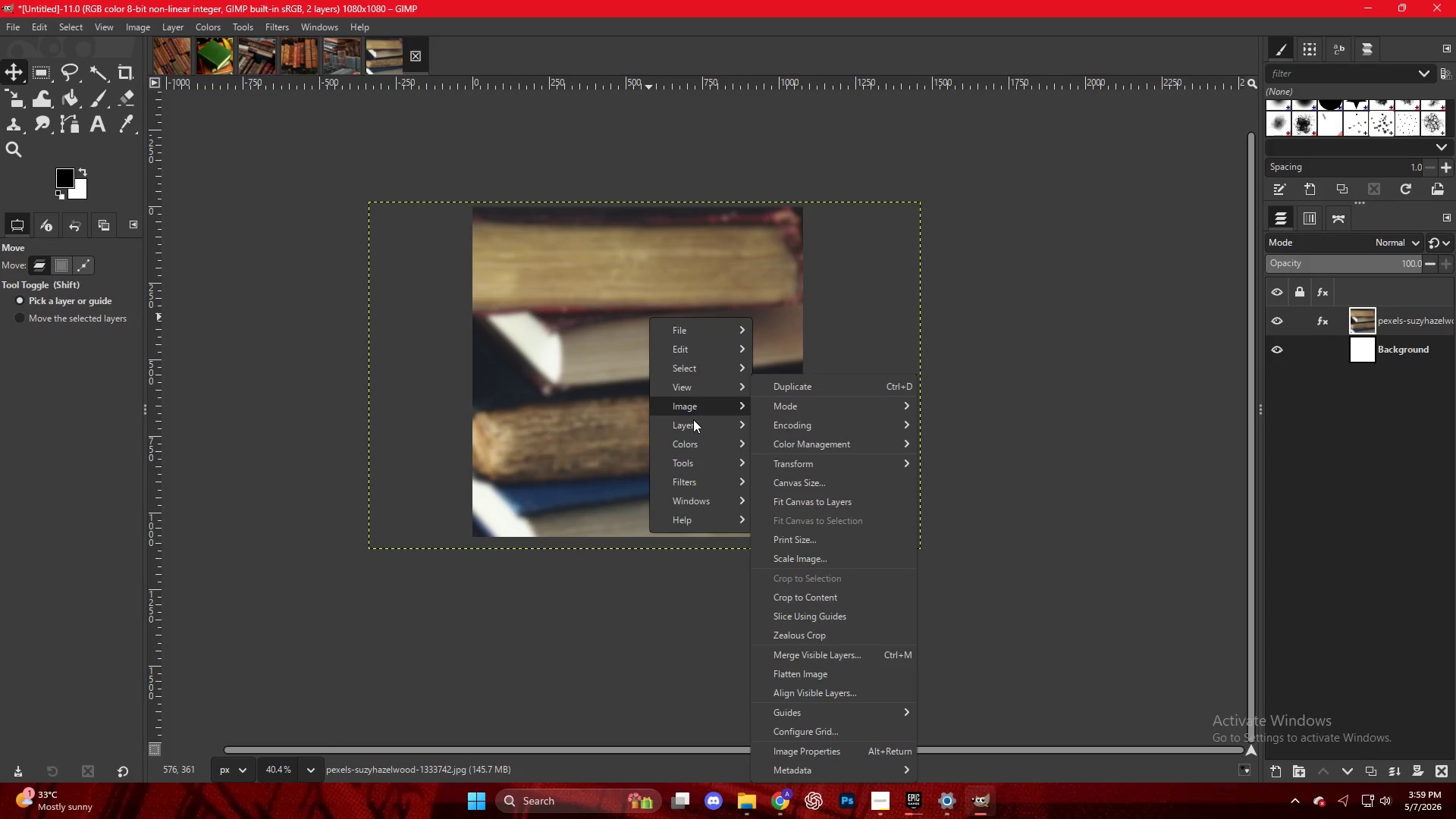 
mouse_move([714, 441])
 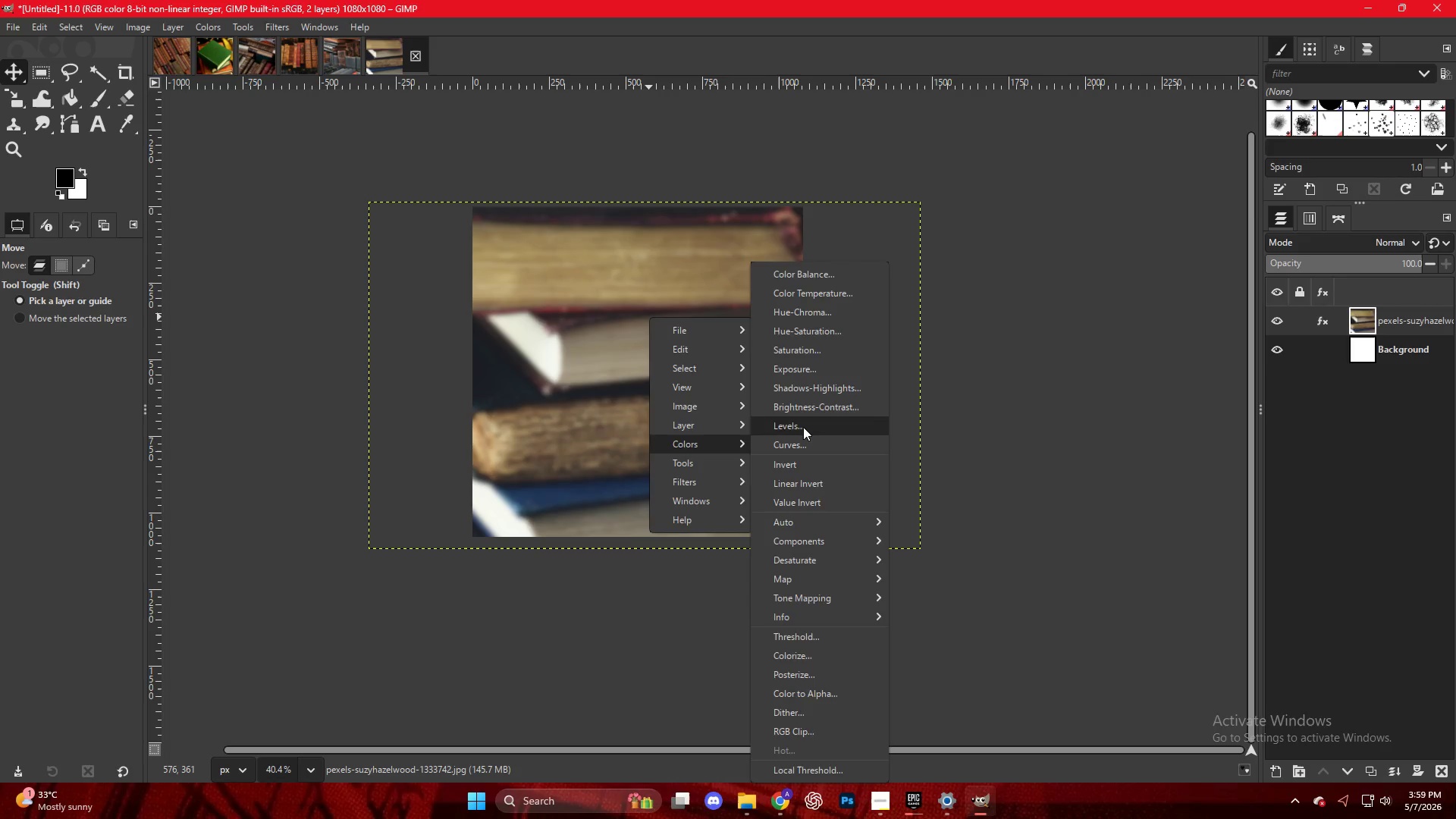 
left_click([803, 427])
 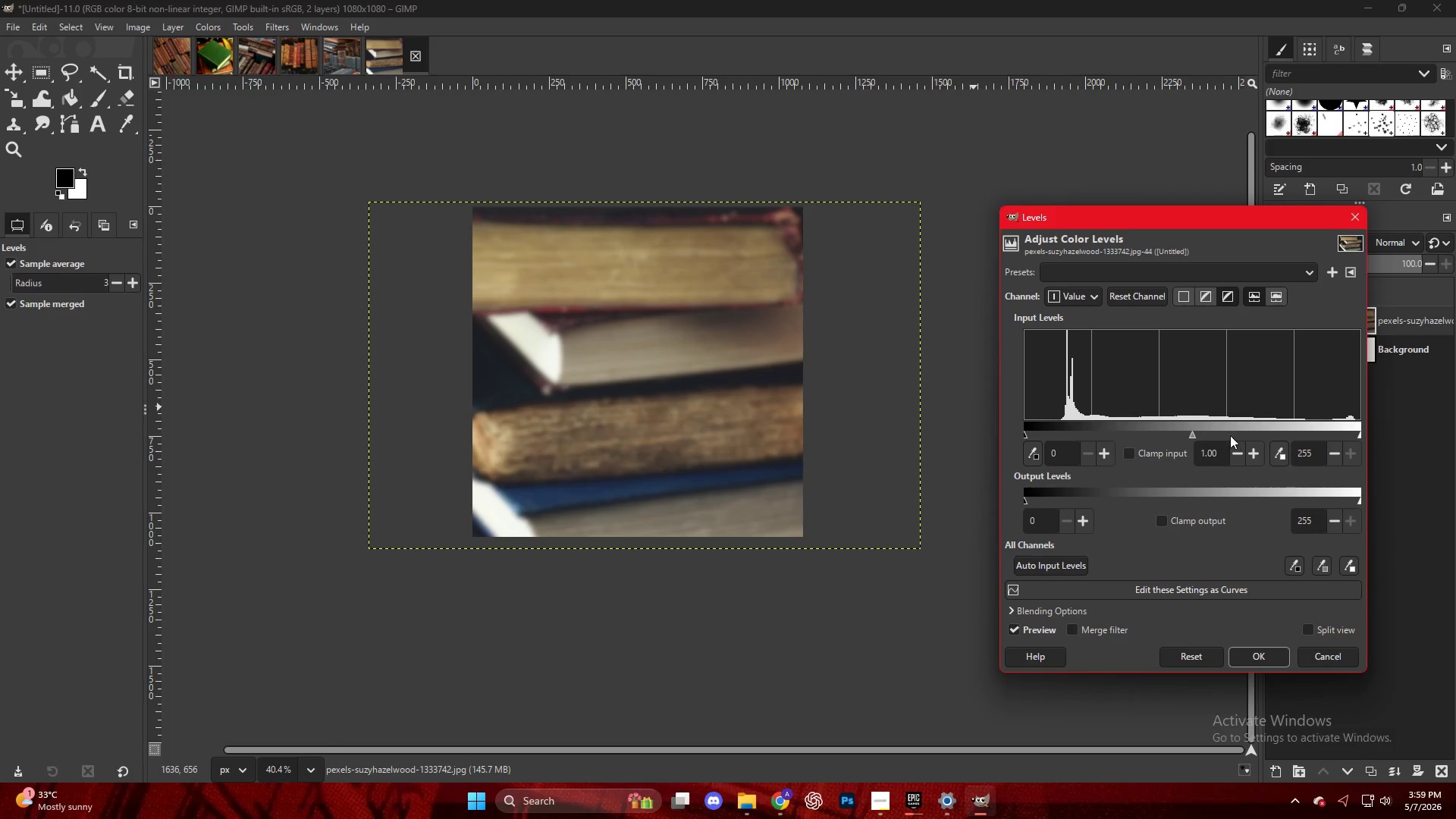 
left_click([1210, 428])
 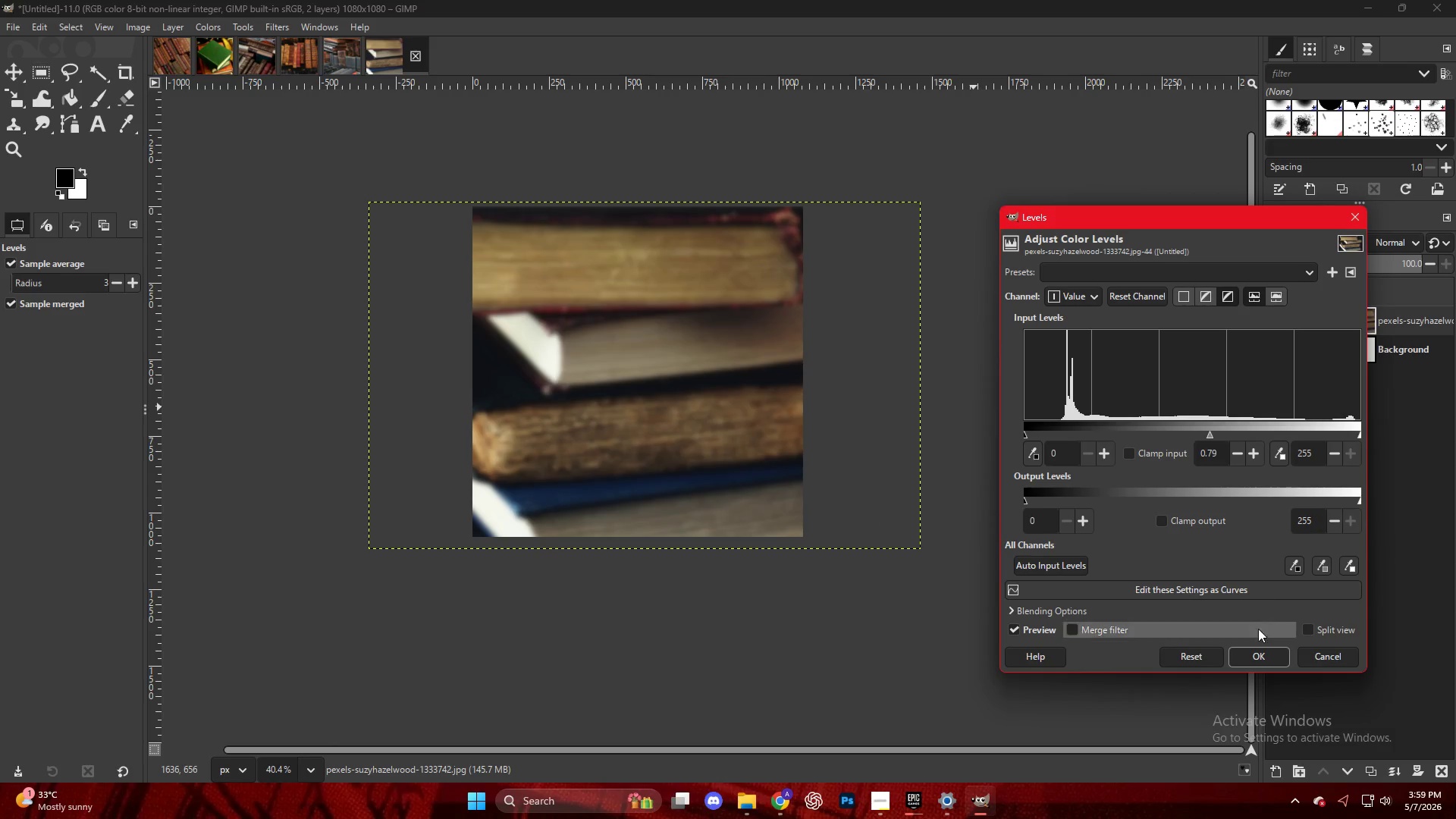 
left_click([1260, 665])
 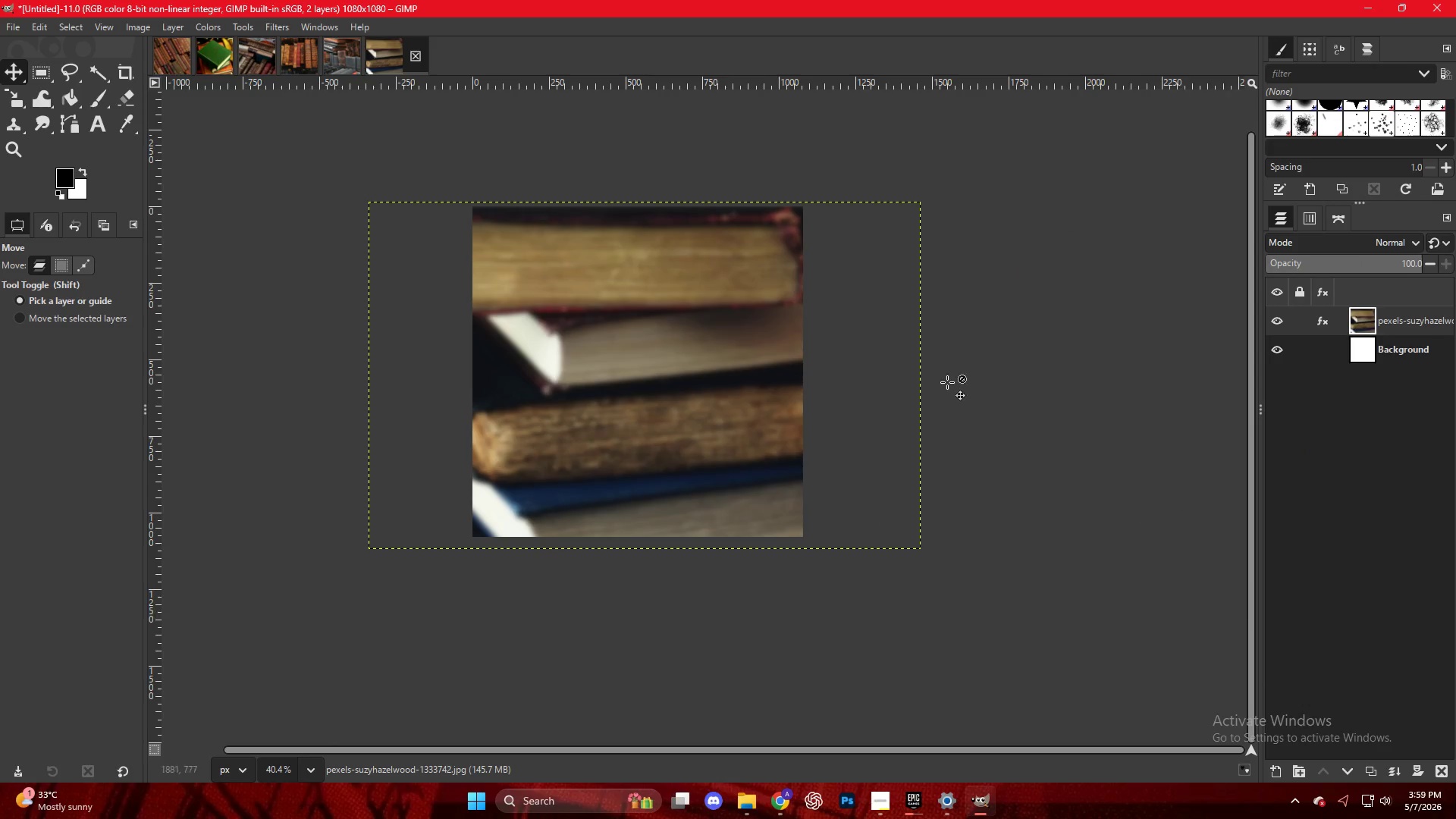 
key(Control+ControlLeft)
 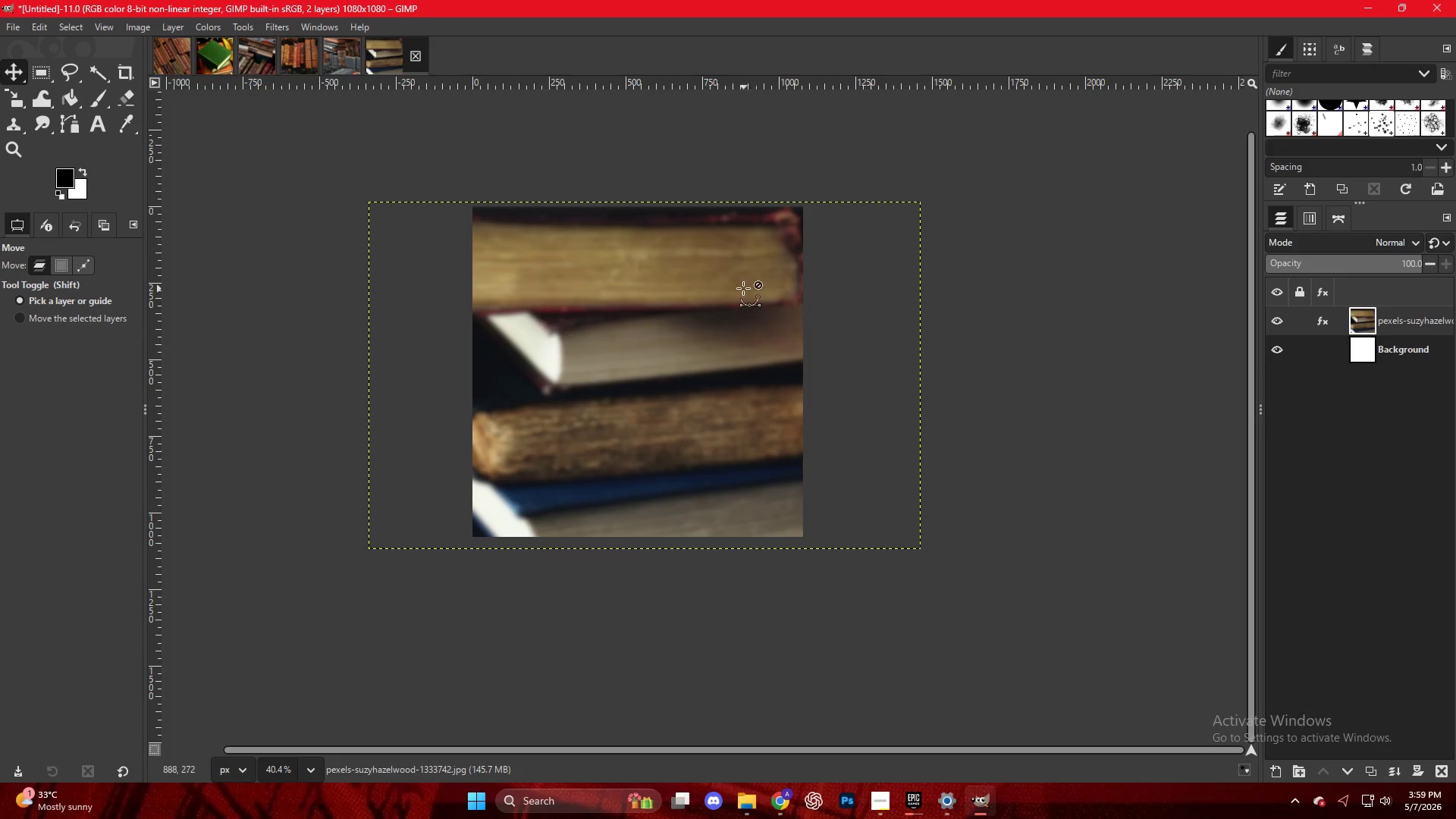 
scroll: coordinate [742, 287], scroll_direction: up, amount: 3.0
 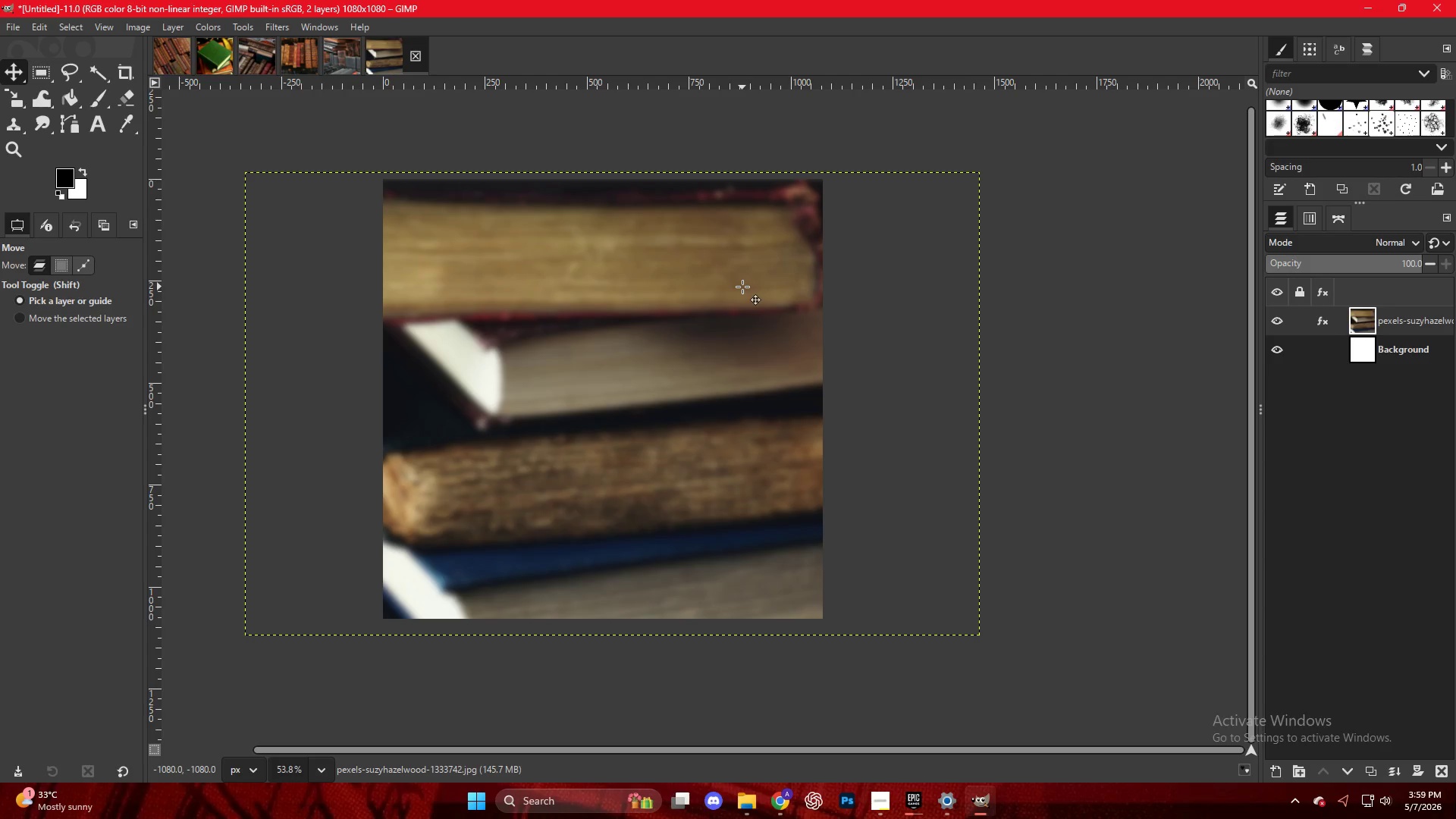 
wait(22.85)
 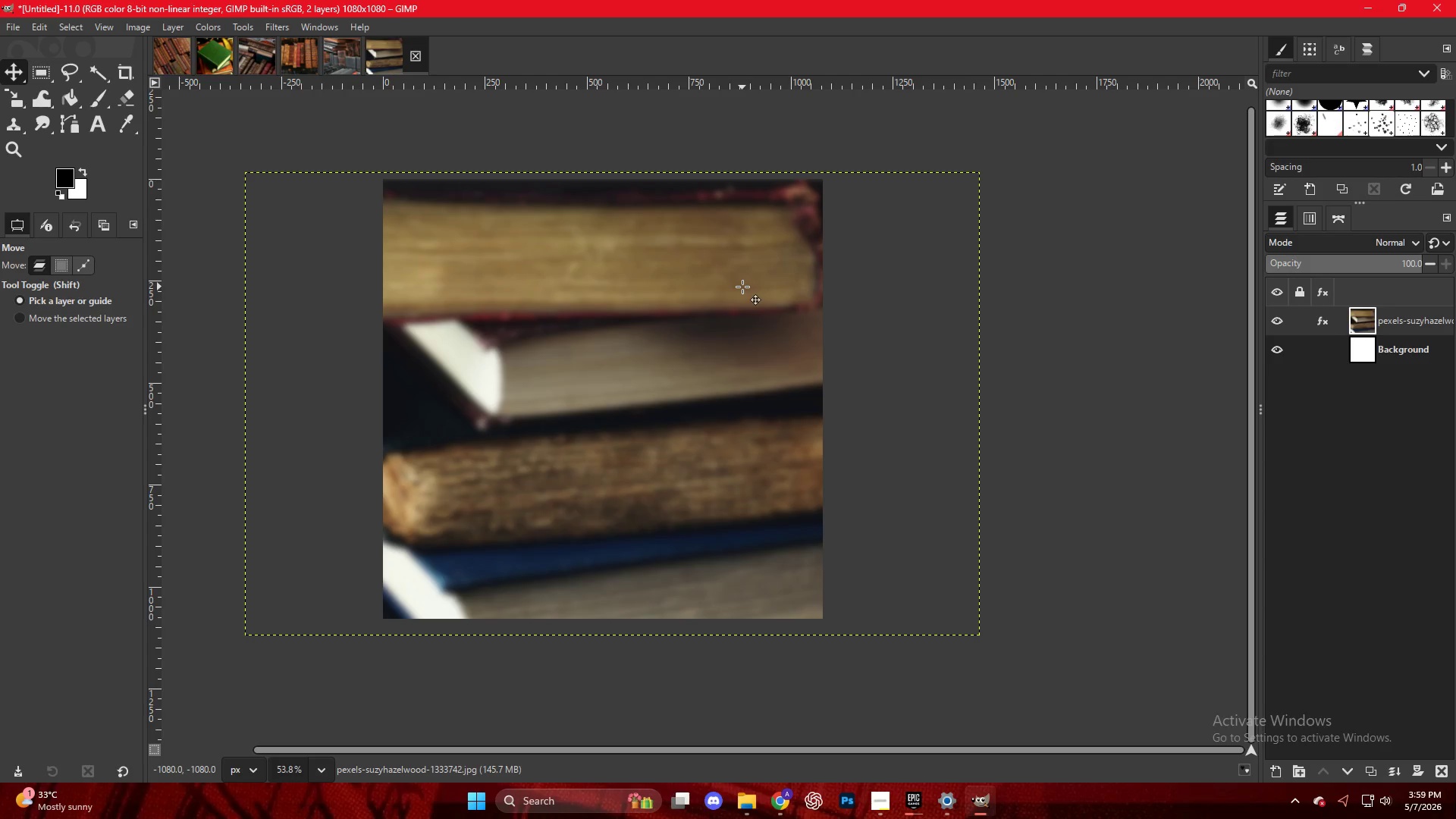 
scroll: coordinate [566, 202], scroll_direction: down, amount: 2.0
 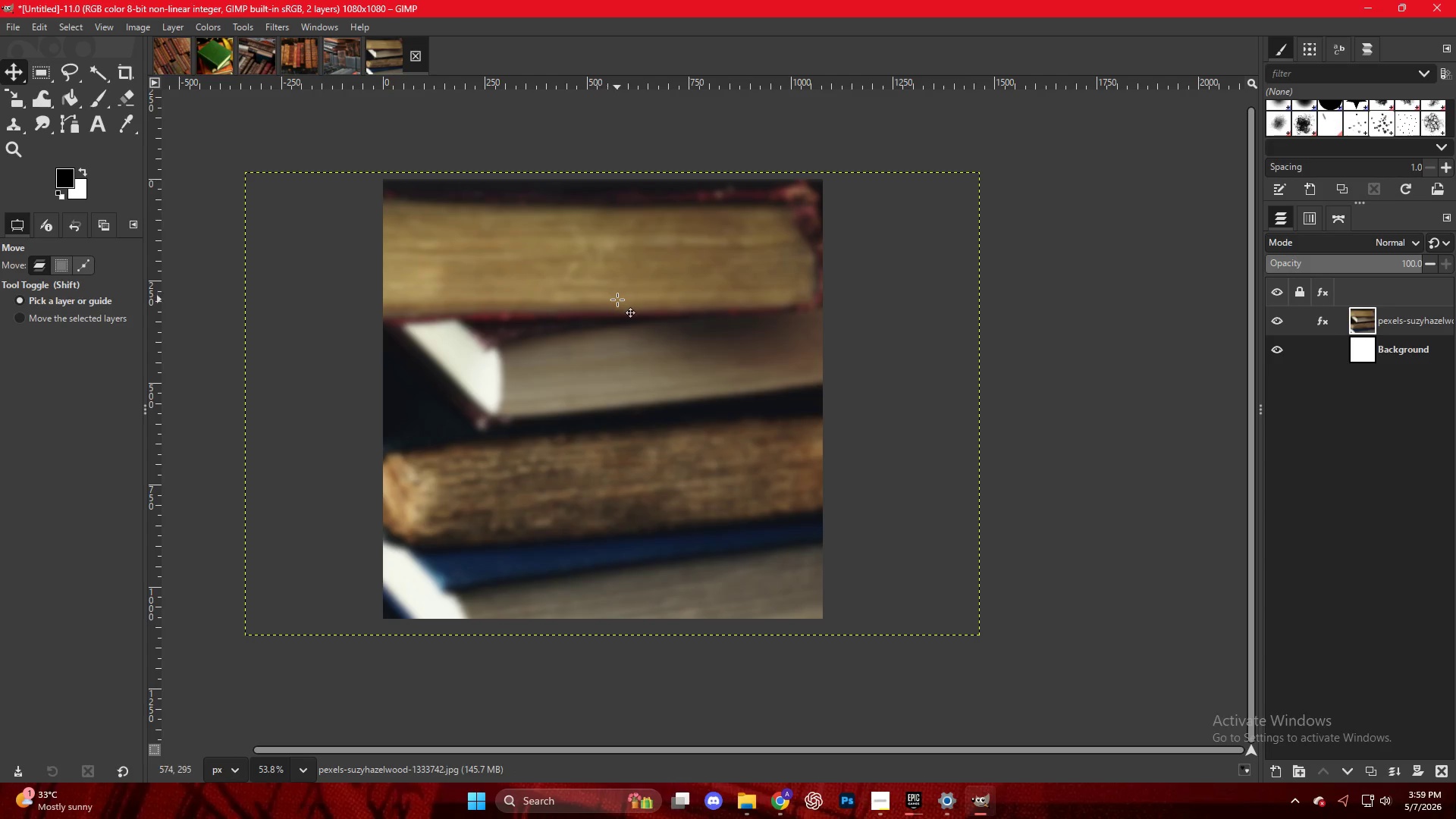 
hold_key(key=ControlLeft, duration=0.33)
scroll: coordinate [635, 325], scroll_direction: down, amount: 4.0
 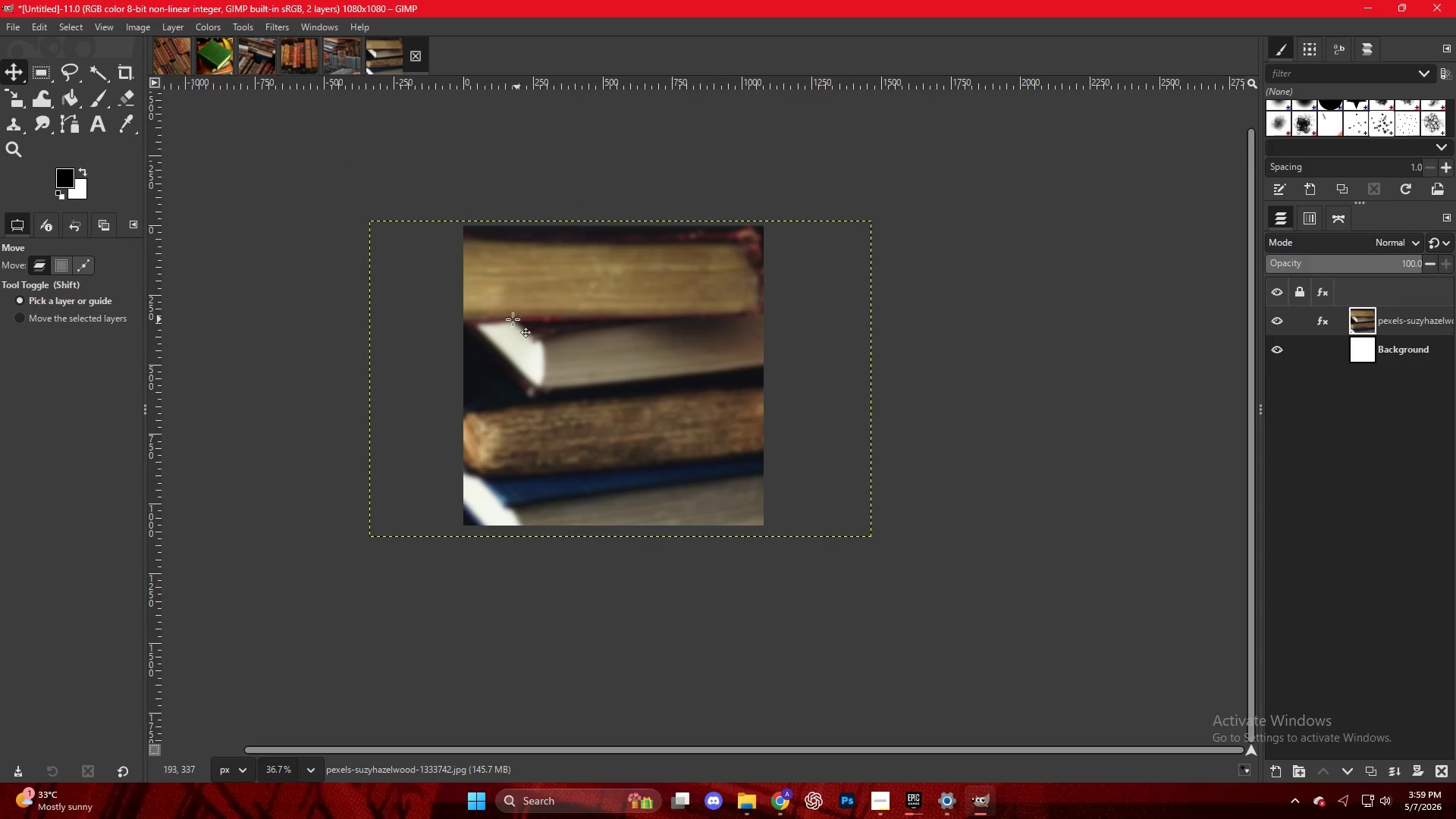 
hold_key(key=ControlLeft, duration=0.55)
scroll: coordinate [498, 322], scroll_direction: up, amount: 3.0
 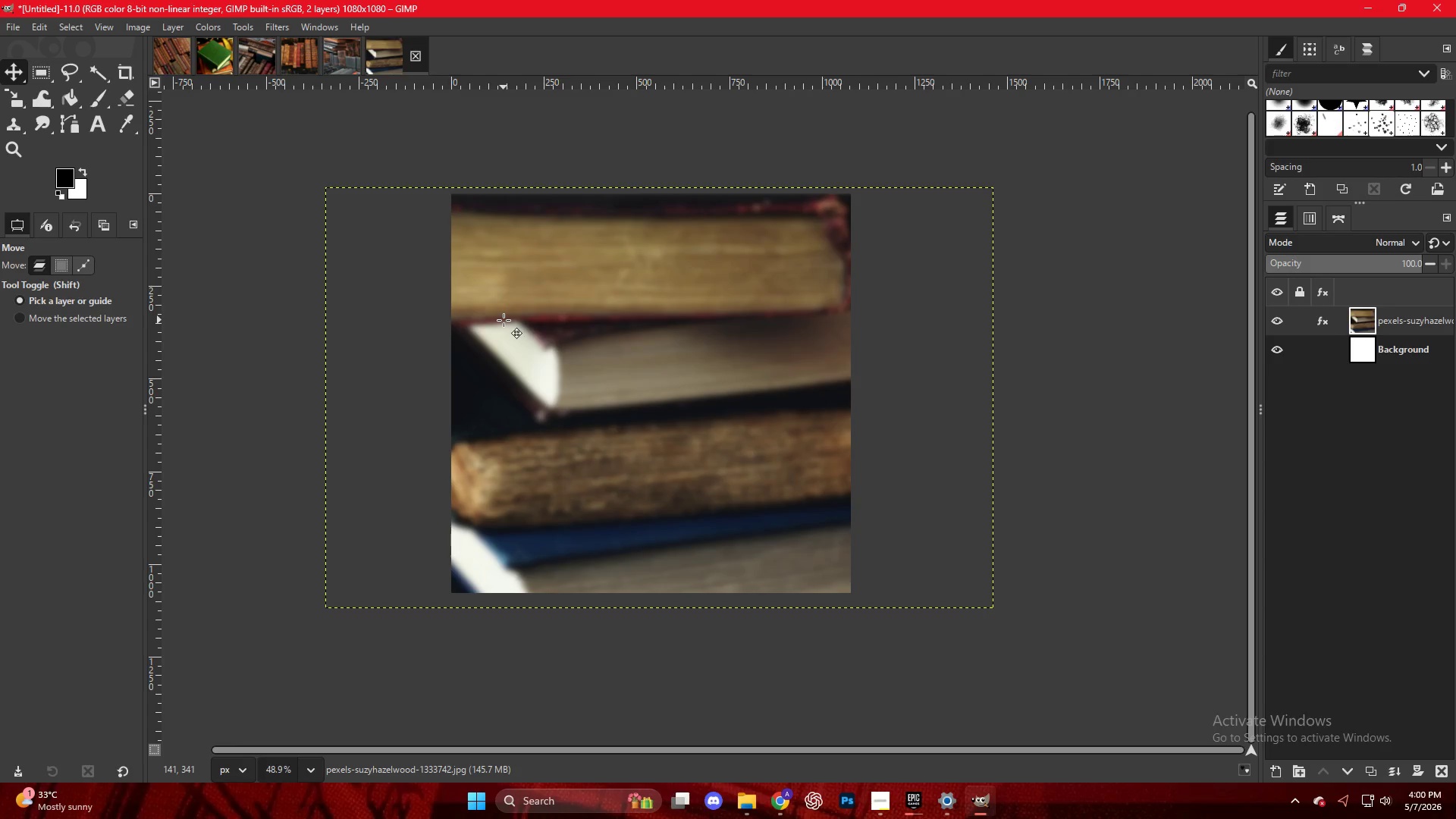 
key(Control+S)
 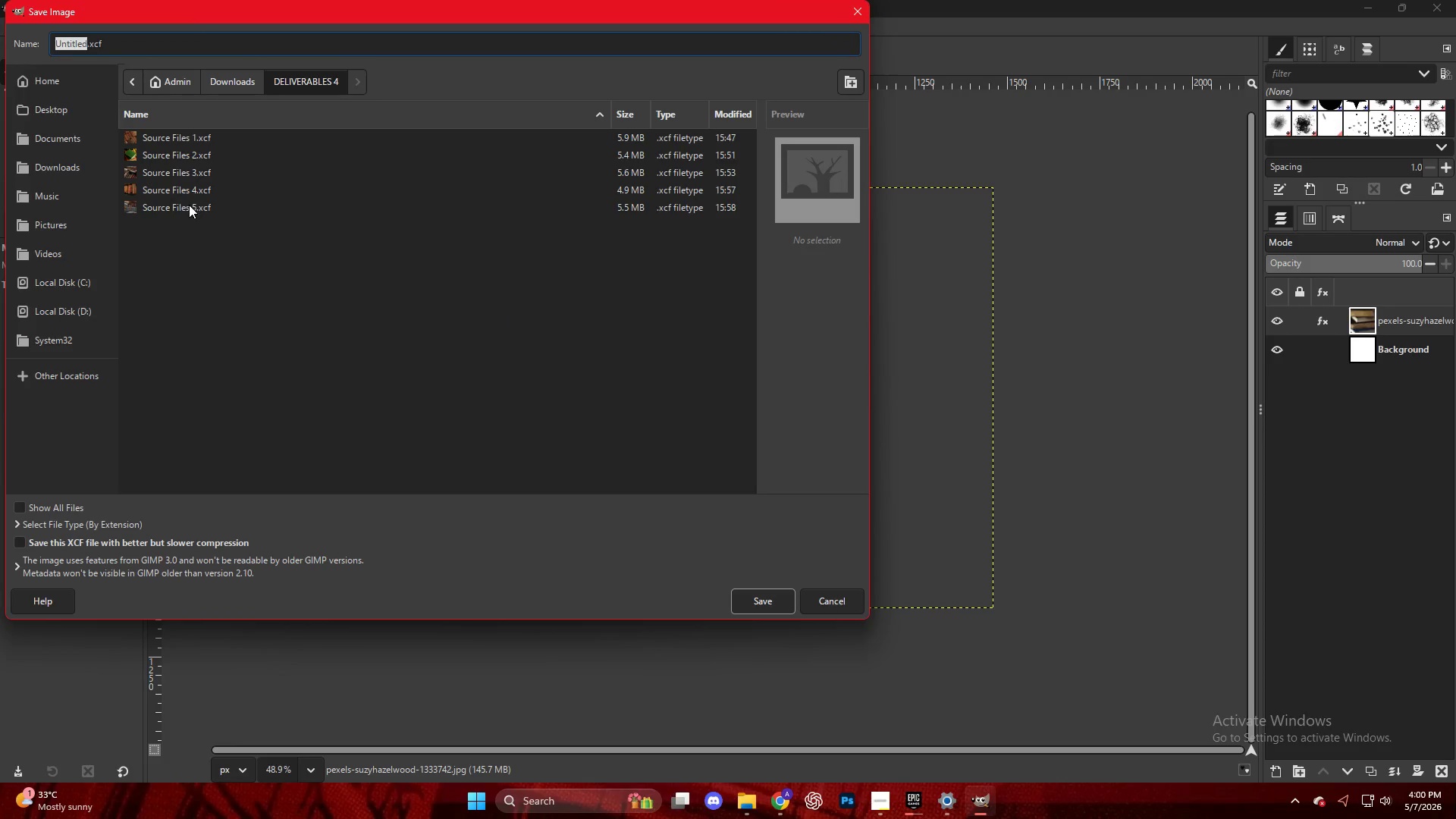 
left_click([108, 42])
 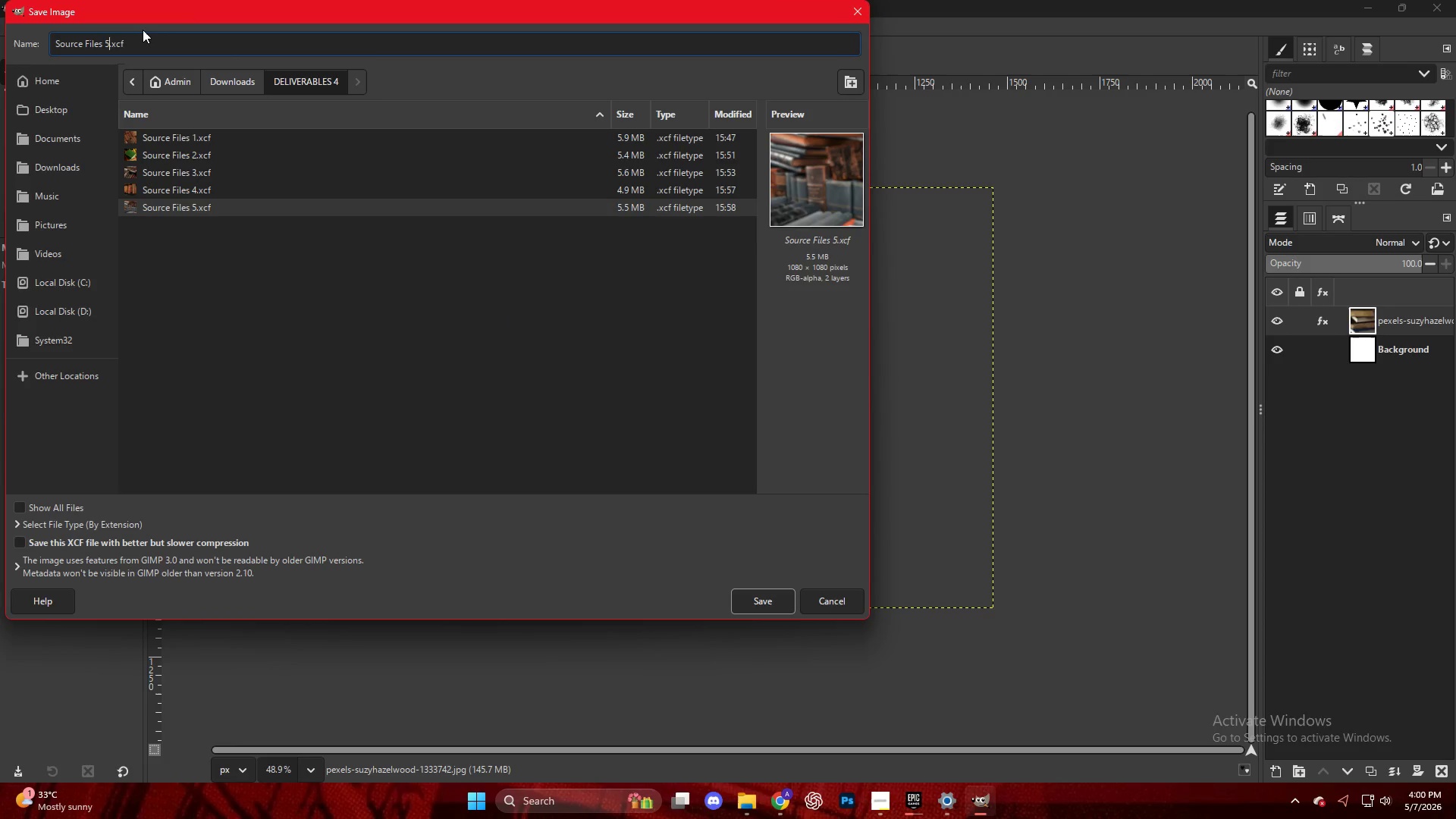 
key(ArrowLeft)
 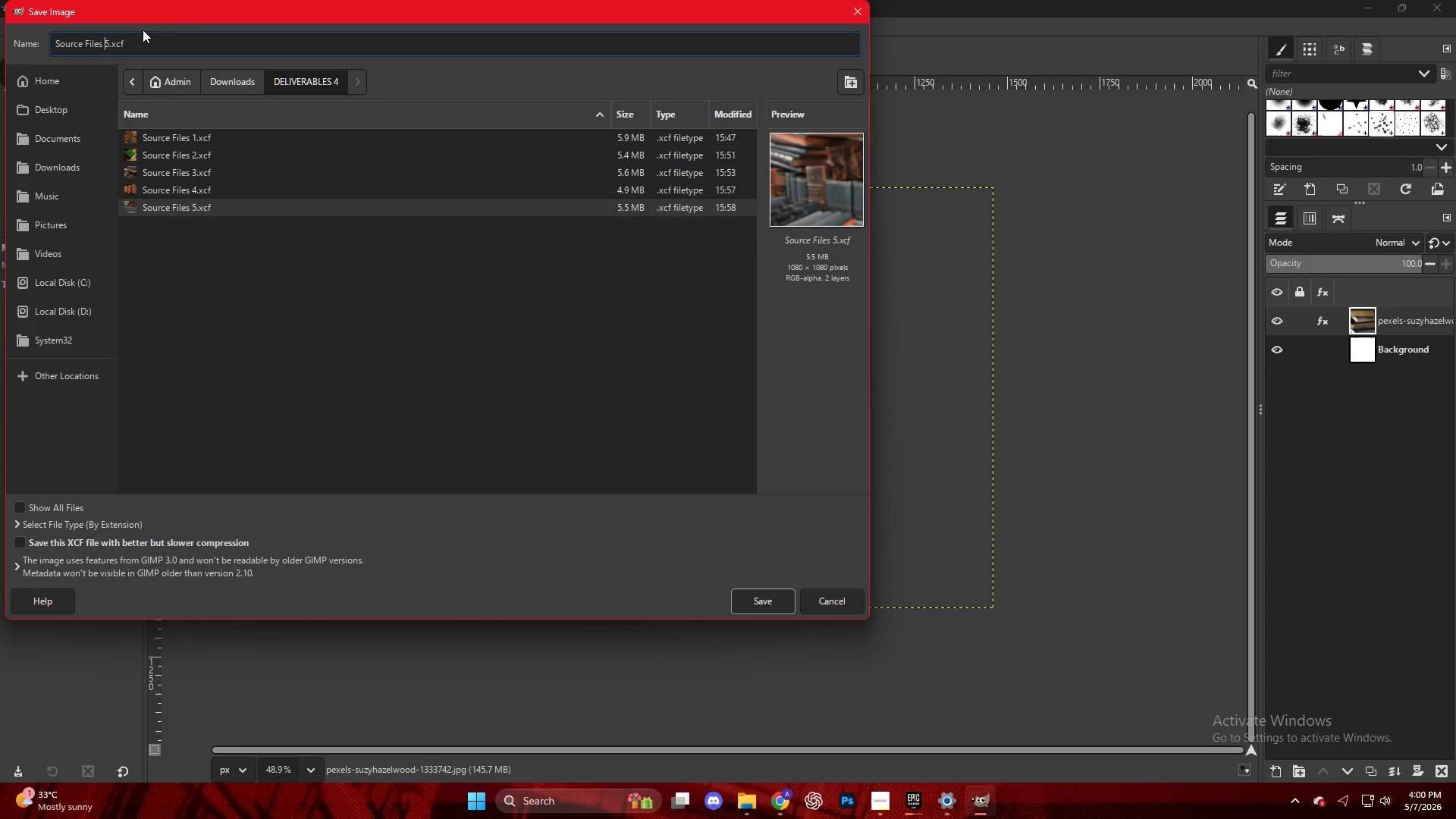 
key(ArrowRight)
 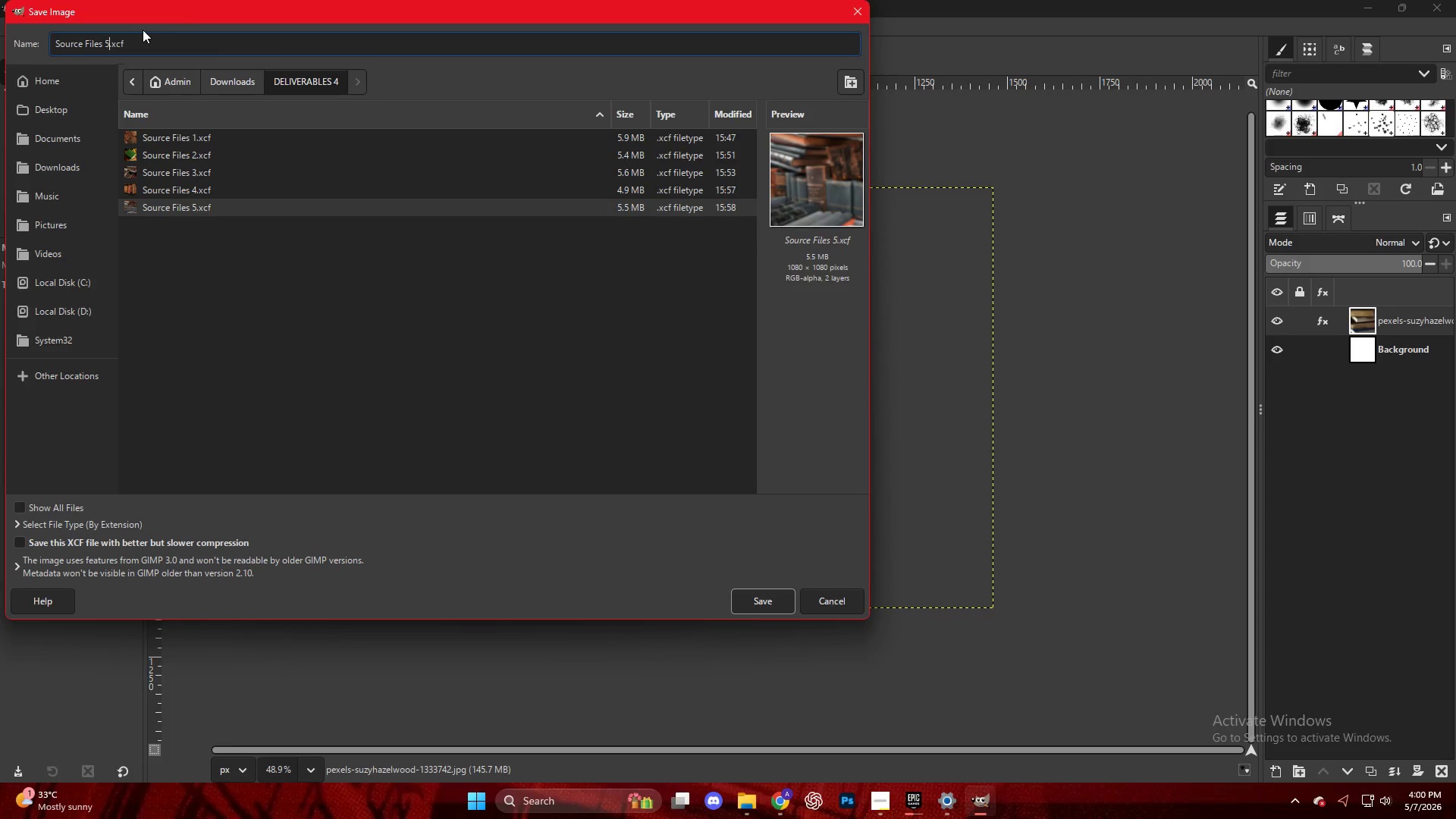 
key(Backspace)
 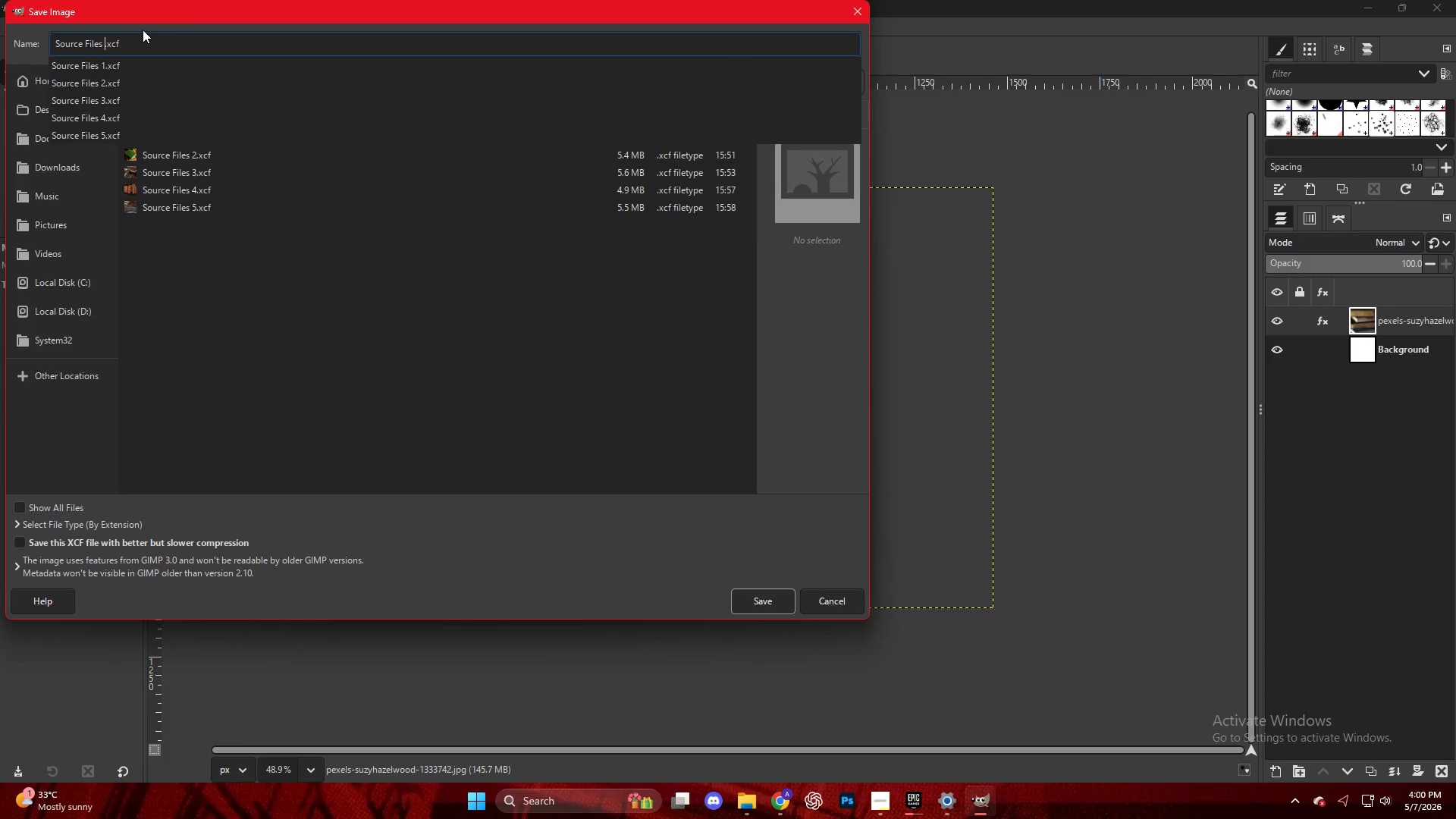 
key(Numpad6)
 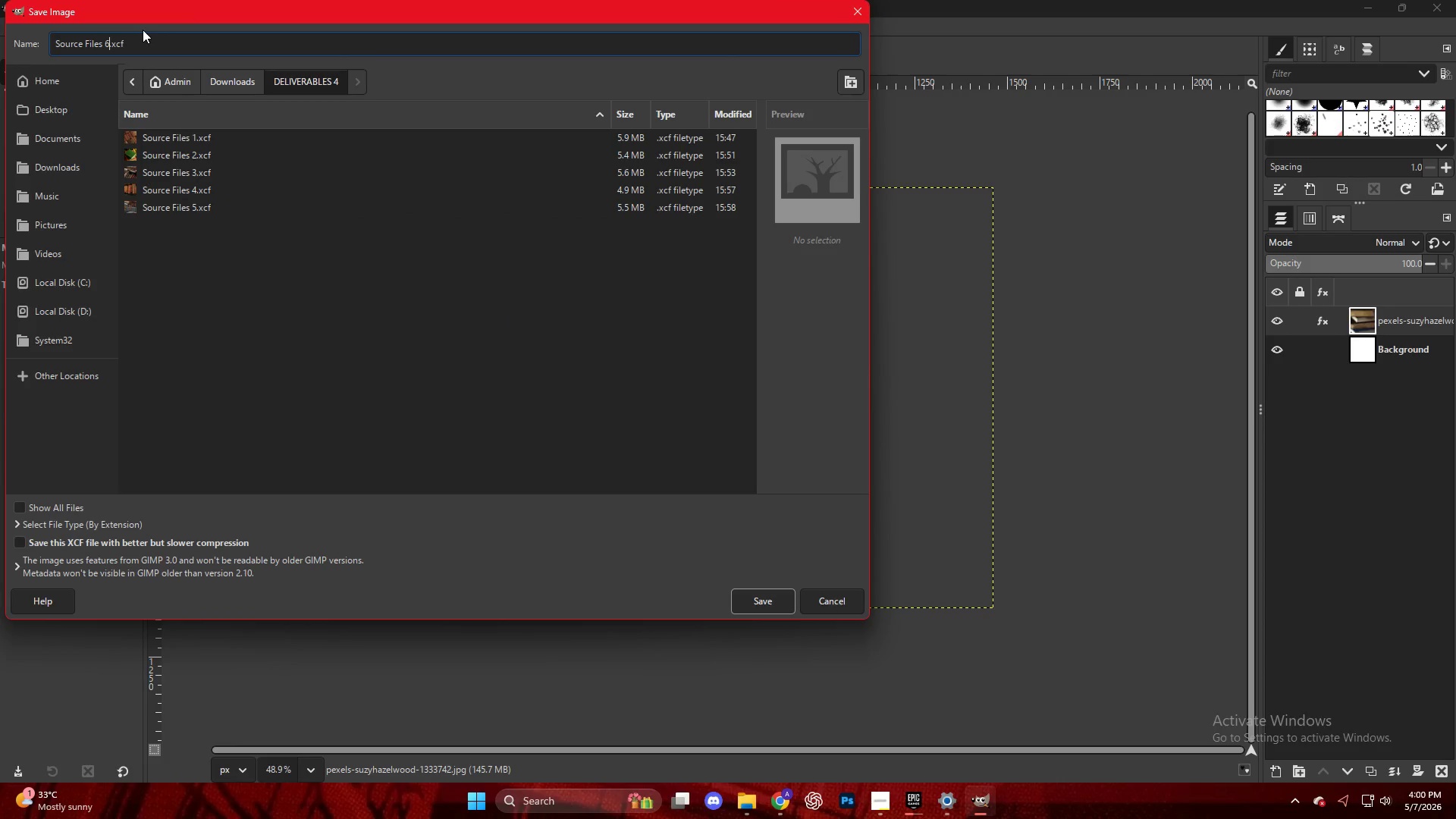 
key(NumpadEnter)
 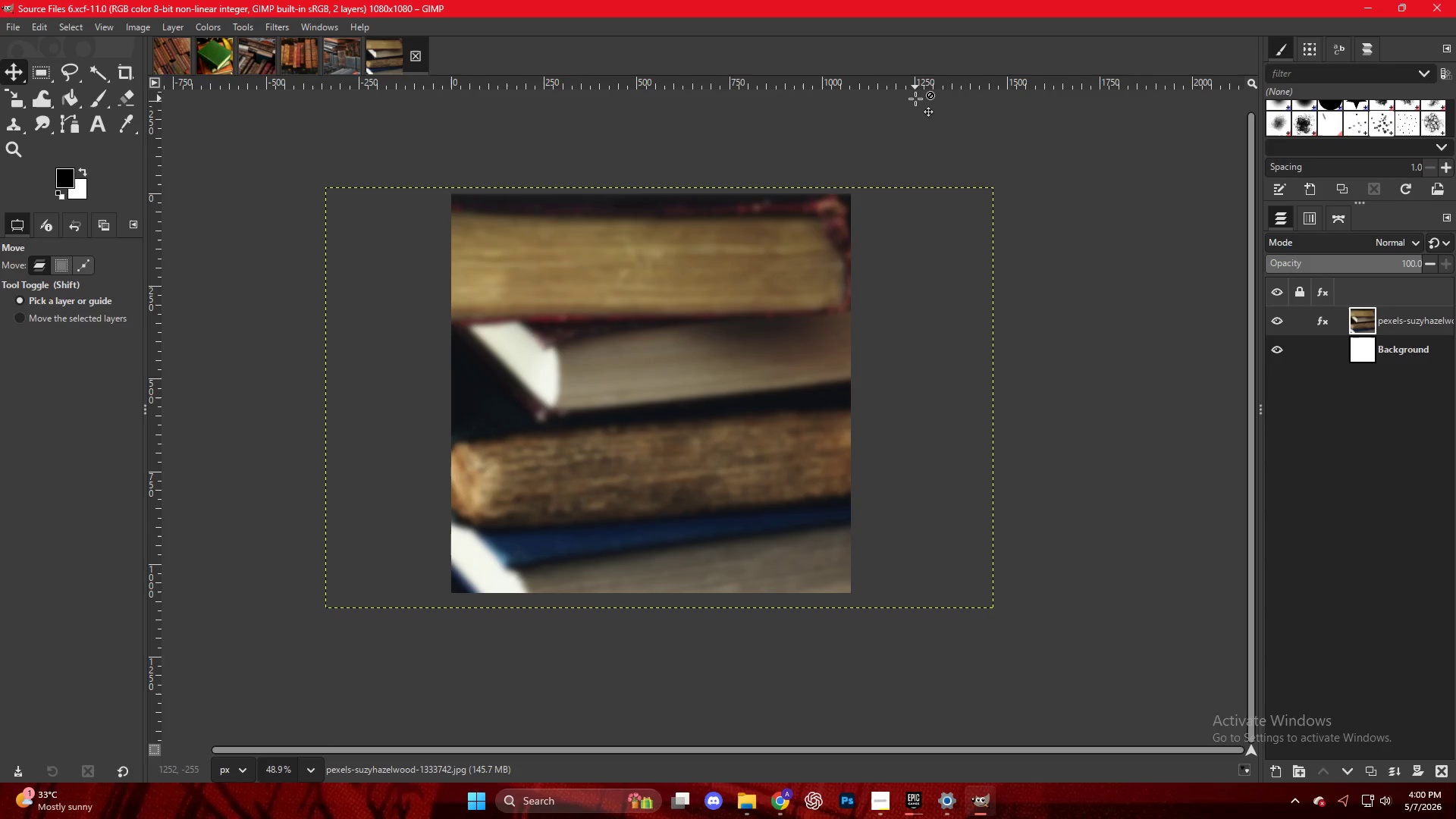 
wait(24.84)
 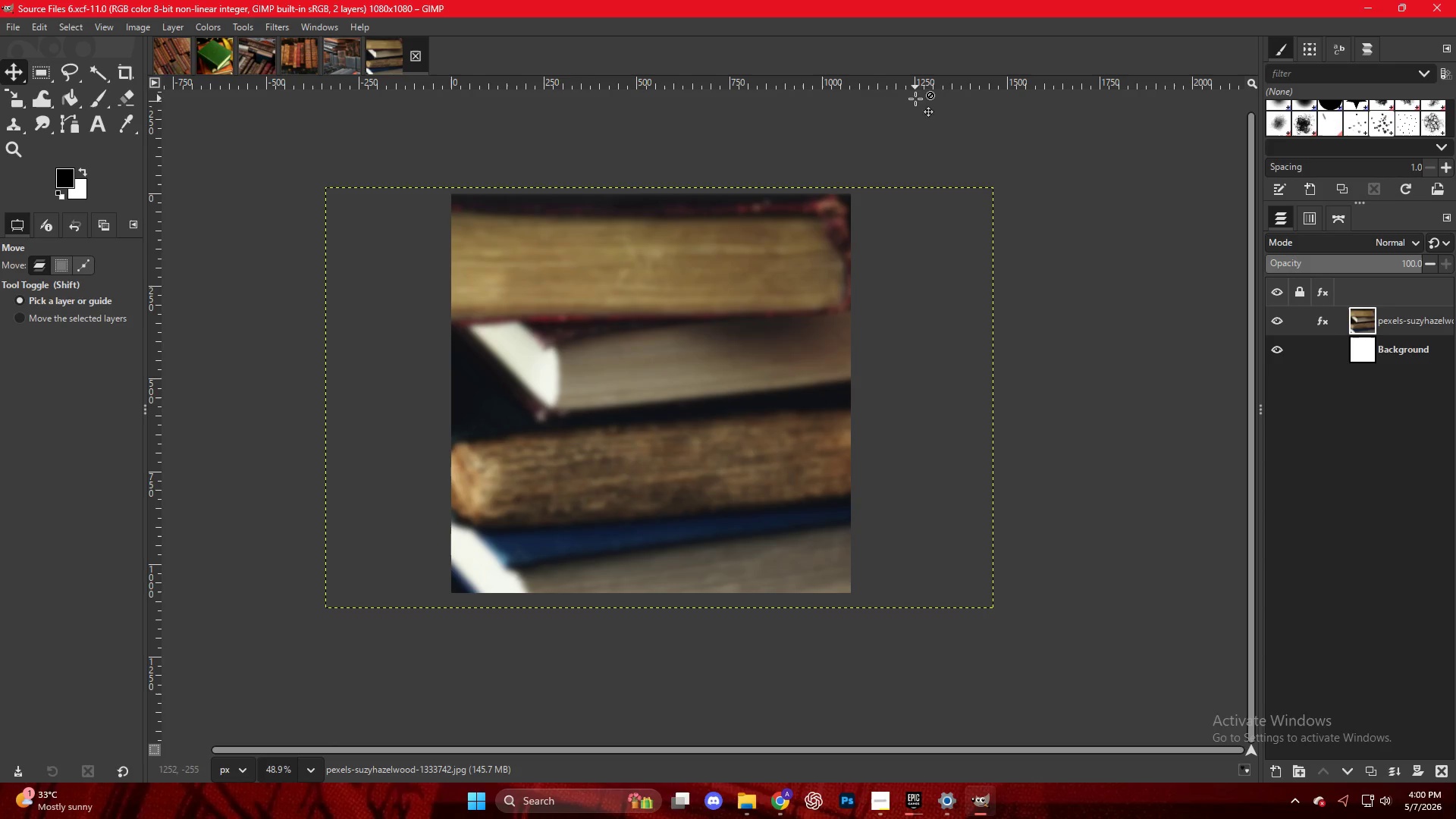 
key(Control+N)
 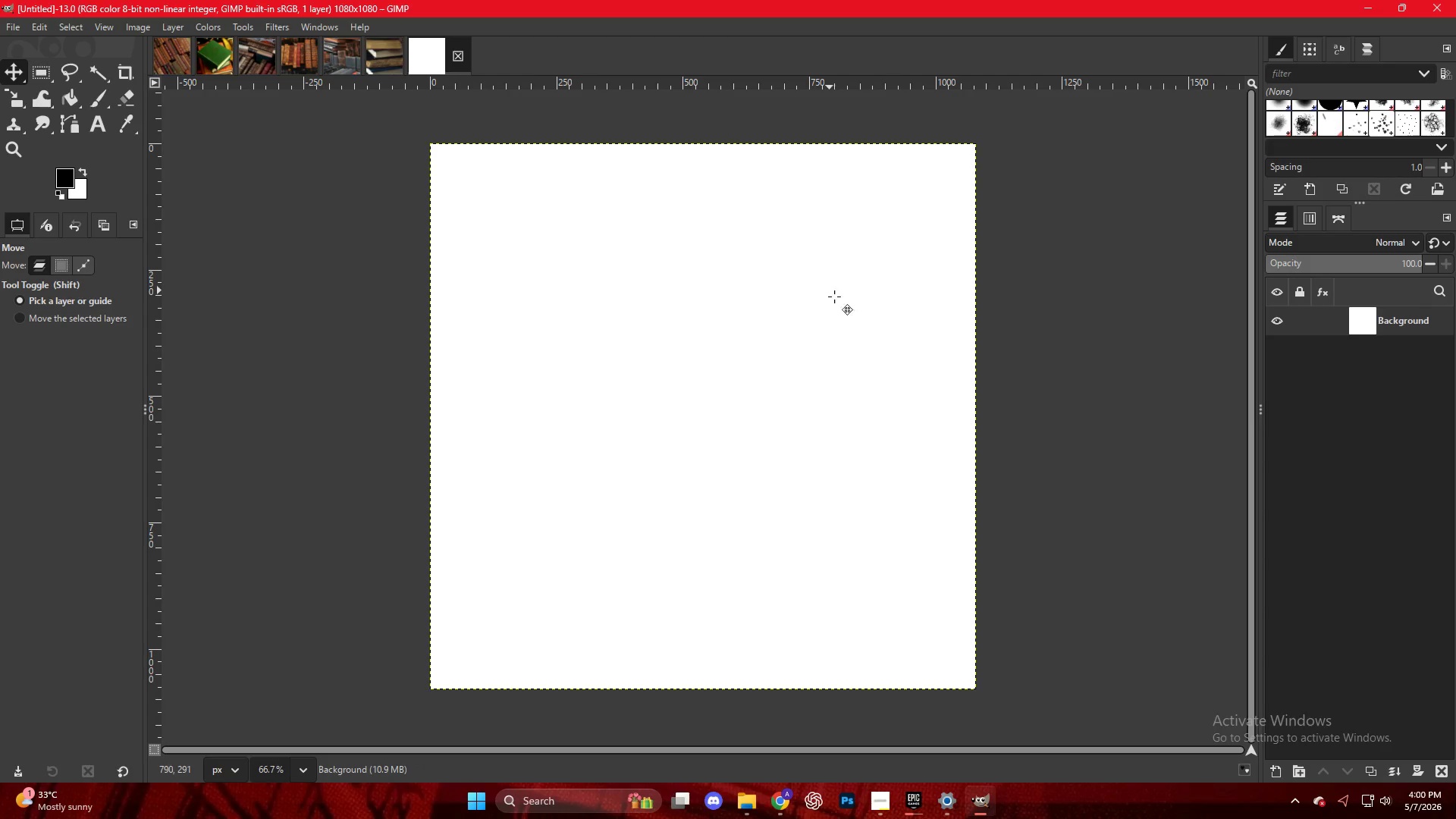 
left_click([772, 816])
 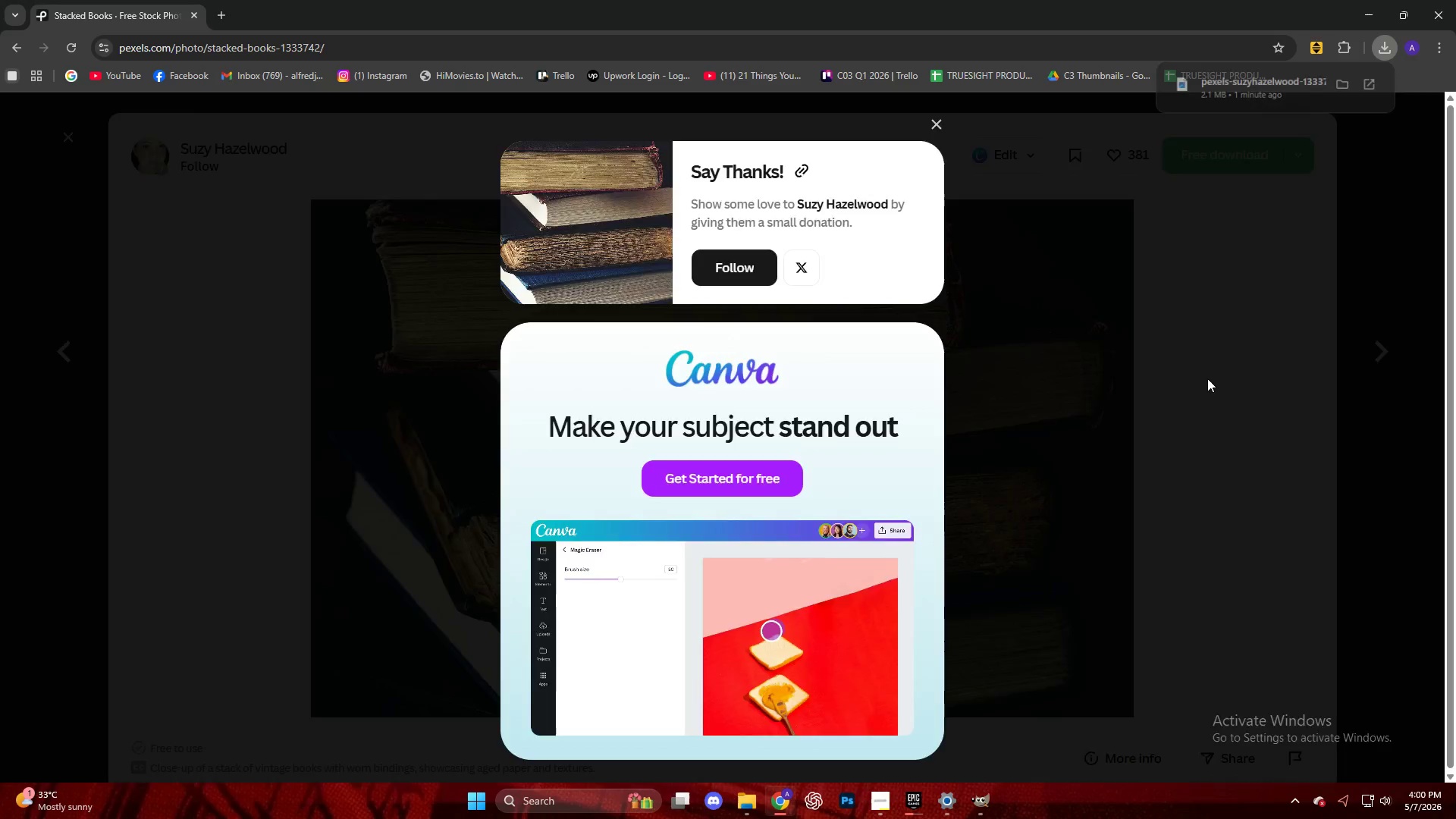 
key(Escape)
 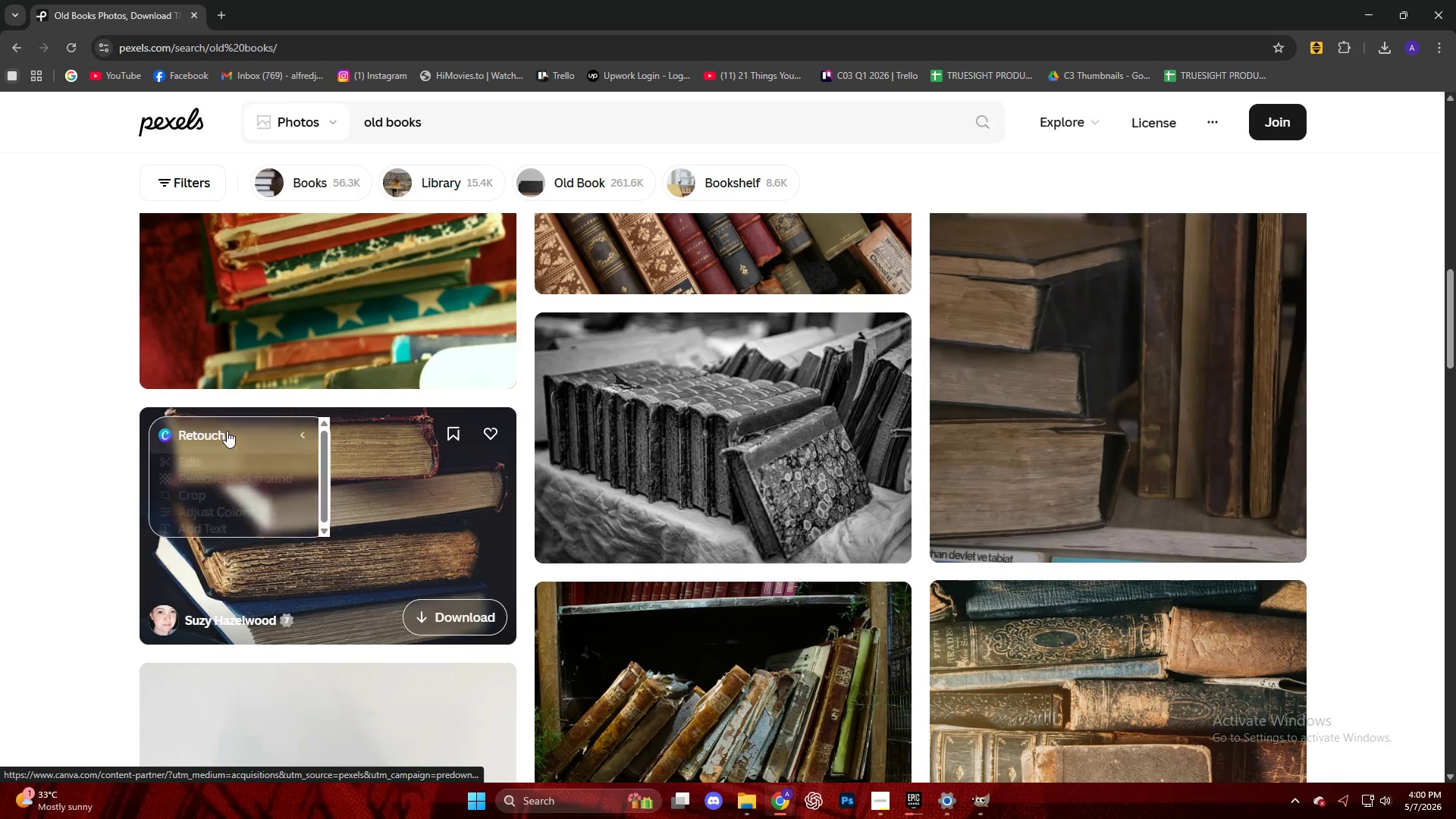 
scroll: coordinate [631, 375], scroll_direction: down, amount: 10.0
 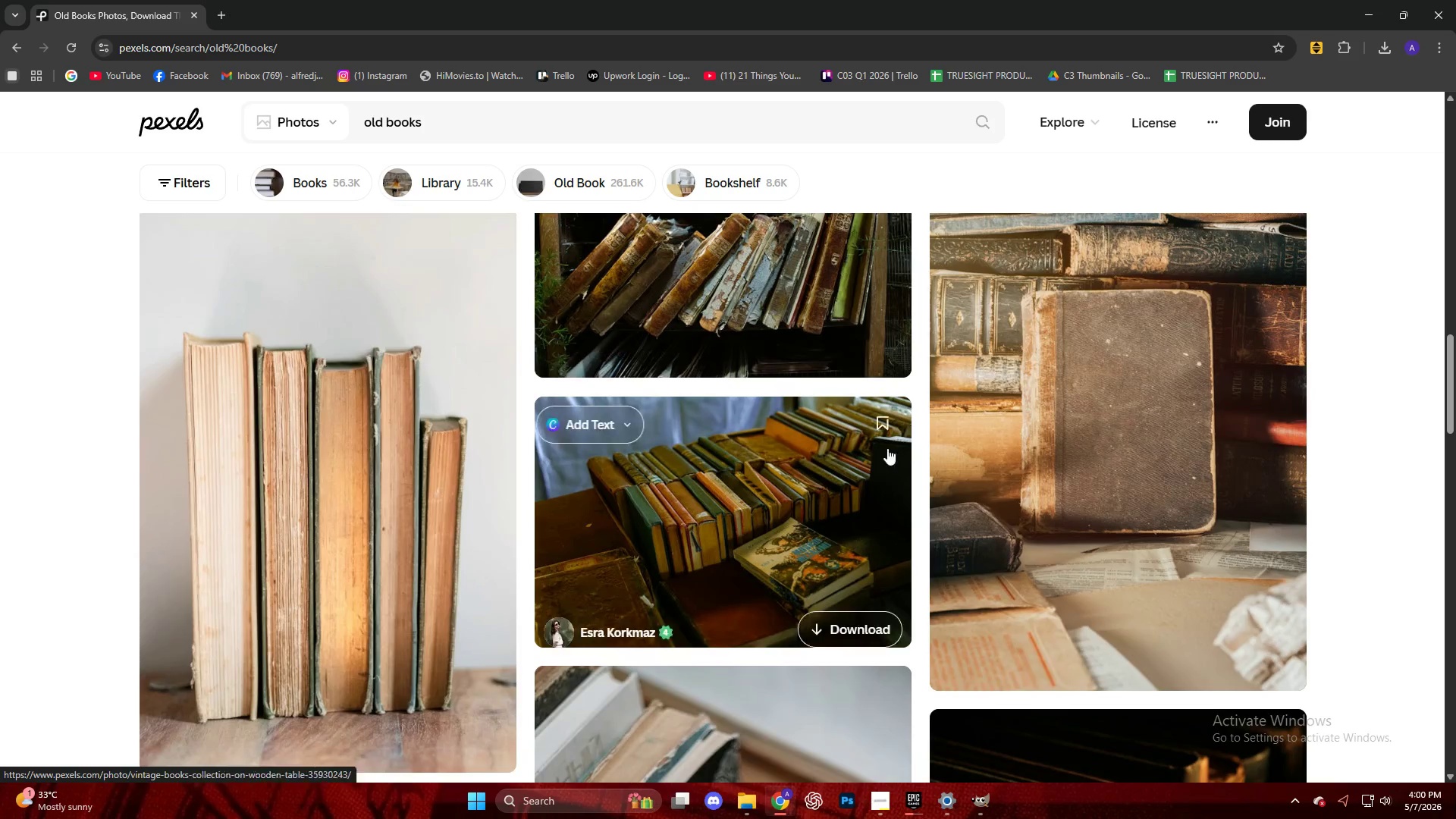 
left_click([990, 438])
 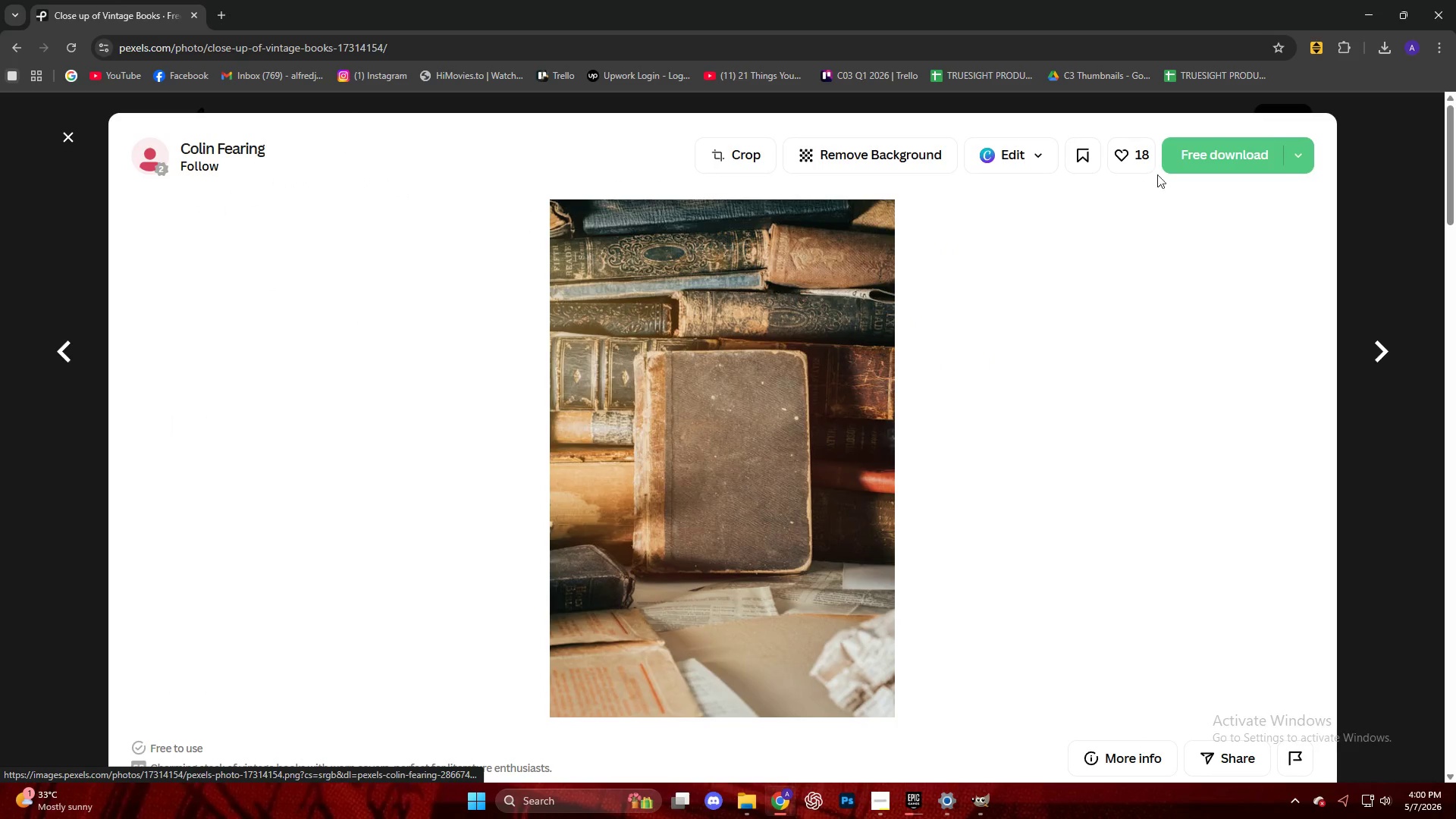 
left_click([1210, 153])
 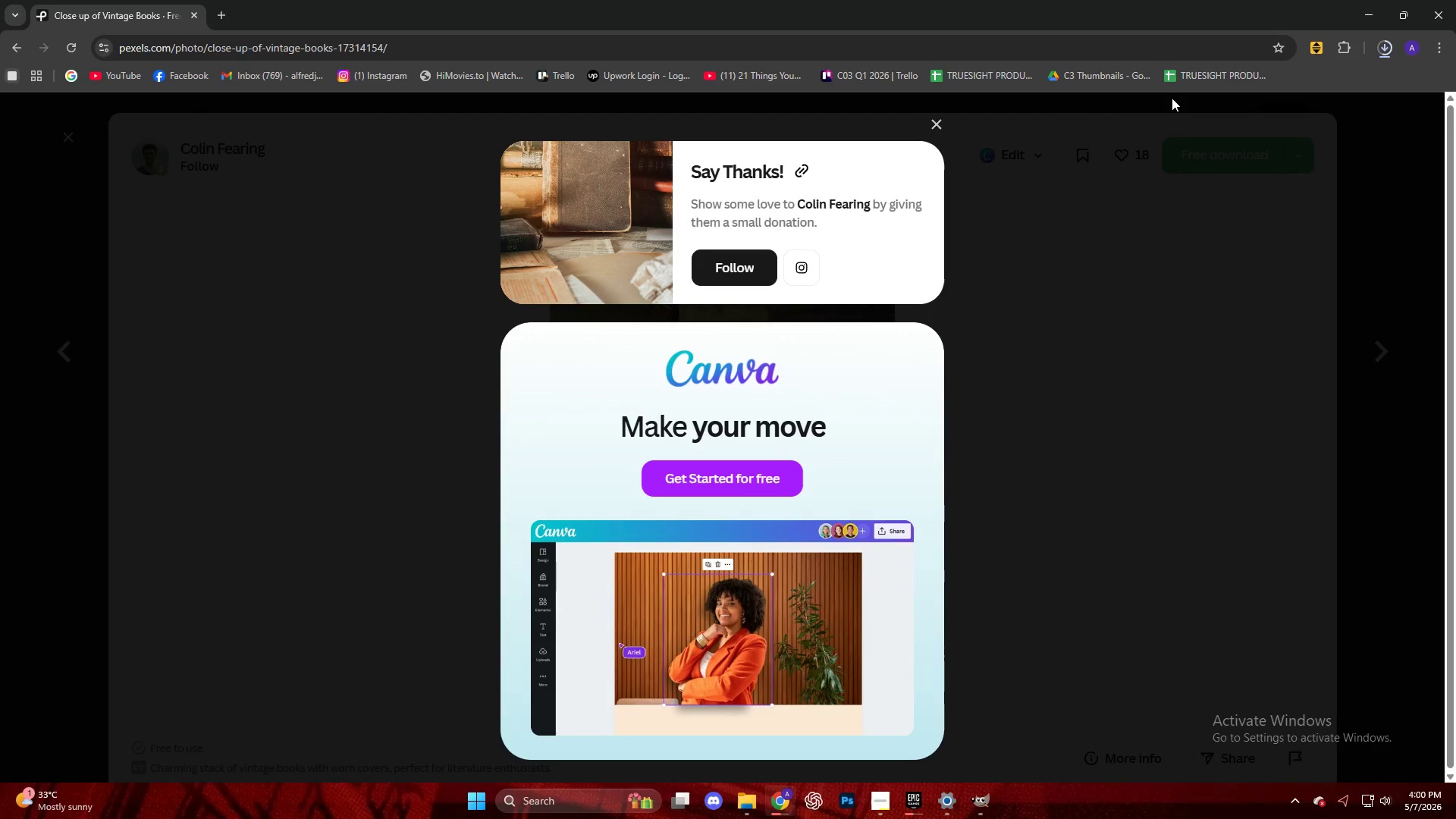 
wait(5.27)
 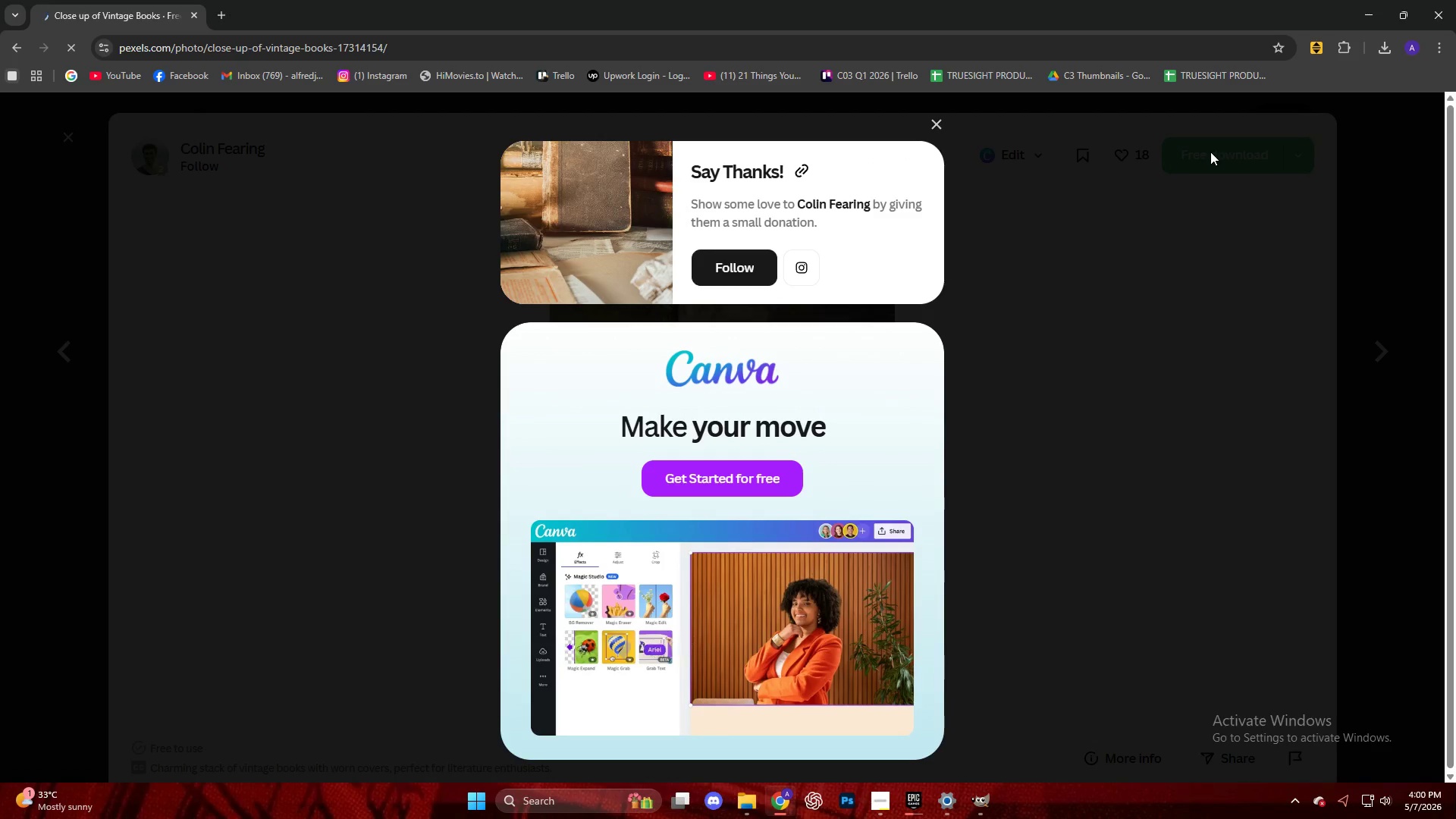 
left_click_drag(start_coordinate=[1257, 98], to_coordinate=[802, 401])
 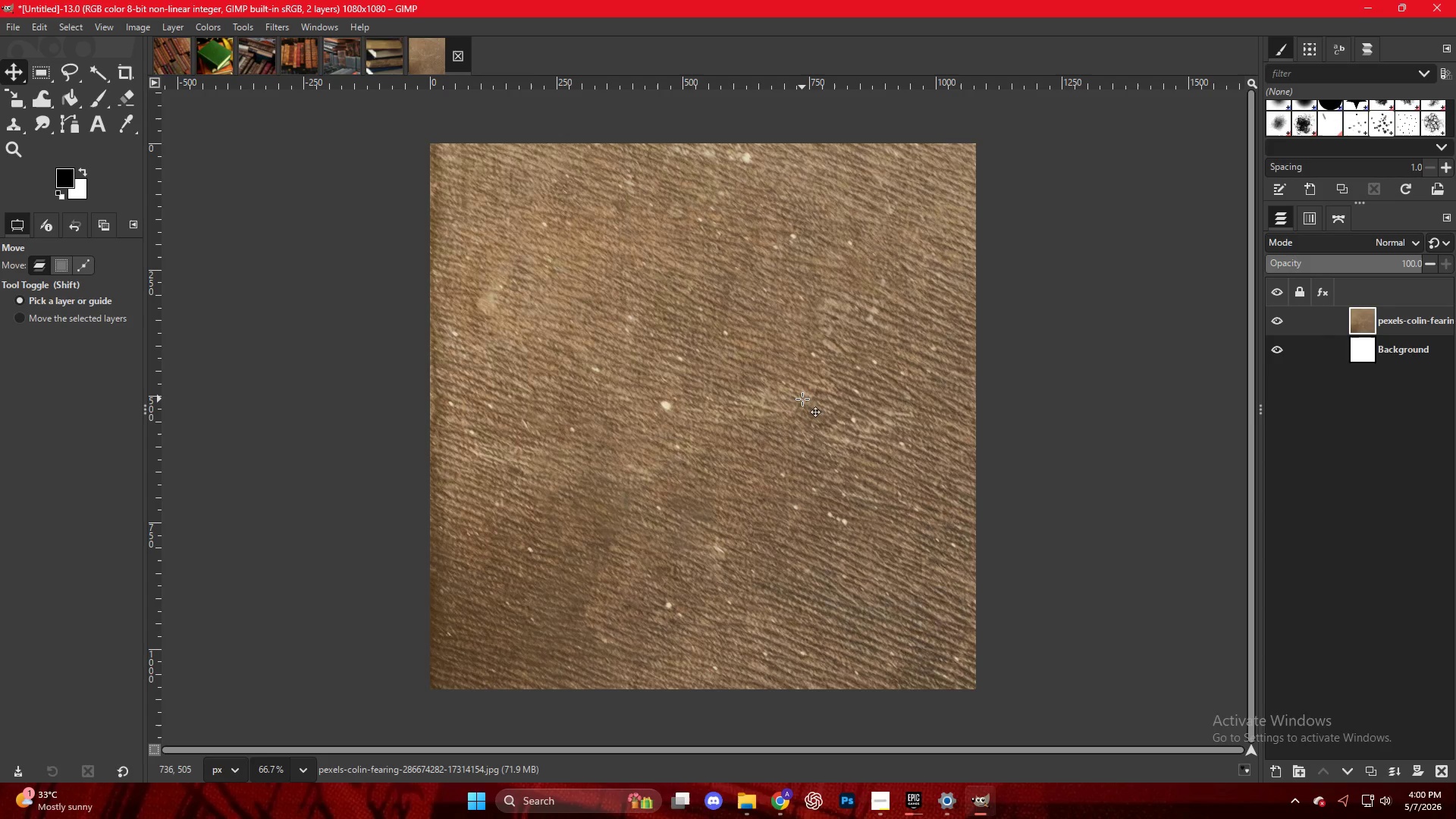 
key(Shift+S)
 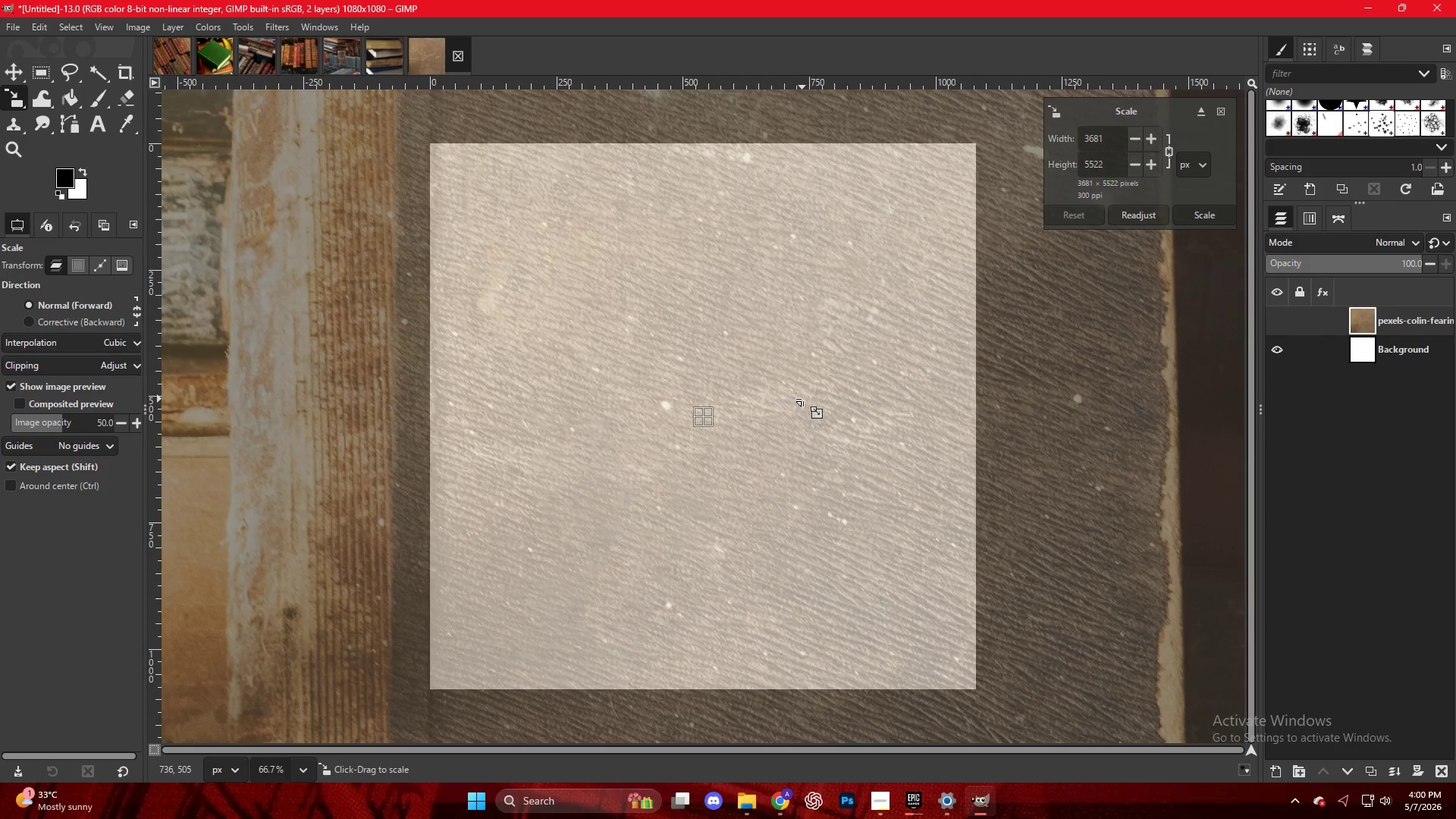 
hold_key(key=ControlLeft, duration=0.72)
scroll: coordinate [813, 406], scroll_direction: down, amount: 11.0
 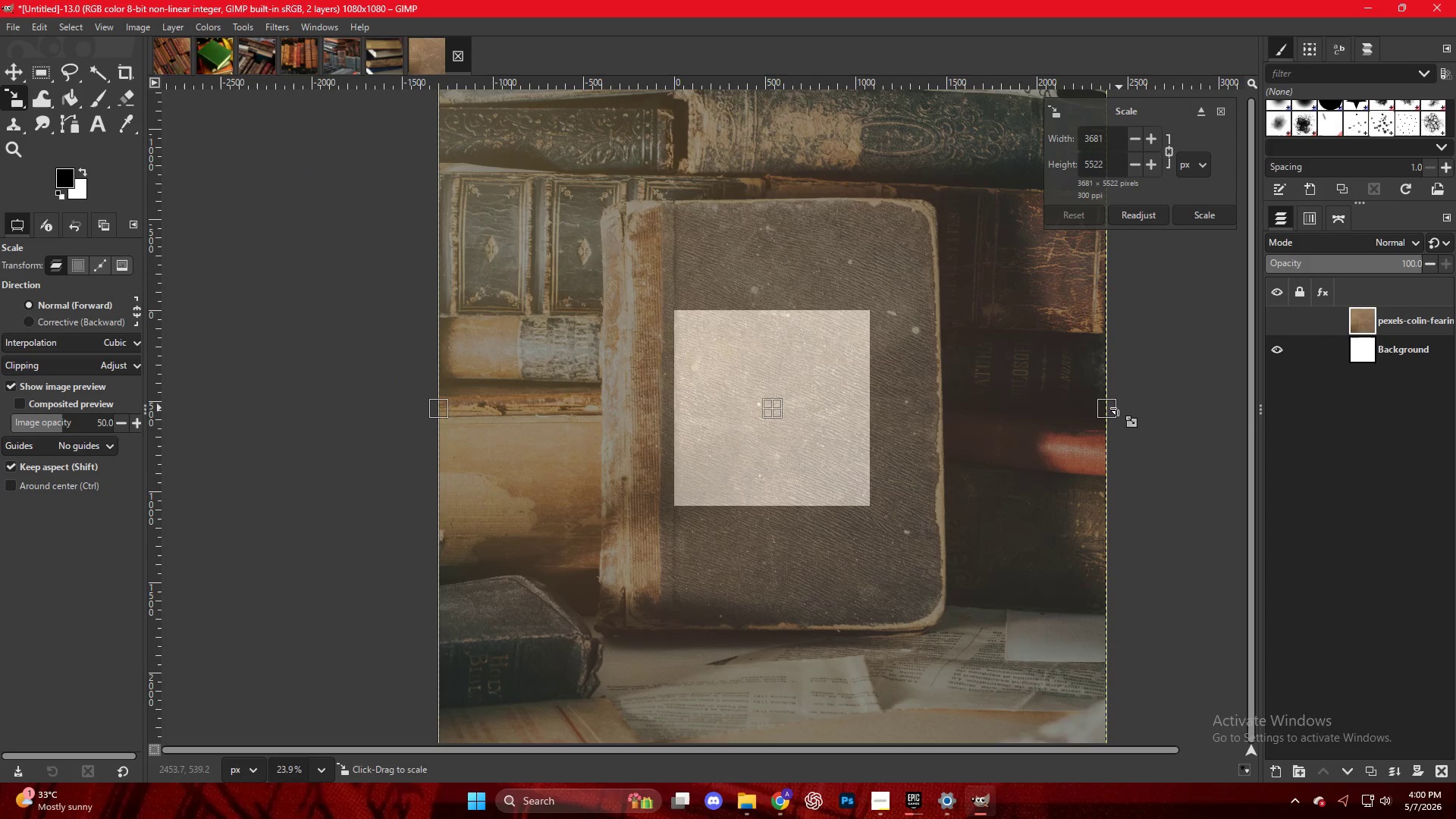 
left_click_drag(start_coordinate=[1112, 409], to_coordinate=[878, 405])
 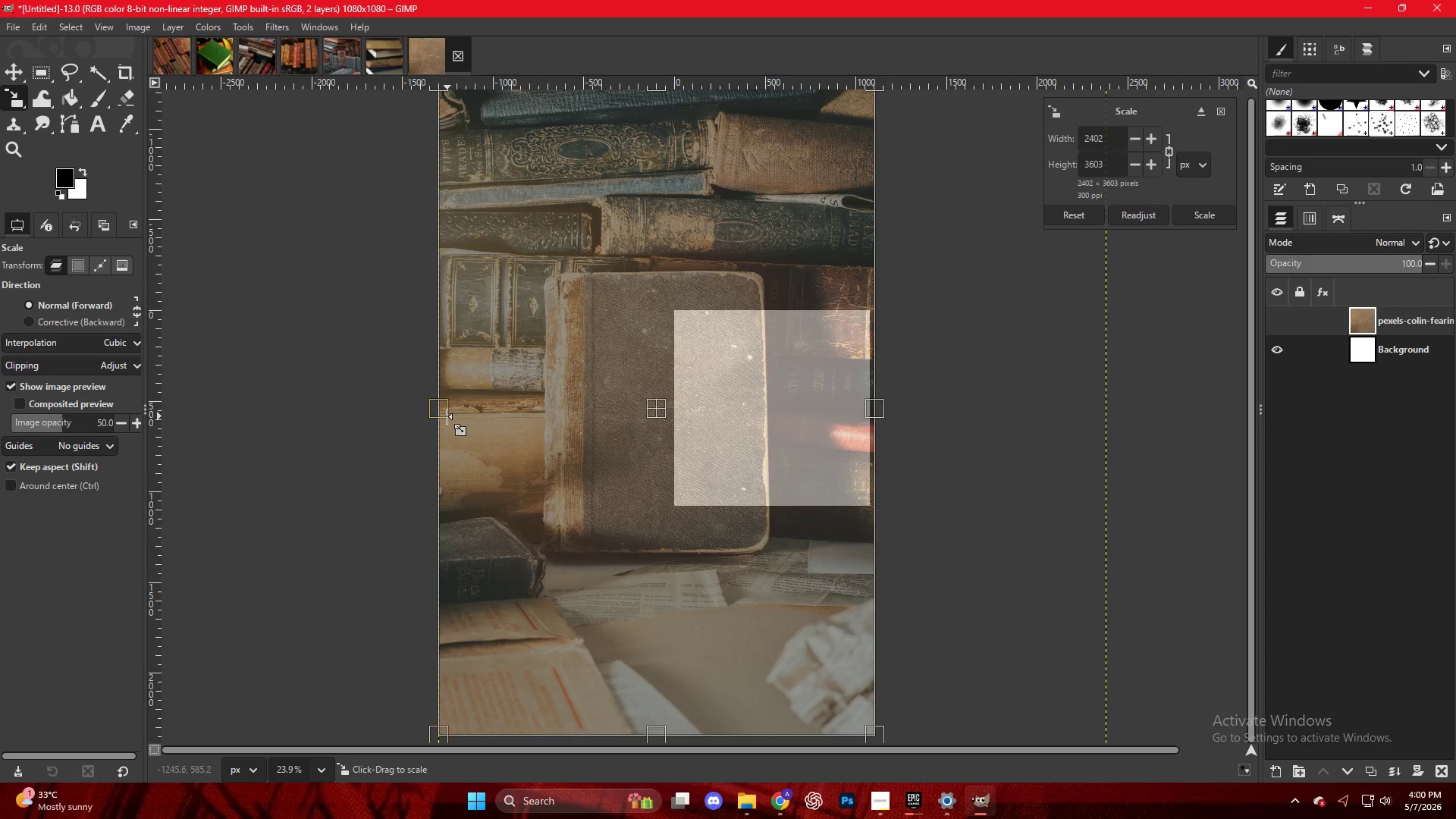 
left_click_drag(start_coordinate=[445, 416], to_coordinate=[674, 422])
 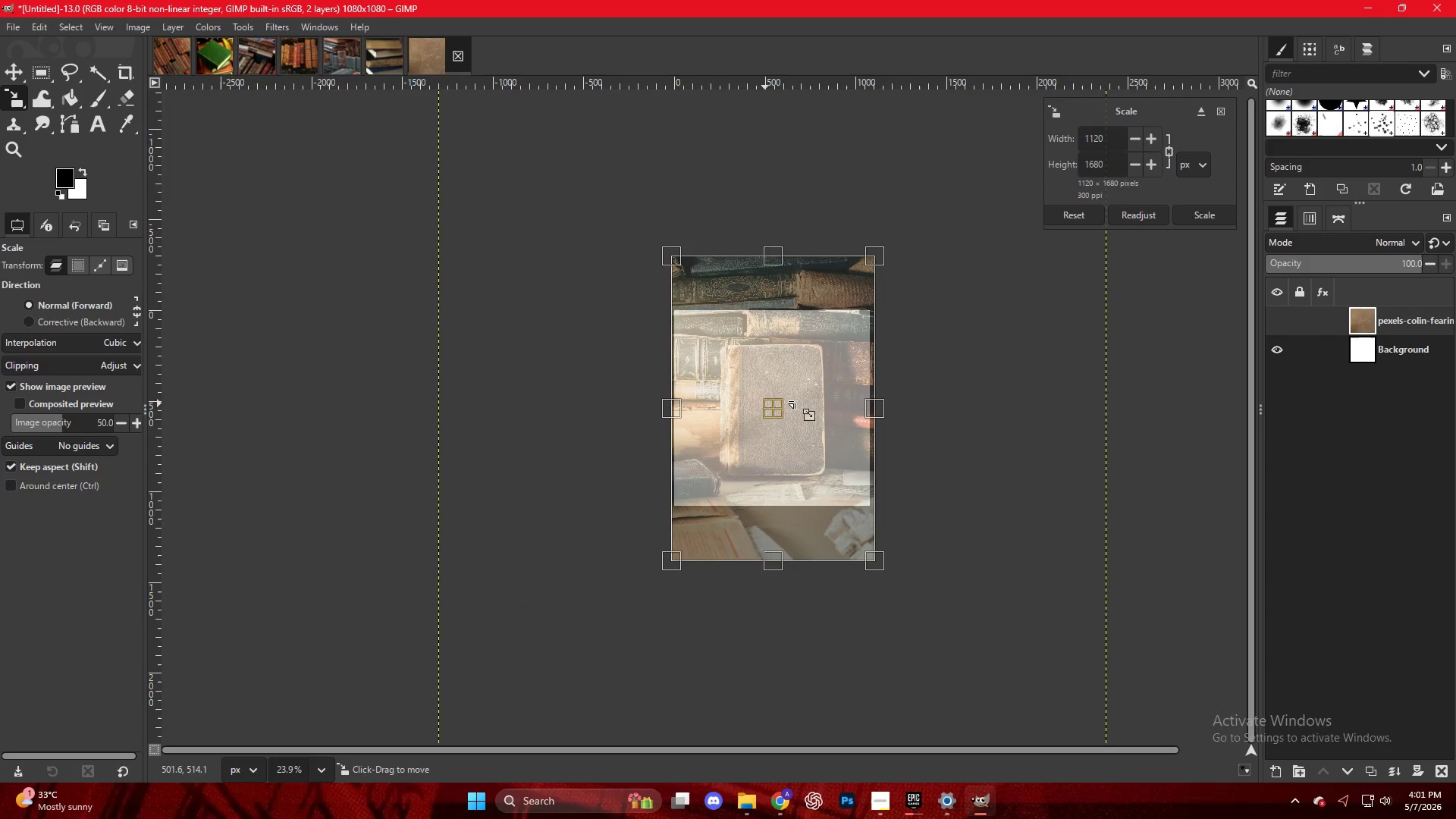 
hold_key(key=ControlLeft, duration=0.78)
 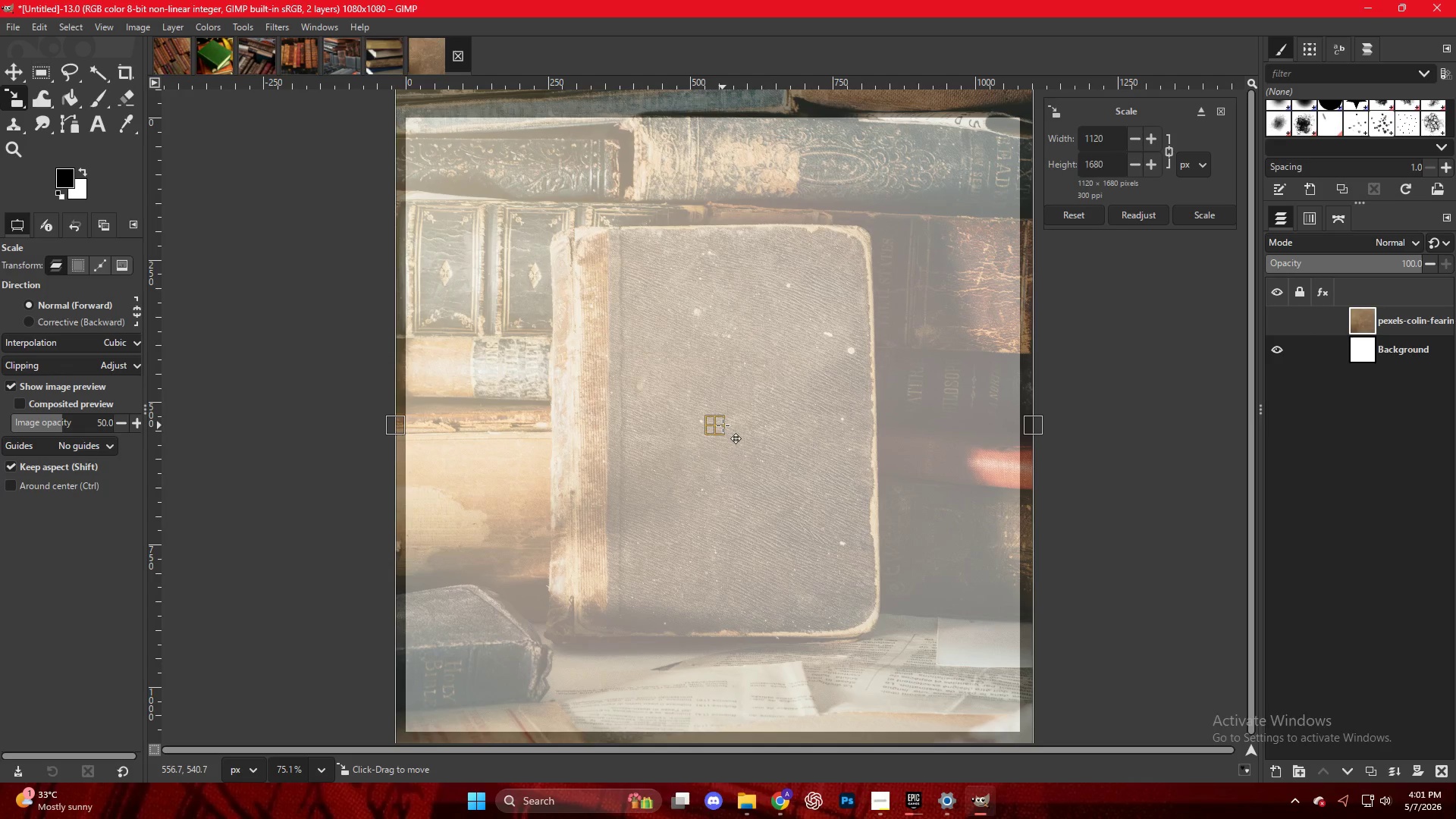 
left_click([723, 426])
 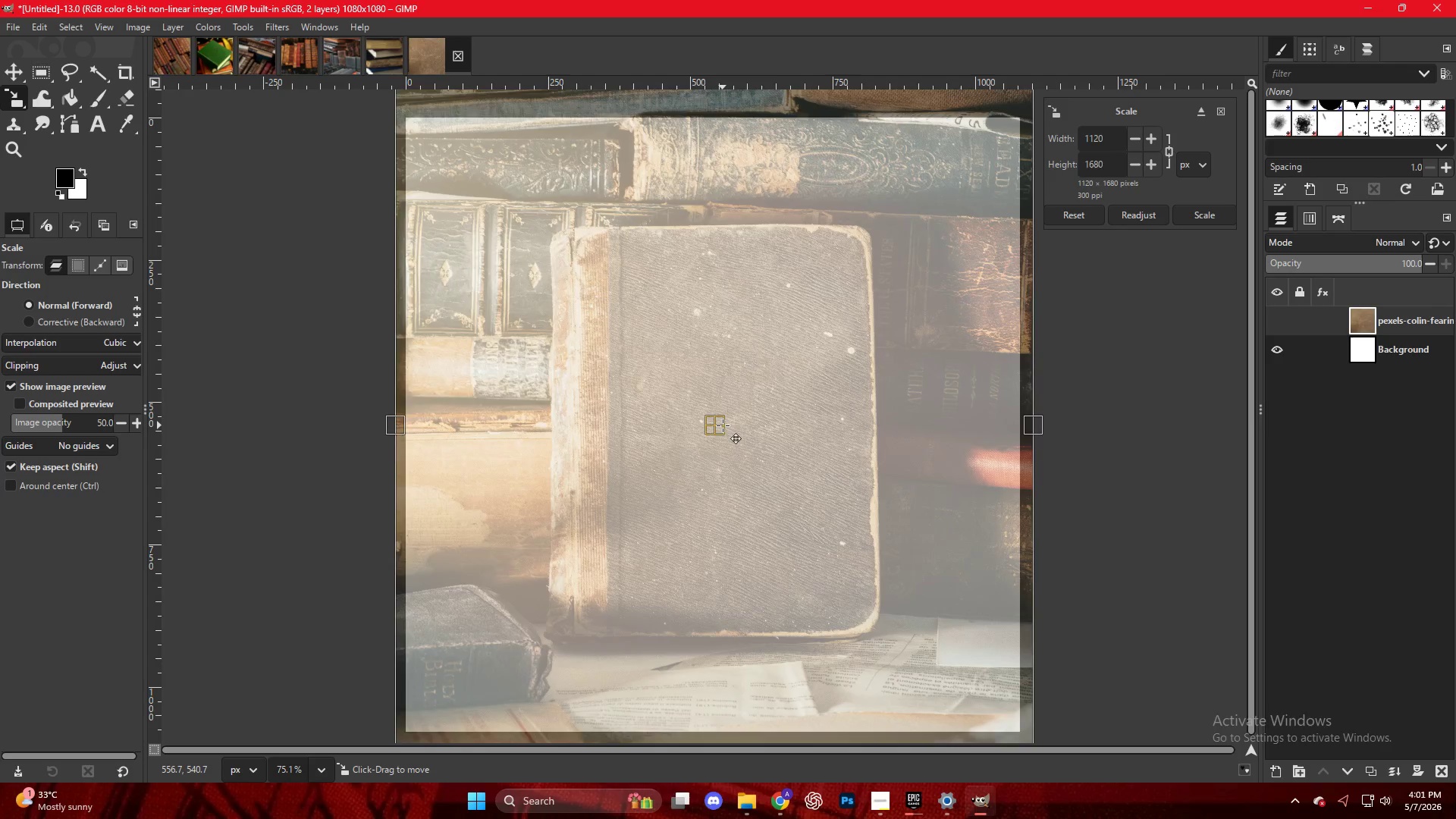 
scroll: coordinate [732, 426], scroll_direction: up, amount: 12.0
 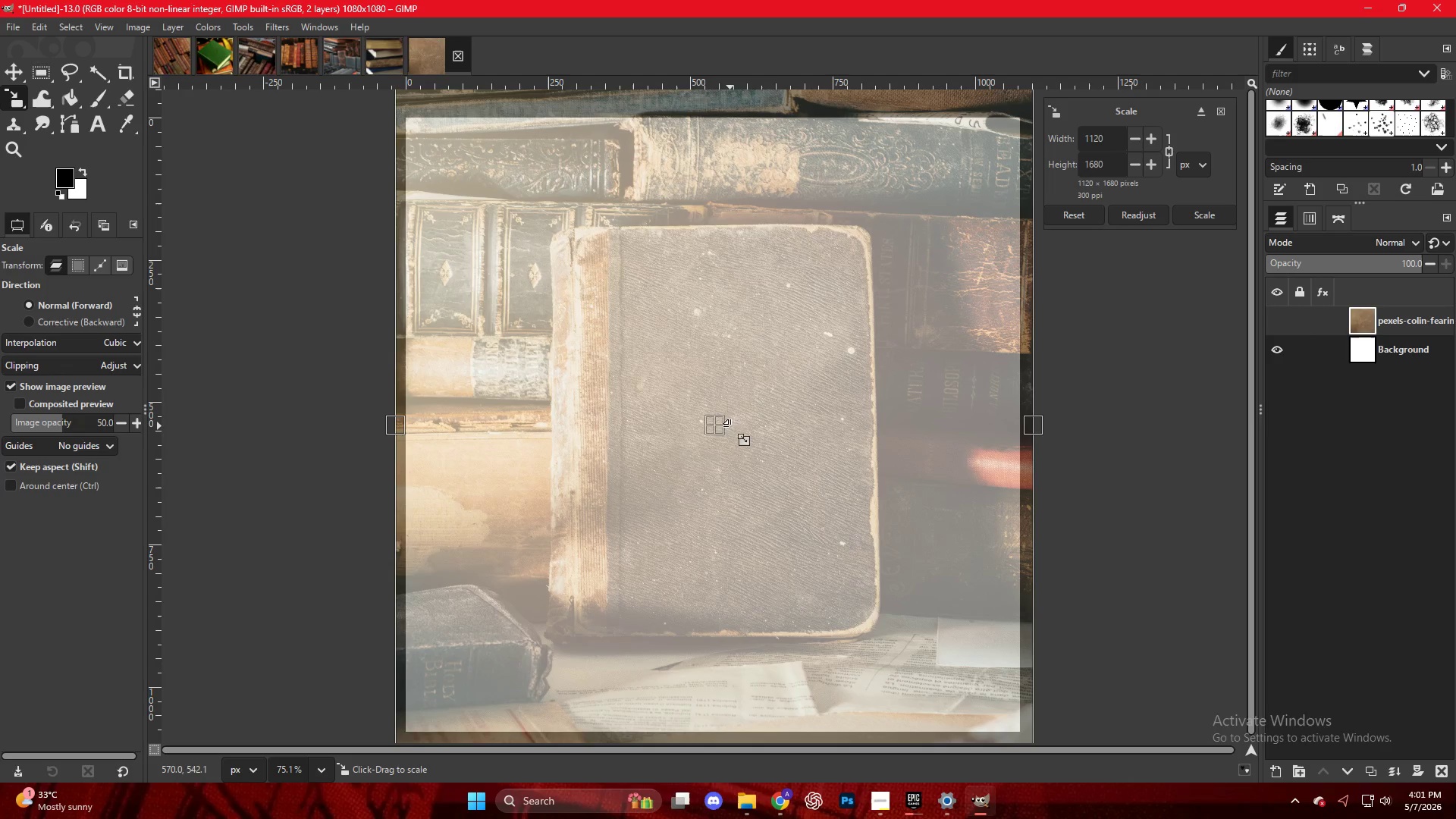 
key(NumpadEnter)
 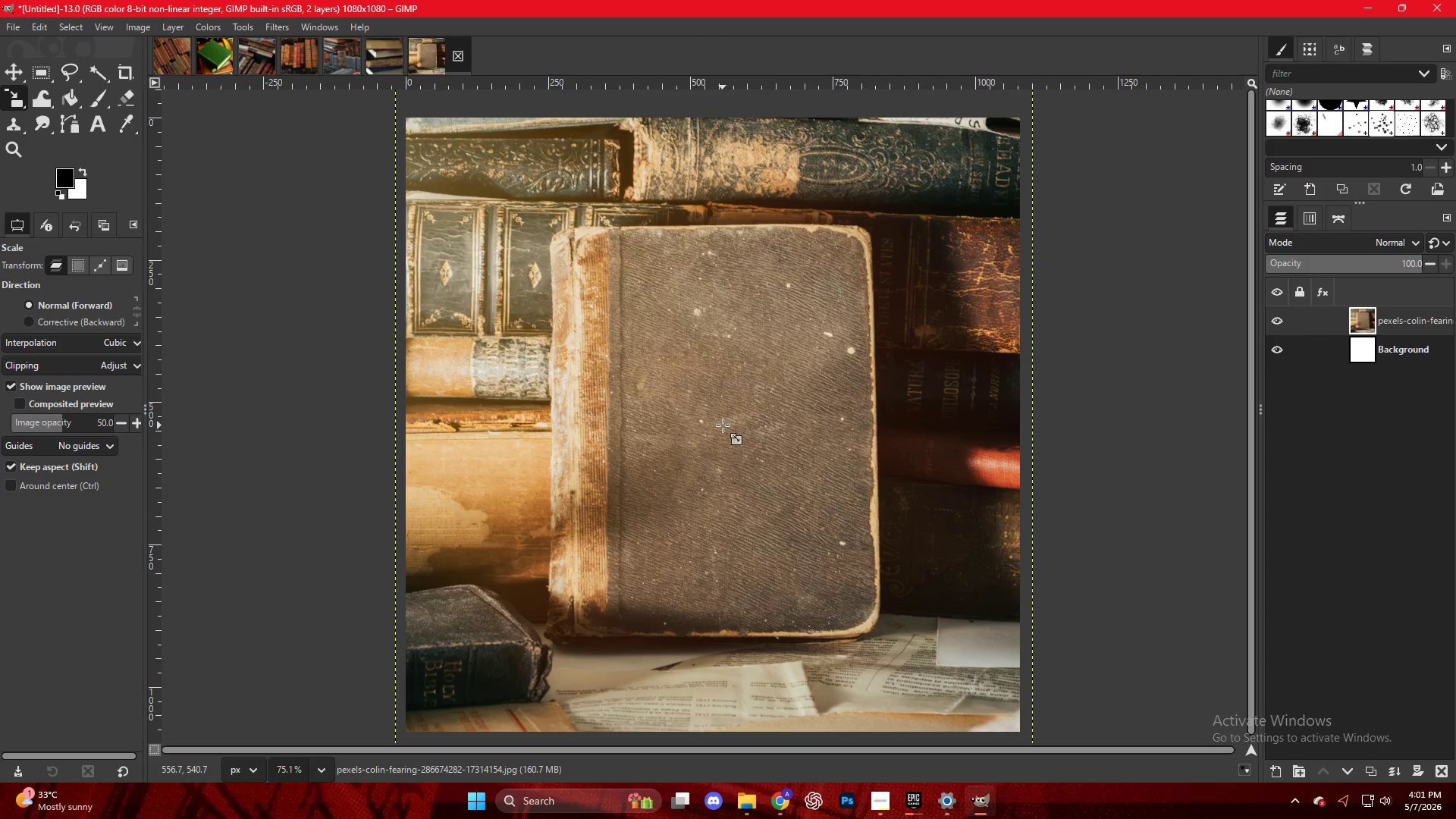 
right_click([716, 381])
 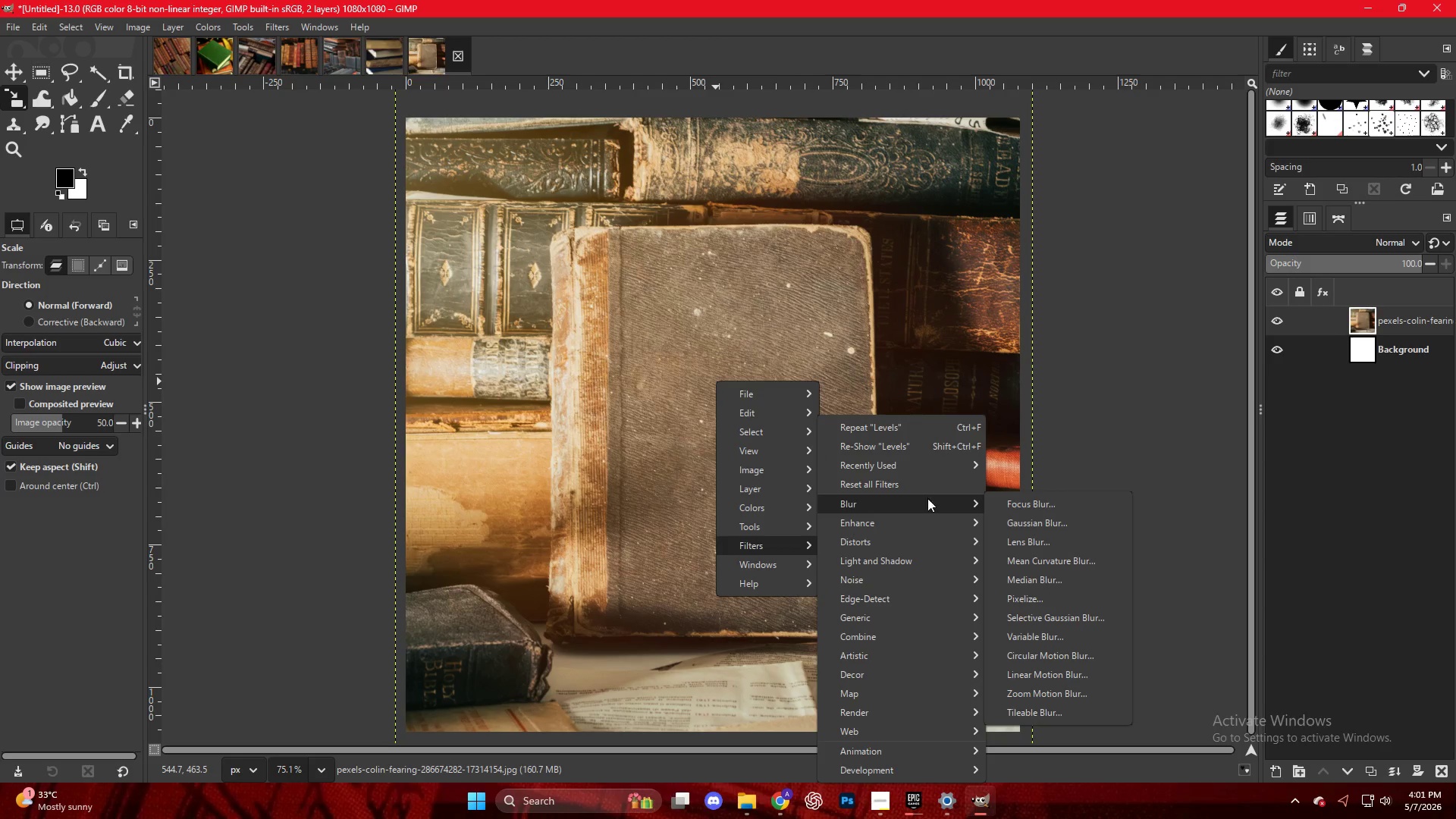 
left_click([1024, 522])
 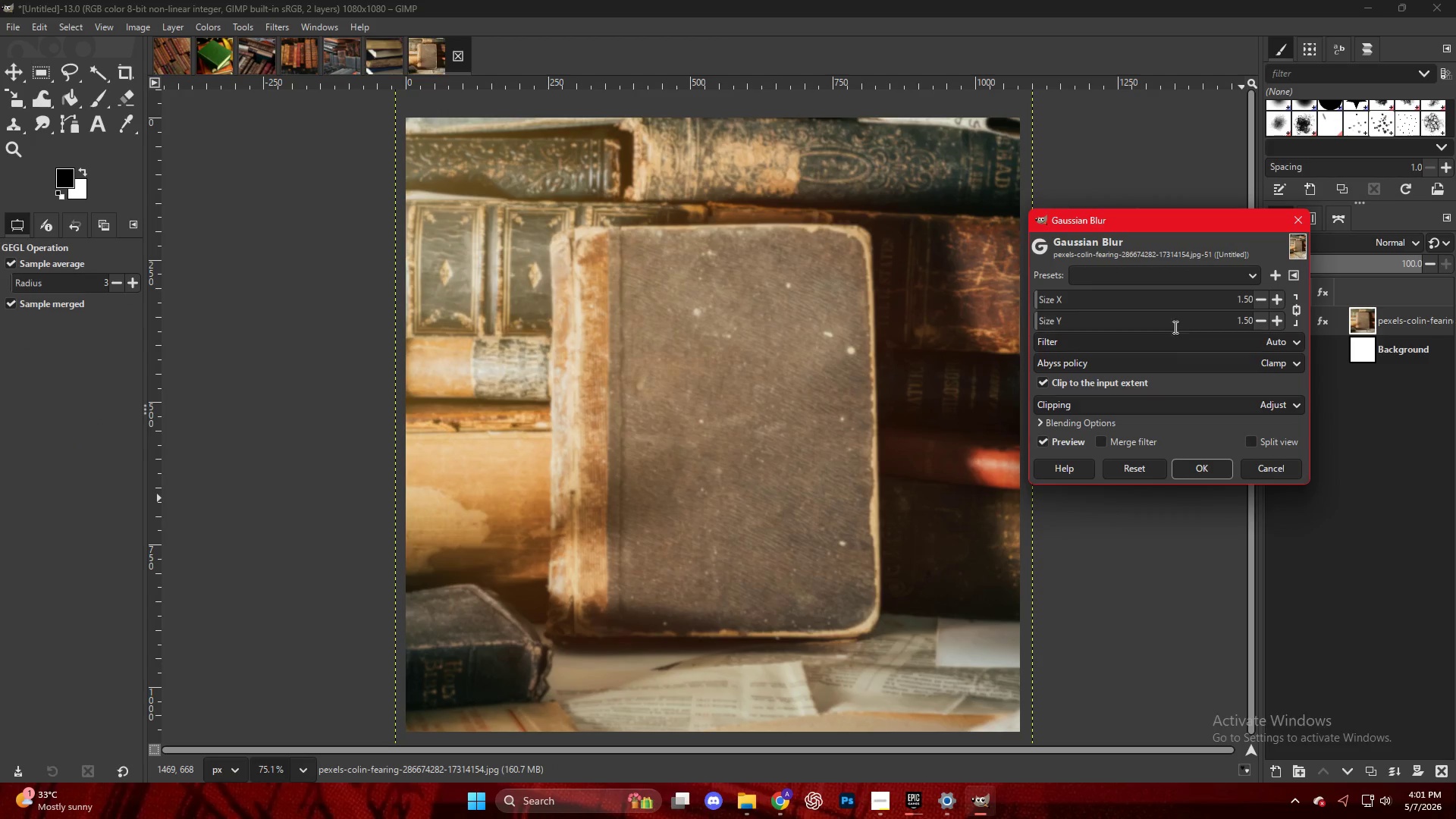 
left_click_drag(start_coordinate=[1041, 304], to_coordinate=[1050, 306])
 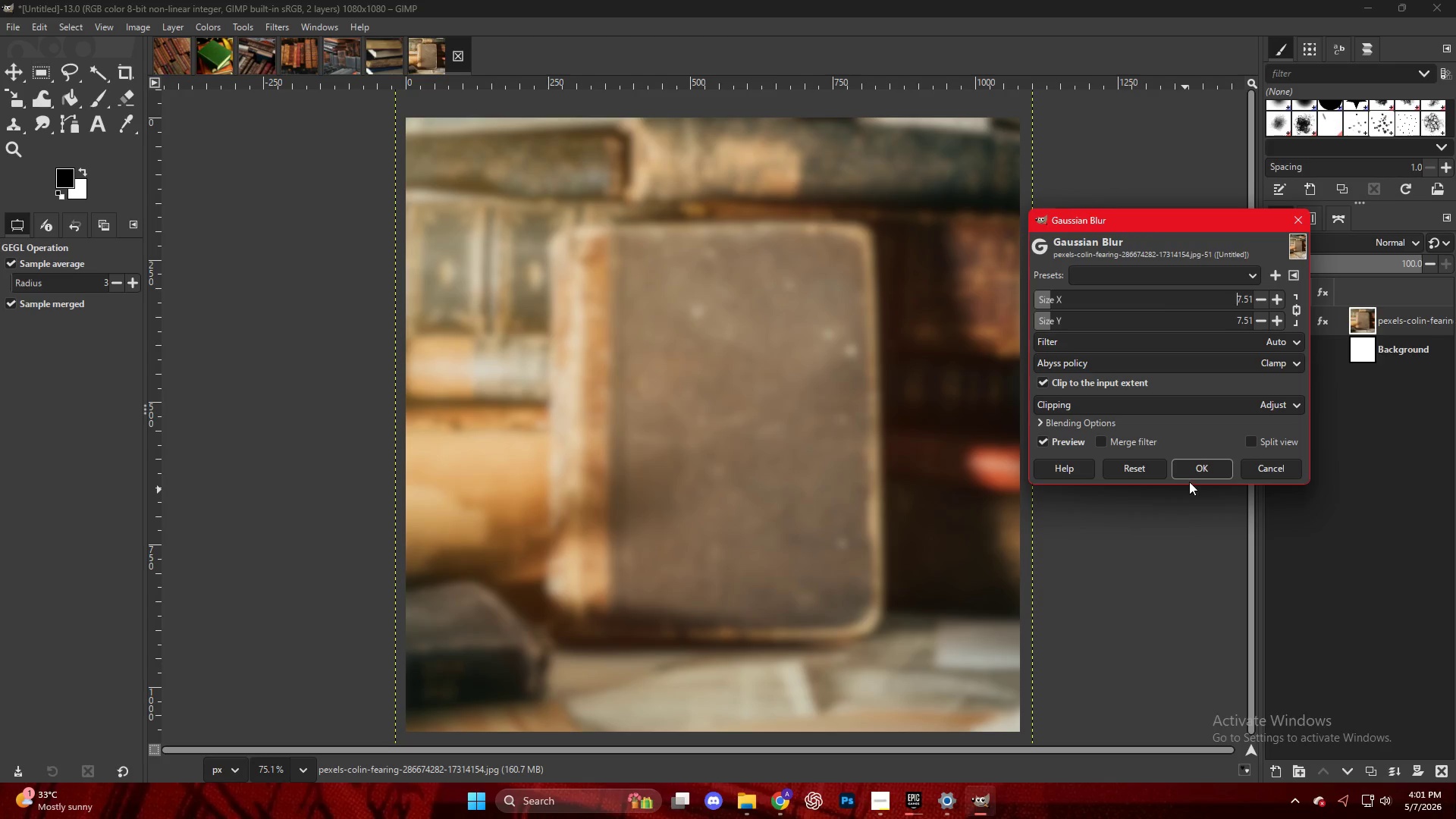 
double_click([1186, 475])
 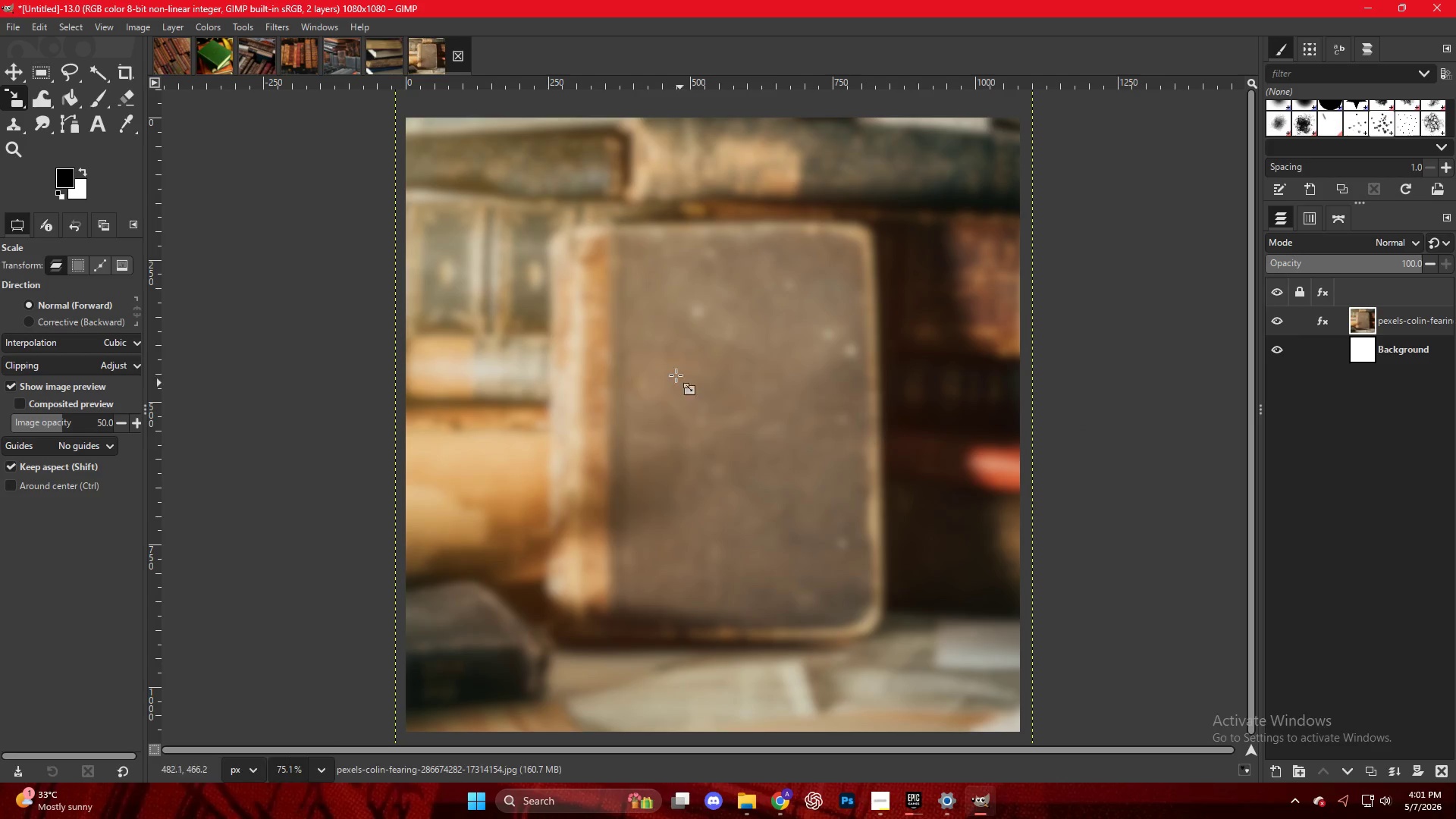 
right_click([676, 365])
 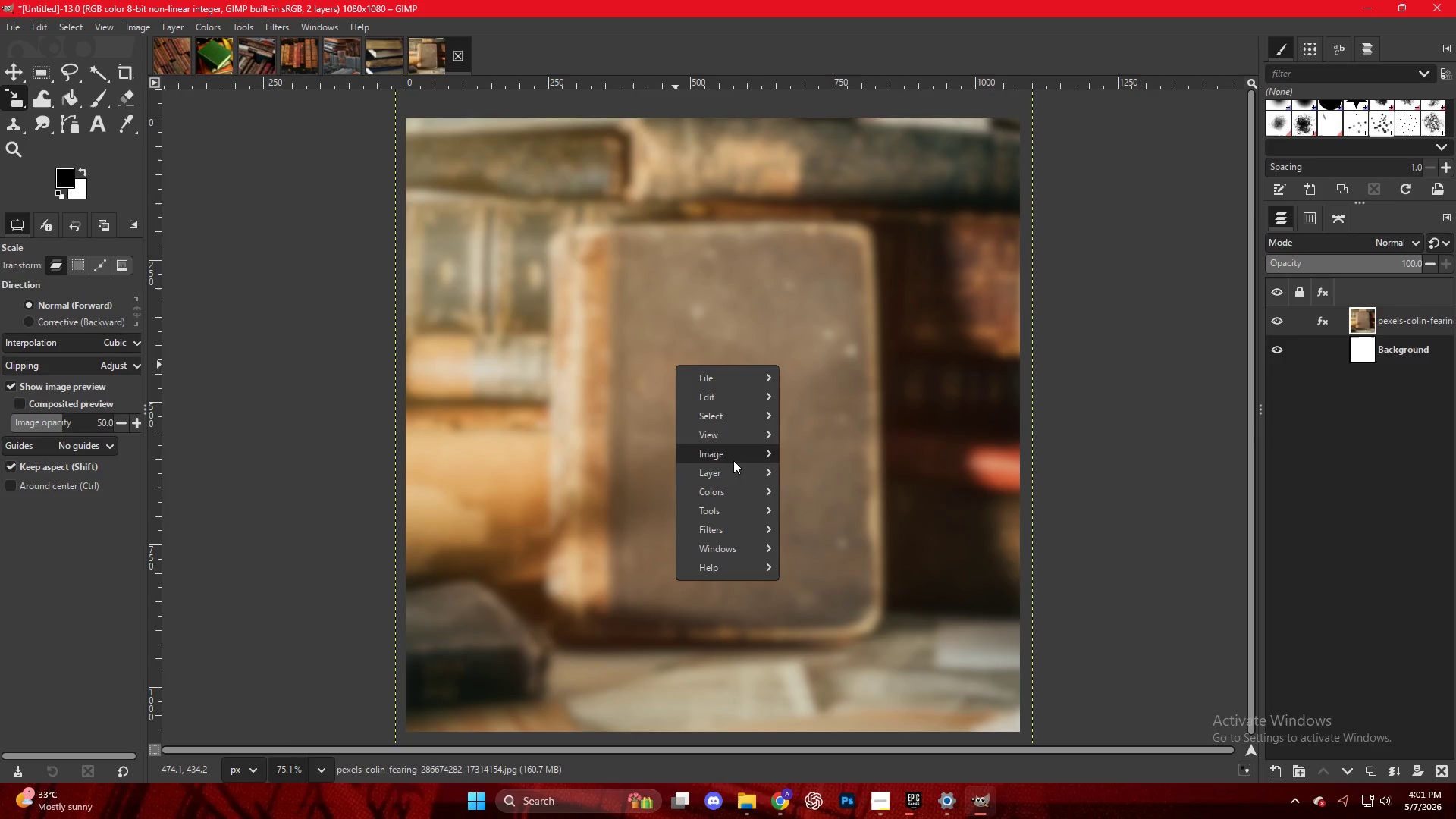 
mouse_move([746, 506])
 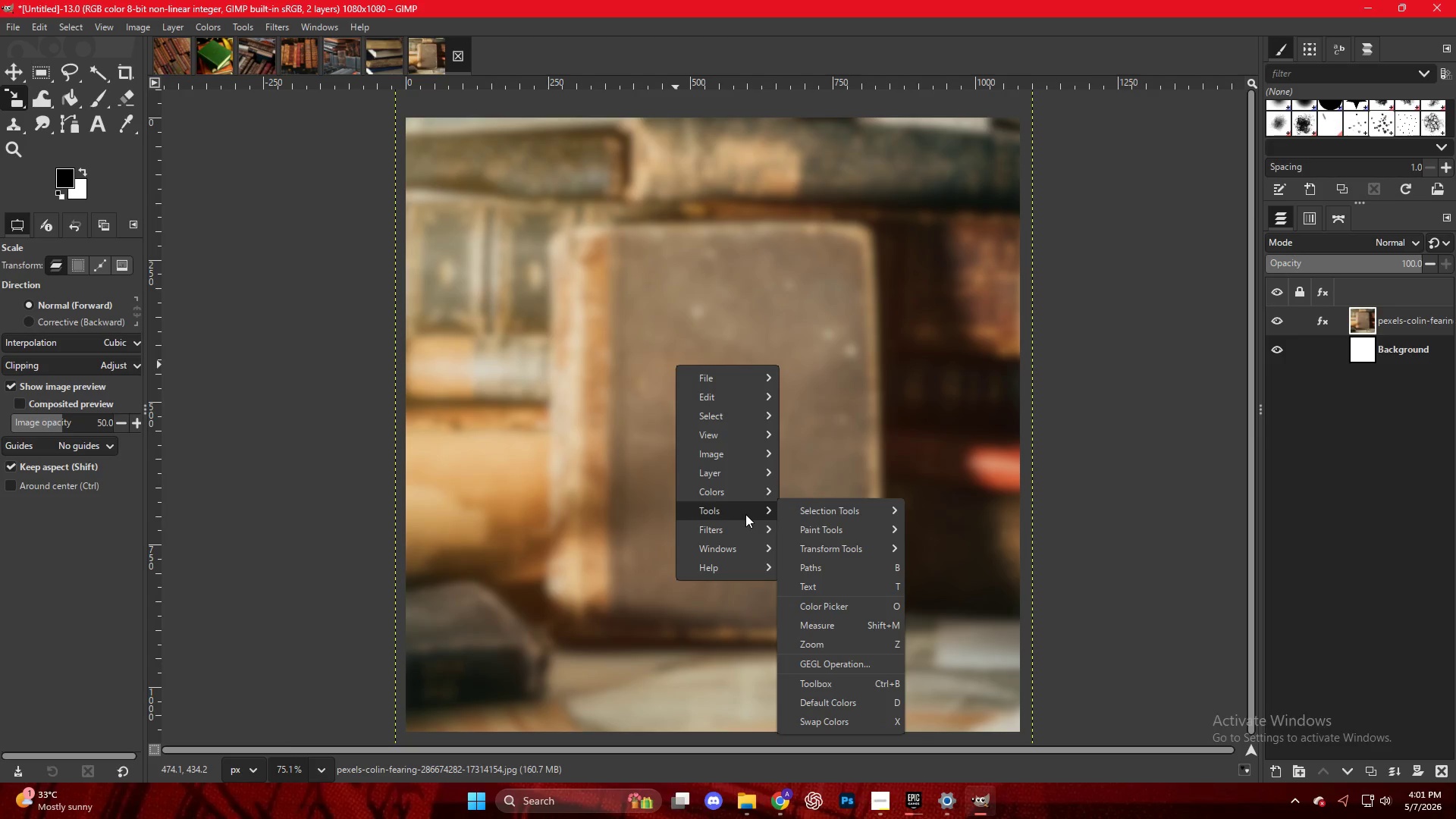 
mouse_move([744, 522])
 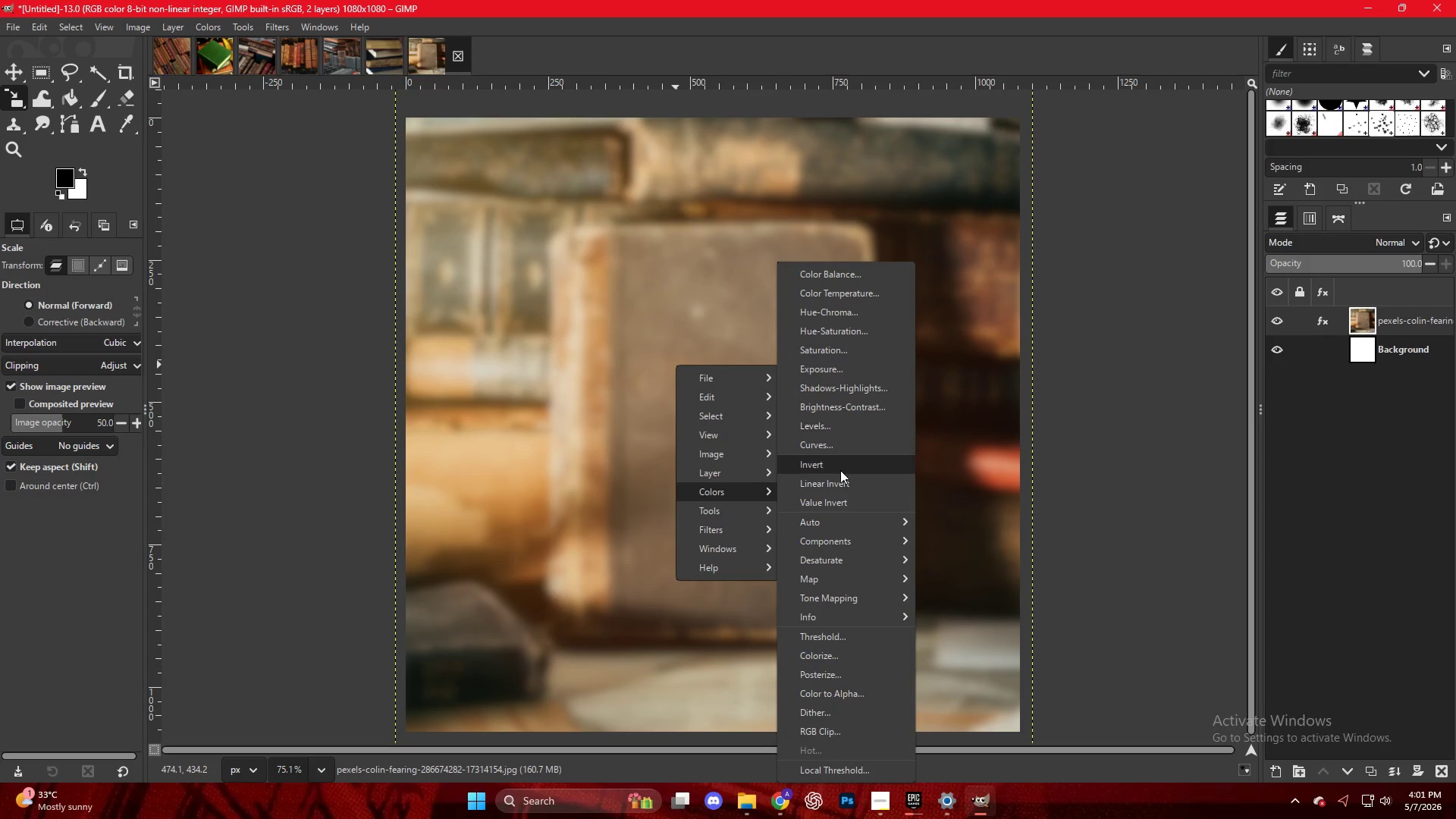 
left_click([842, 427])
 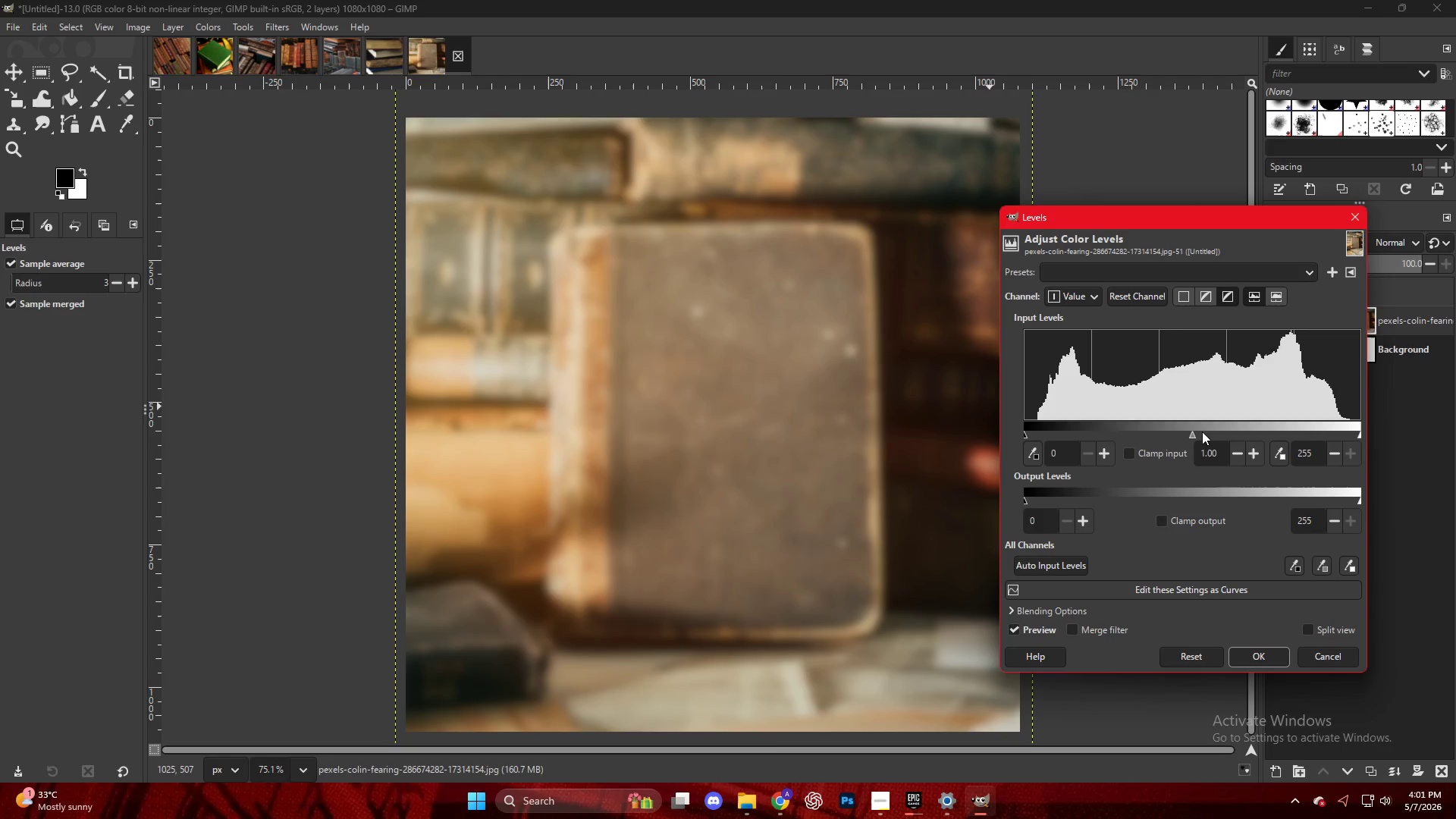 
left_click([1206, 434])
 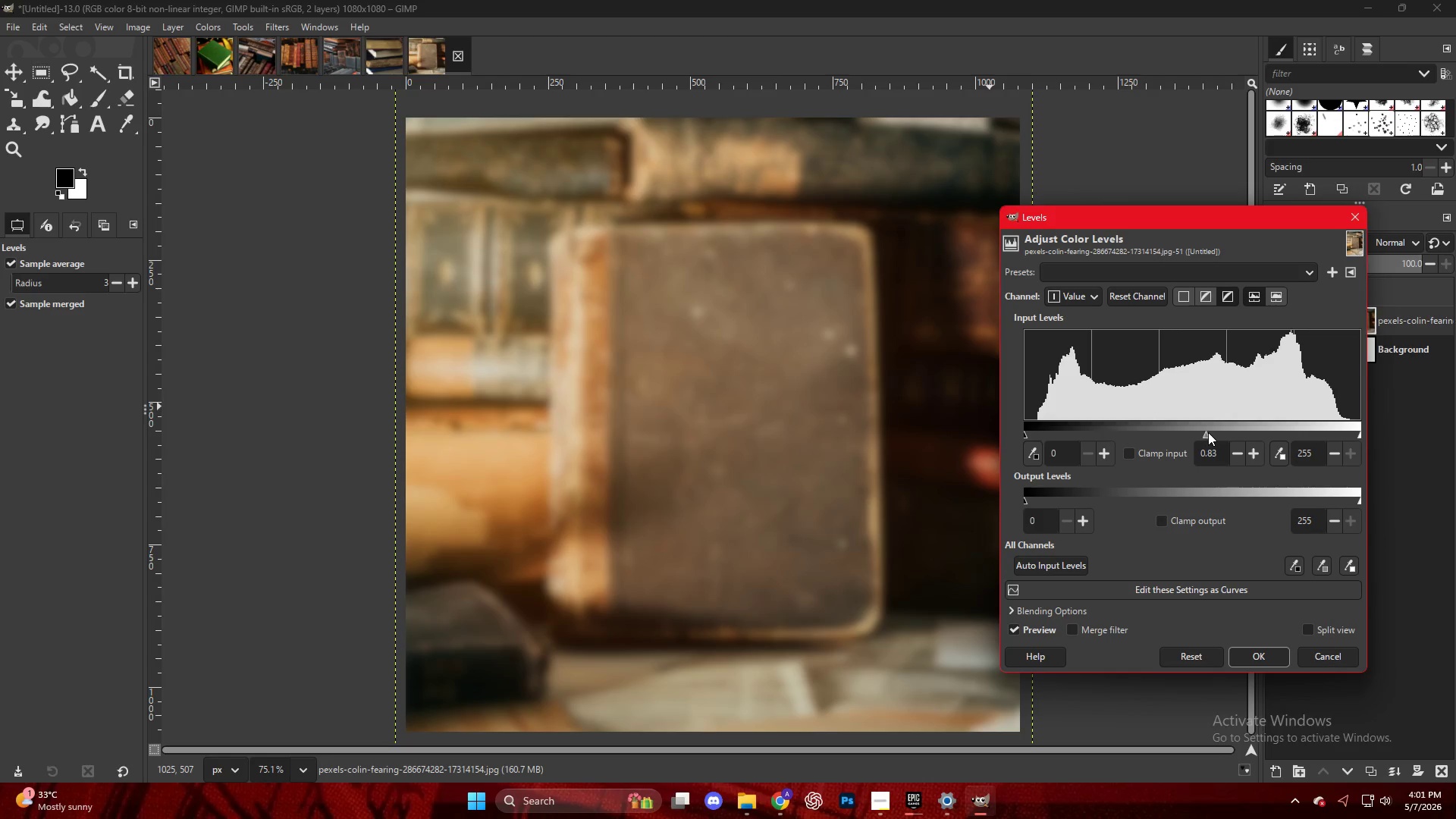 
left_click([1208, 432])
 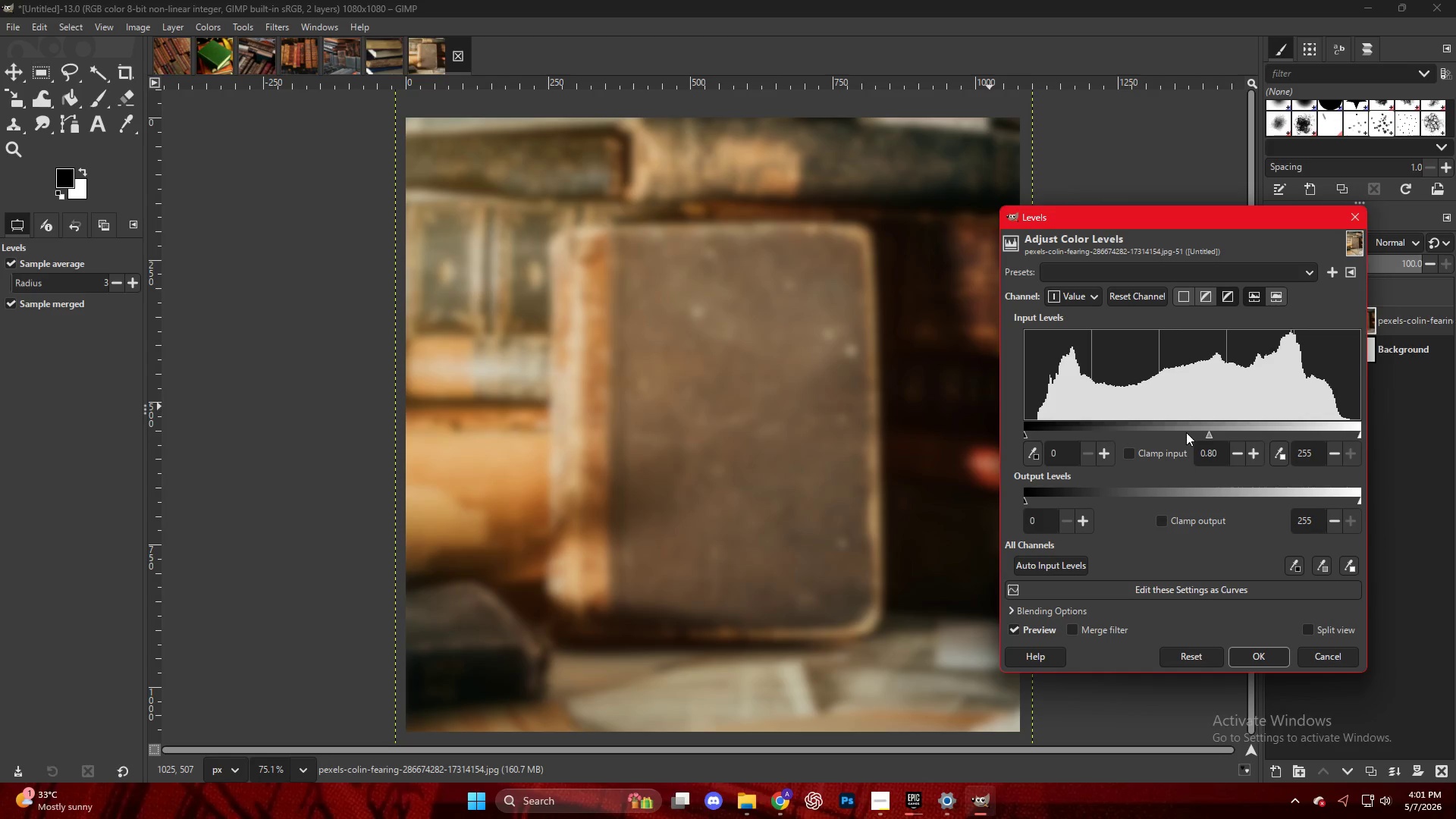 
key(NumpadEnter)
 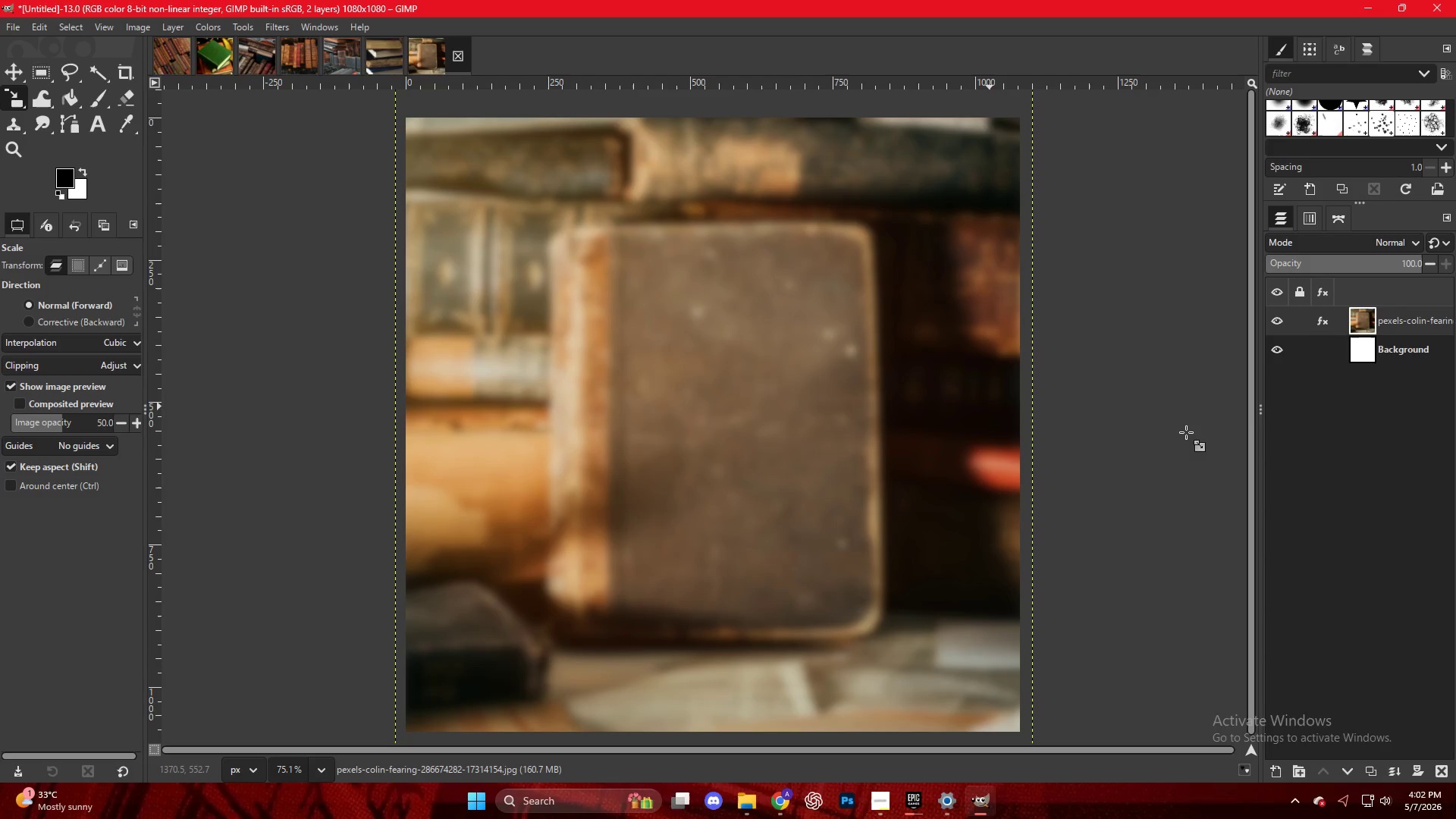 
wait(47.81)
 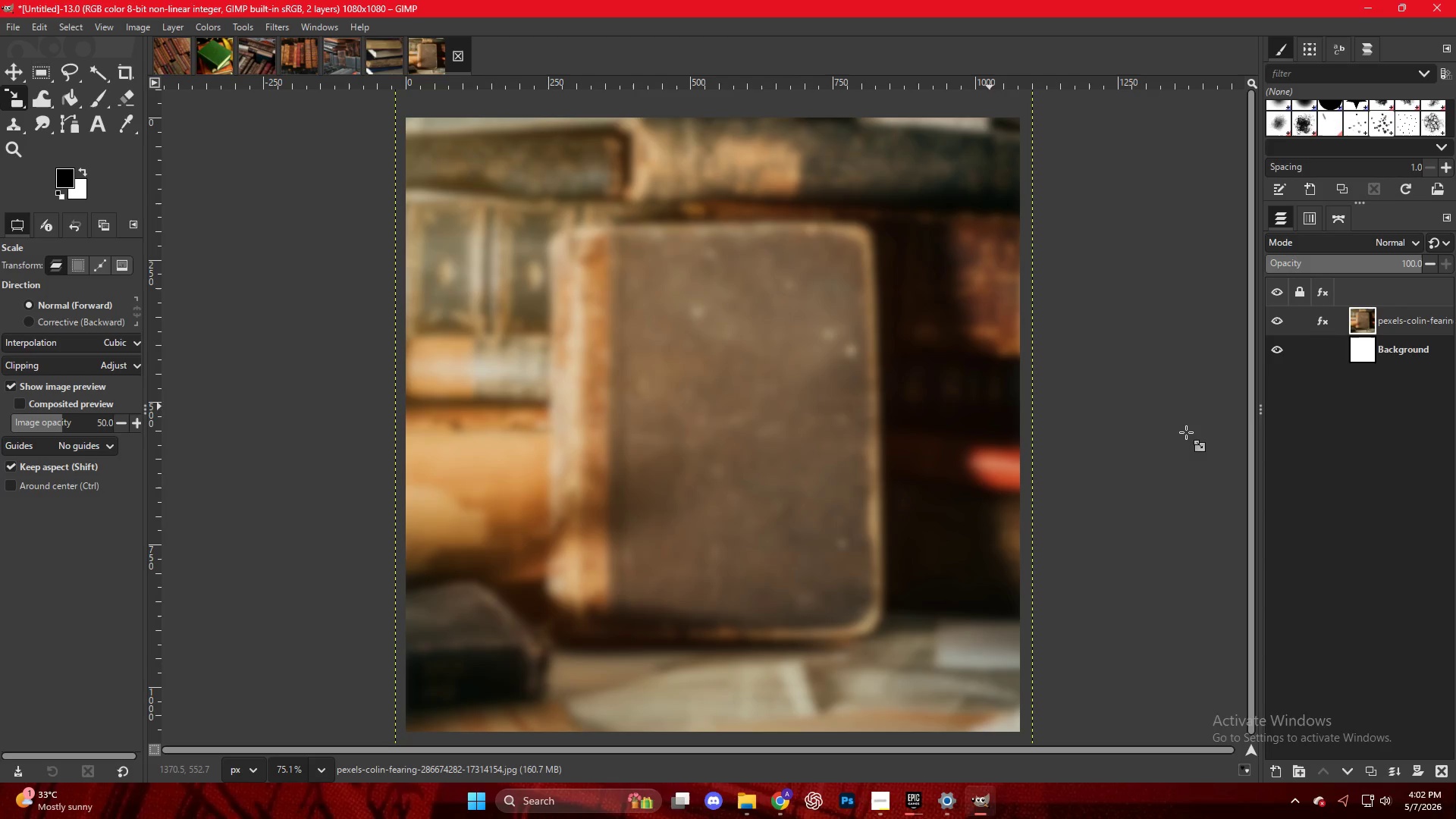 
mouse_move([1327, 353])
 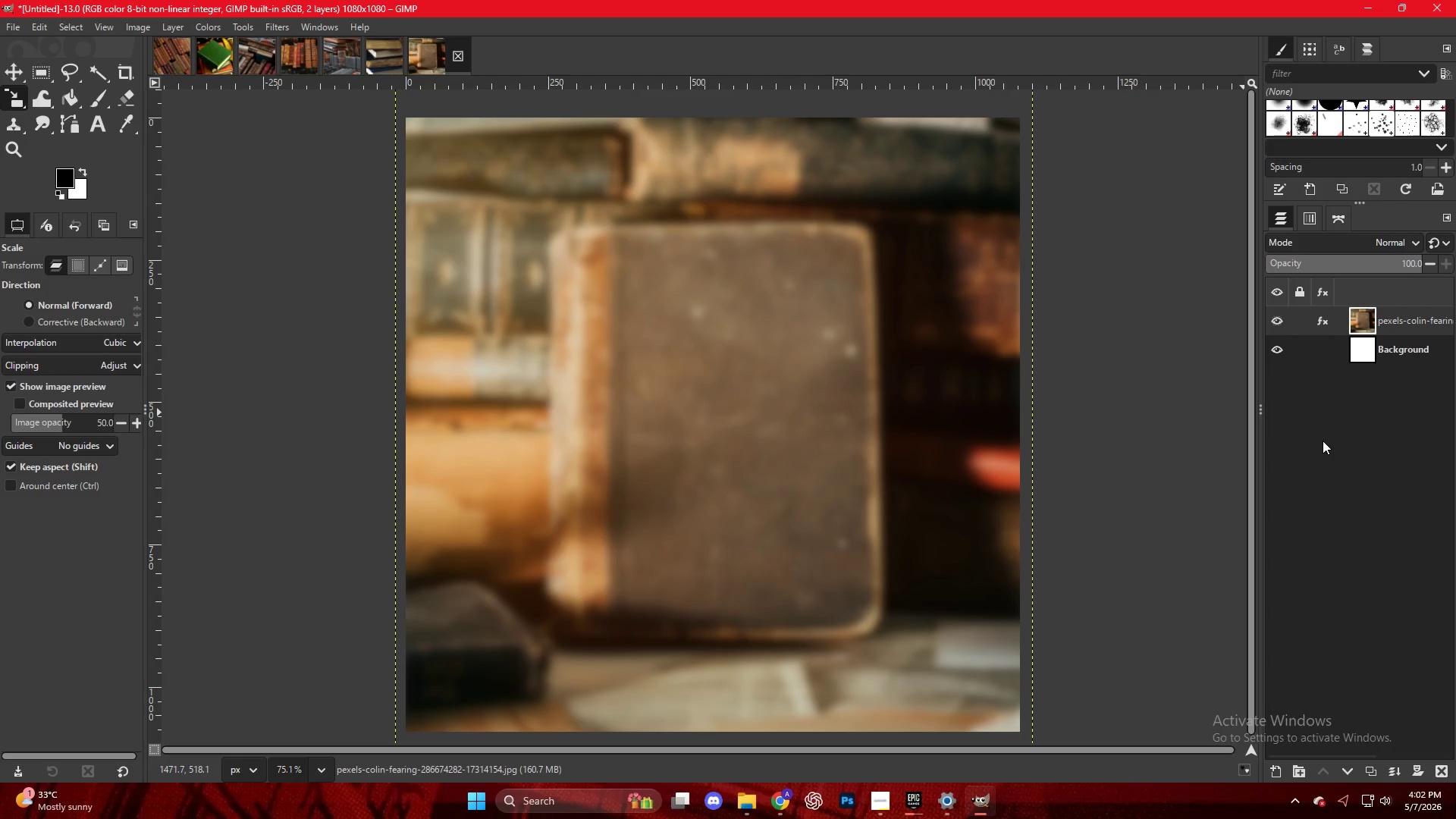 
key(Control+S)
 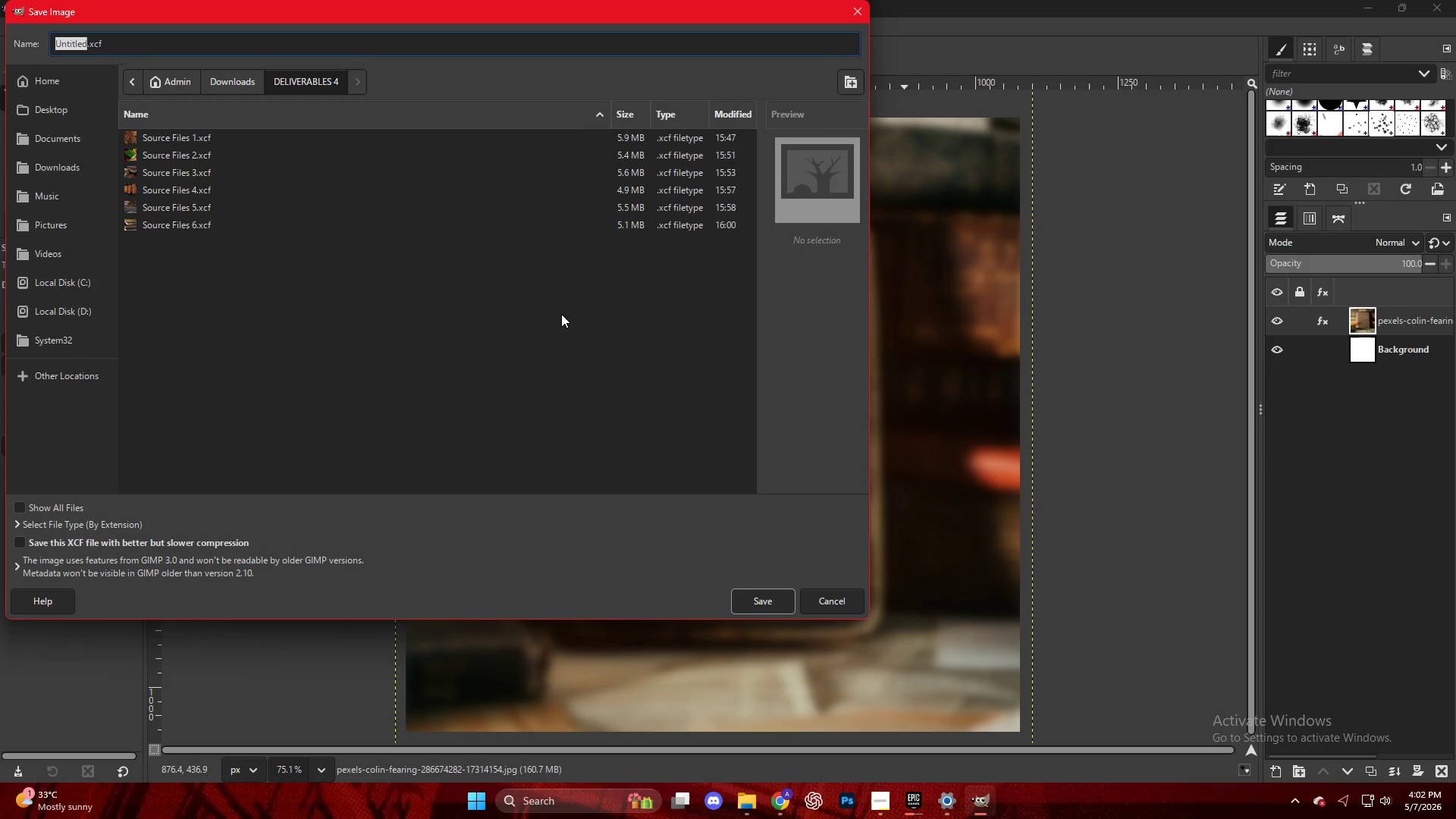 
scroll: coordinate [304, 283], scroll_direction: down, amount: 4.0
 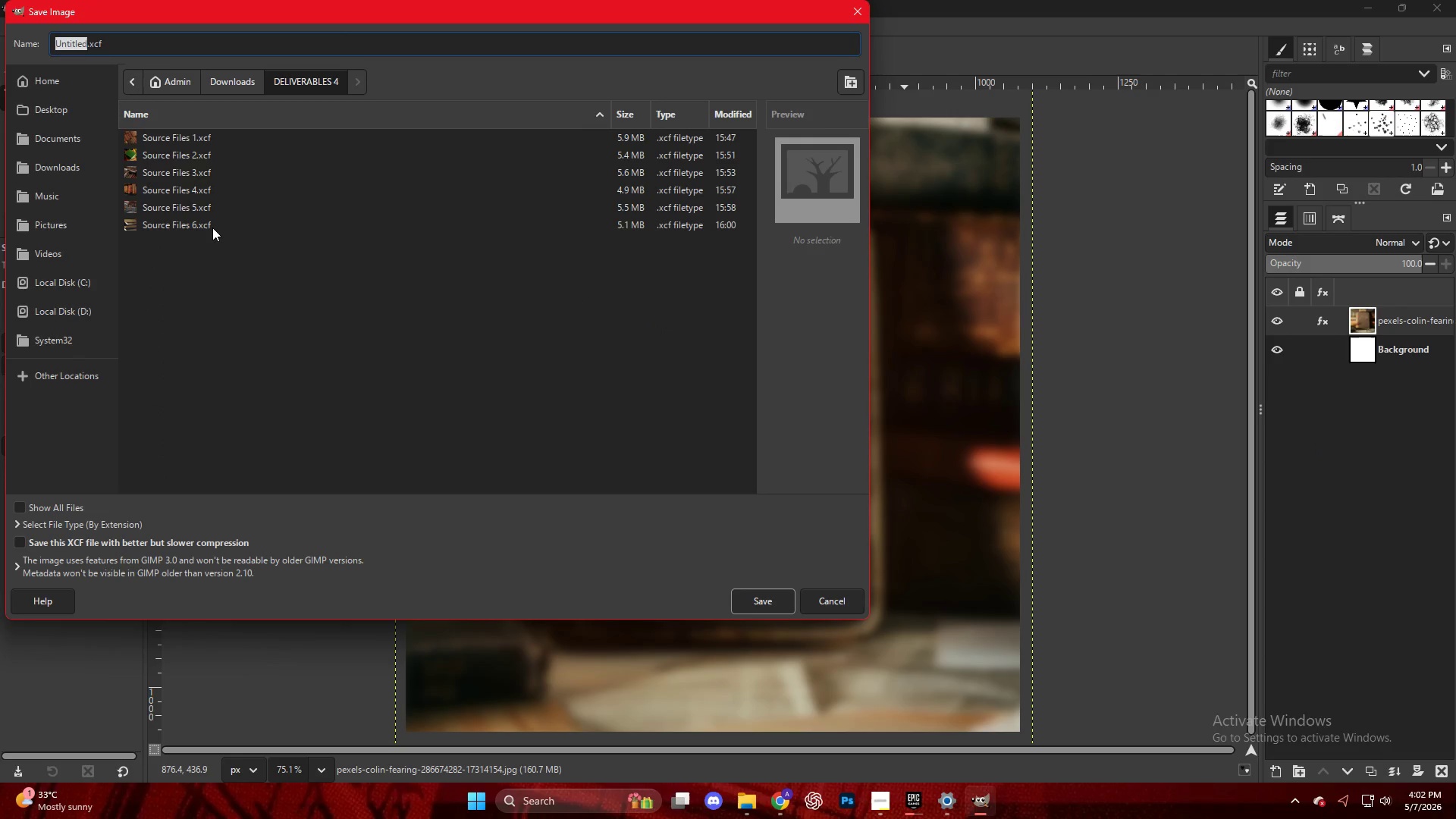 
left_click([210, 225])
 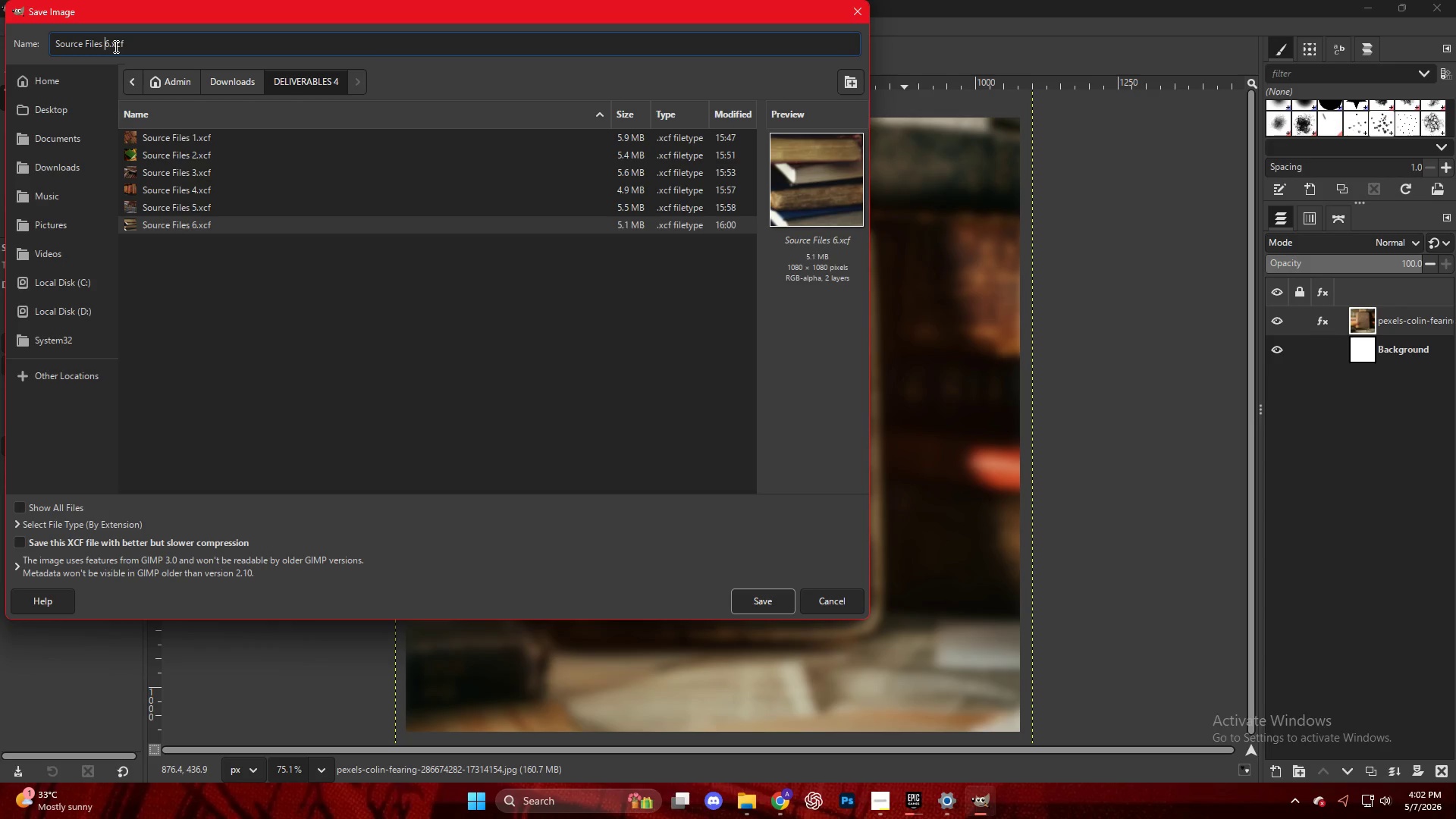 
key(ArrowRight)
 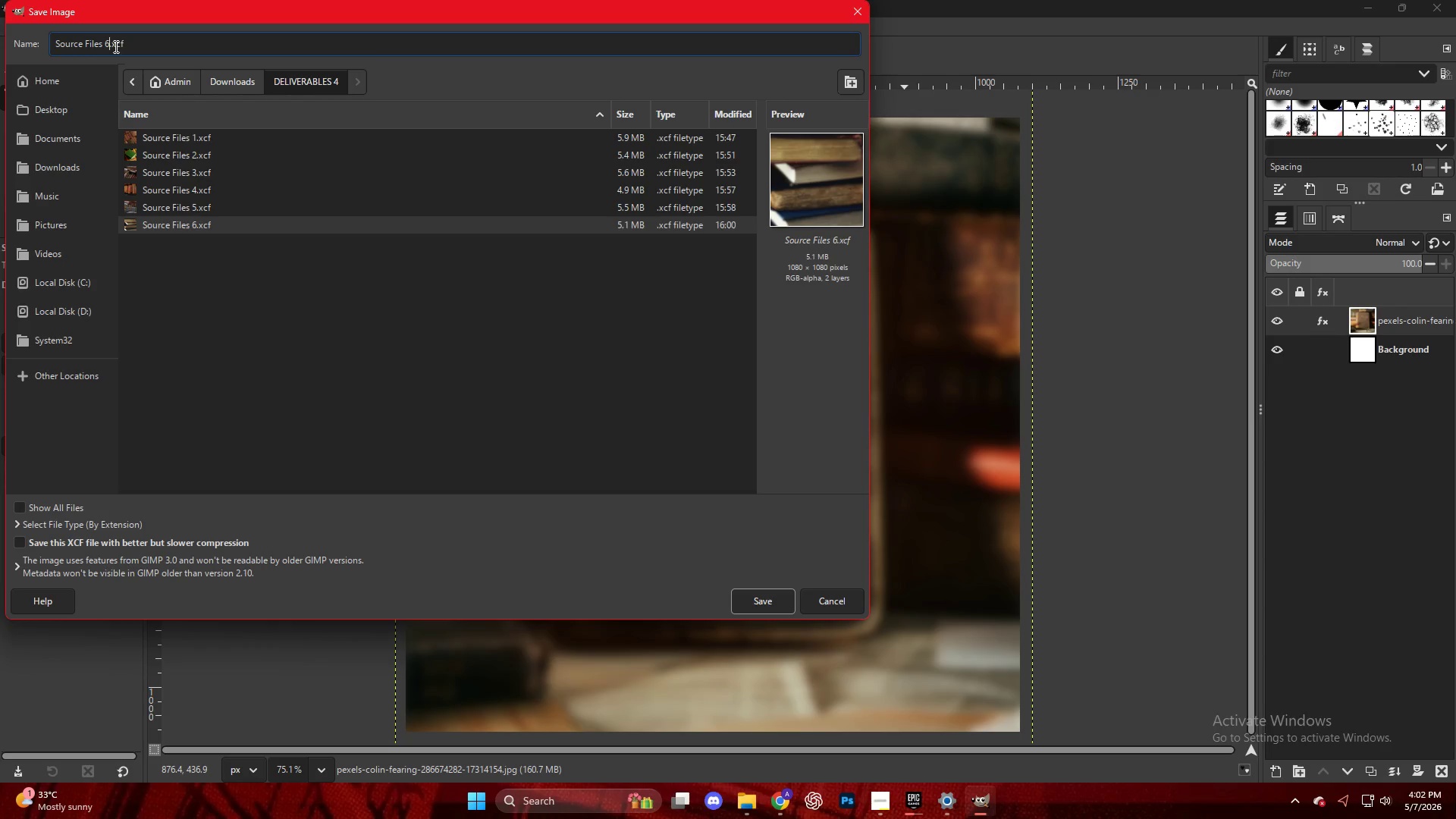 
key(Backspace)
 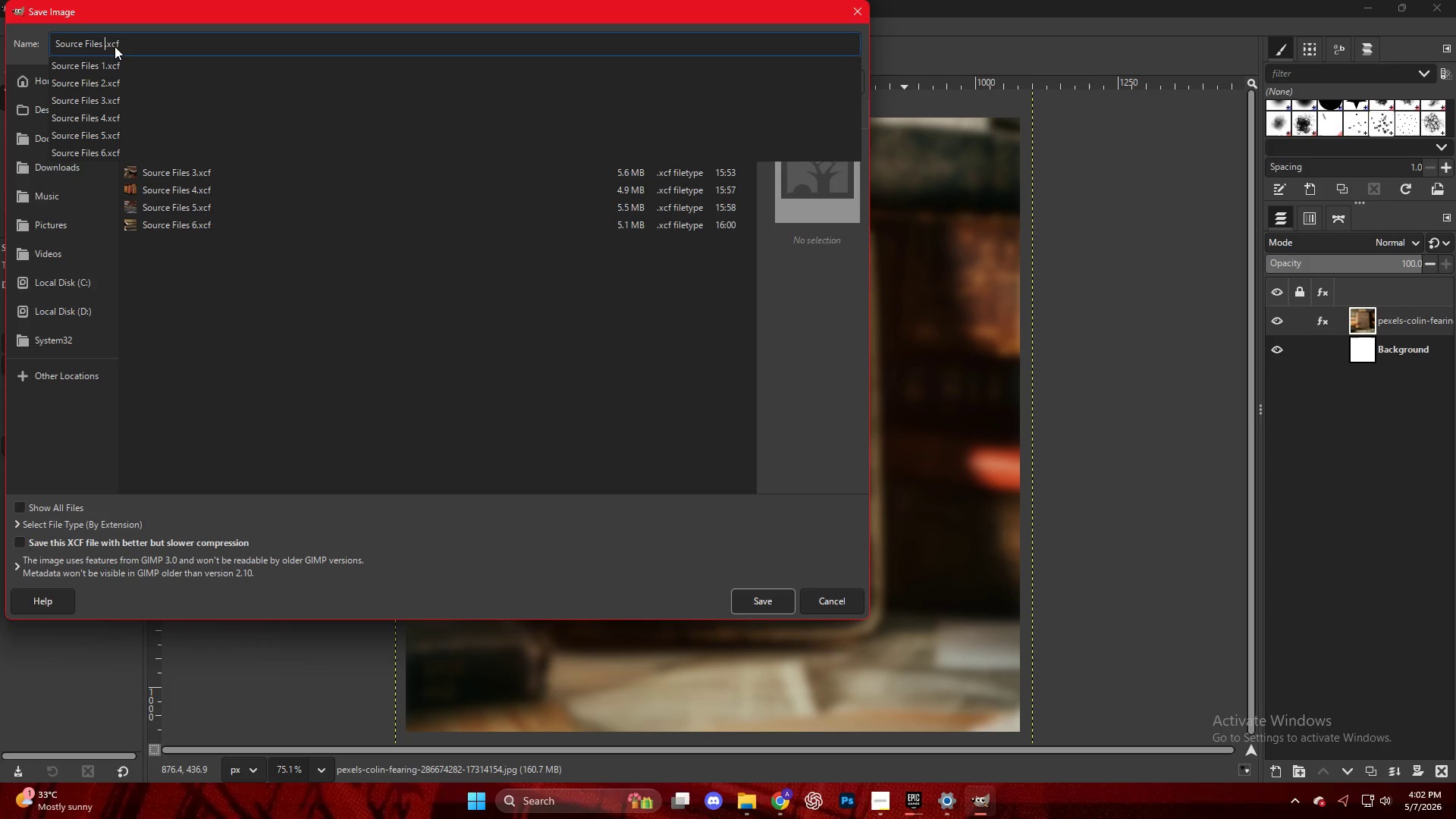 
key(Numpad7)
 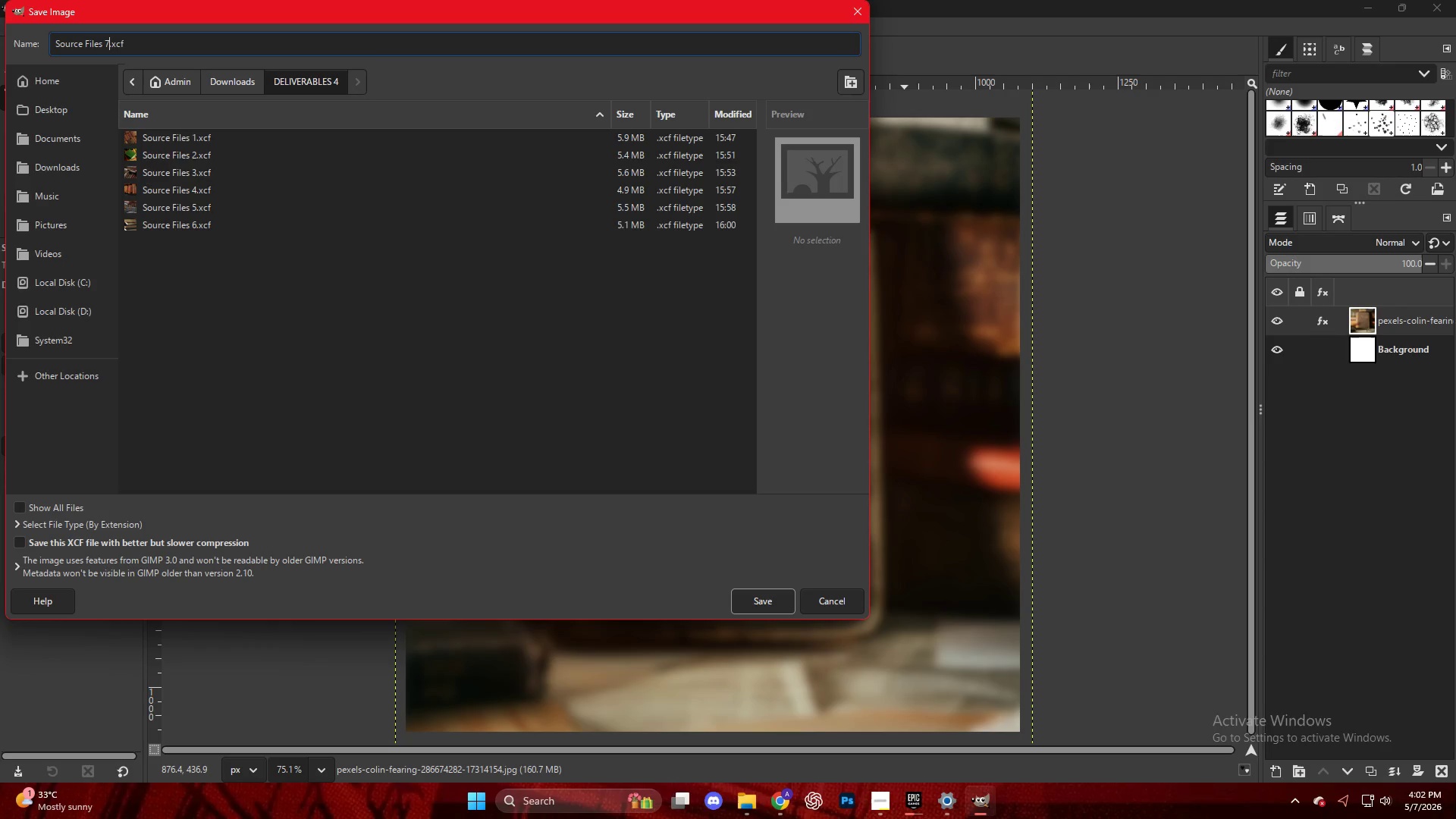 
key(NumpadEnter)
 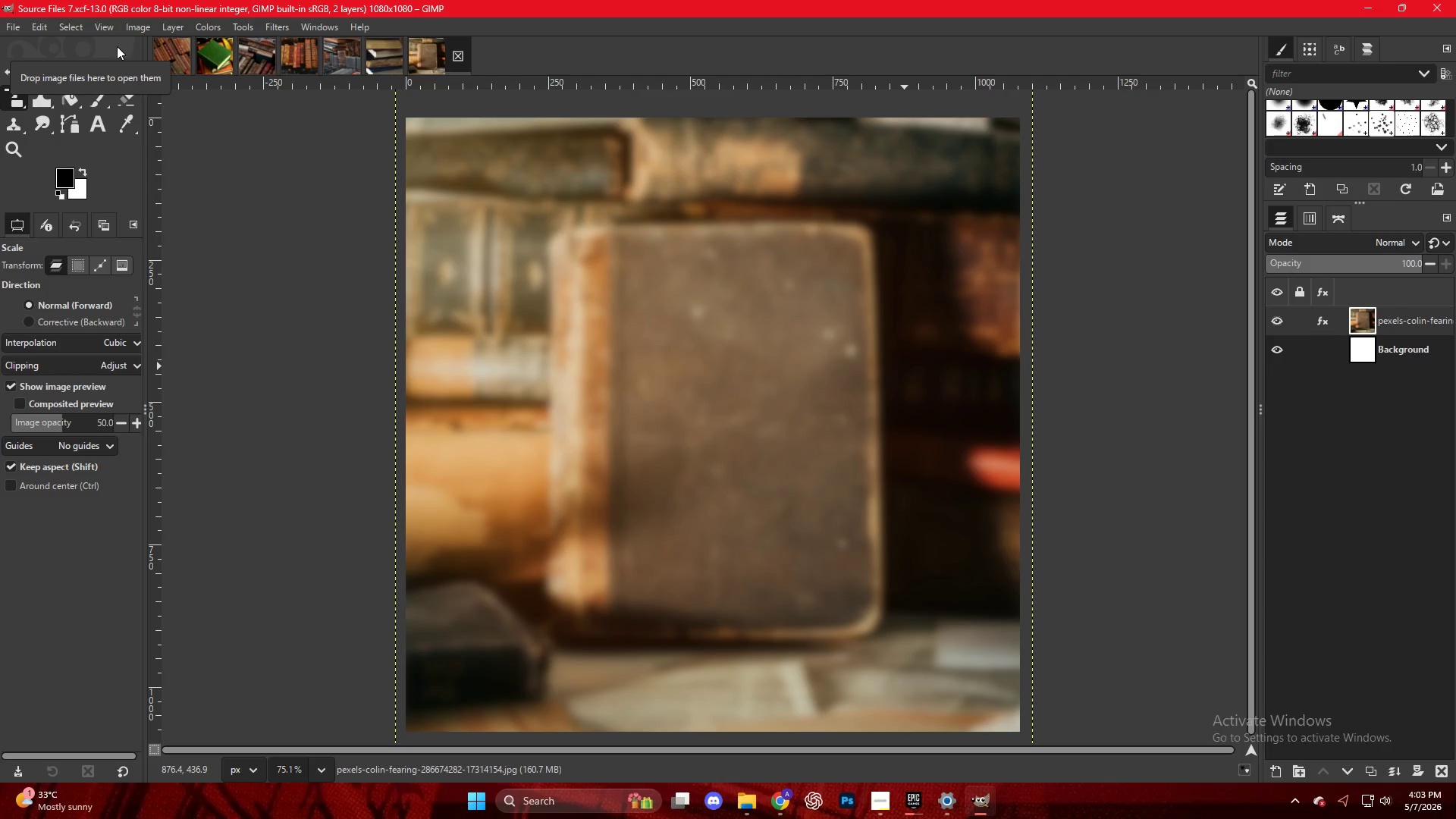 
wait(58.84)
 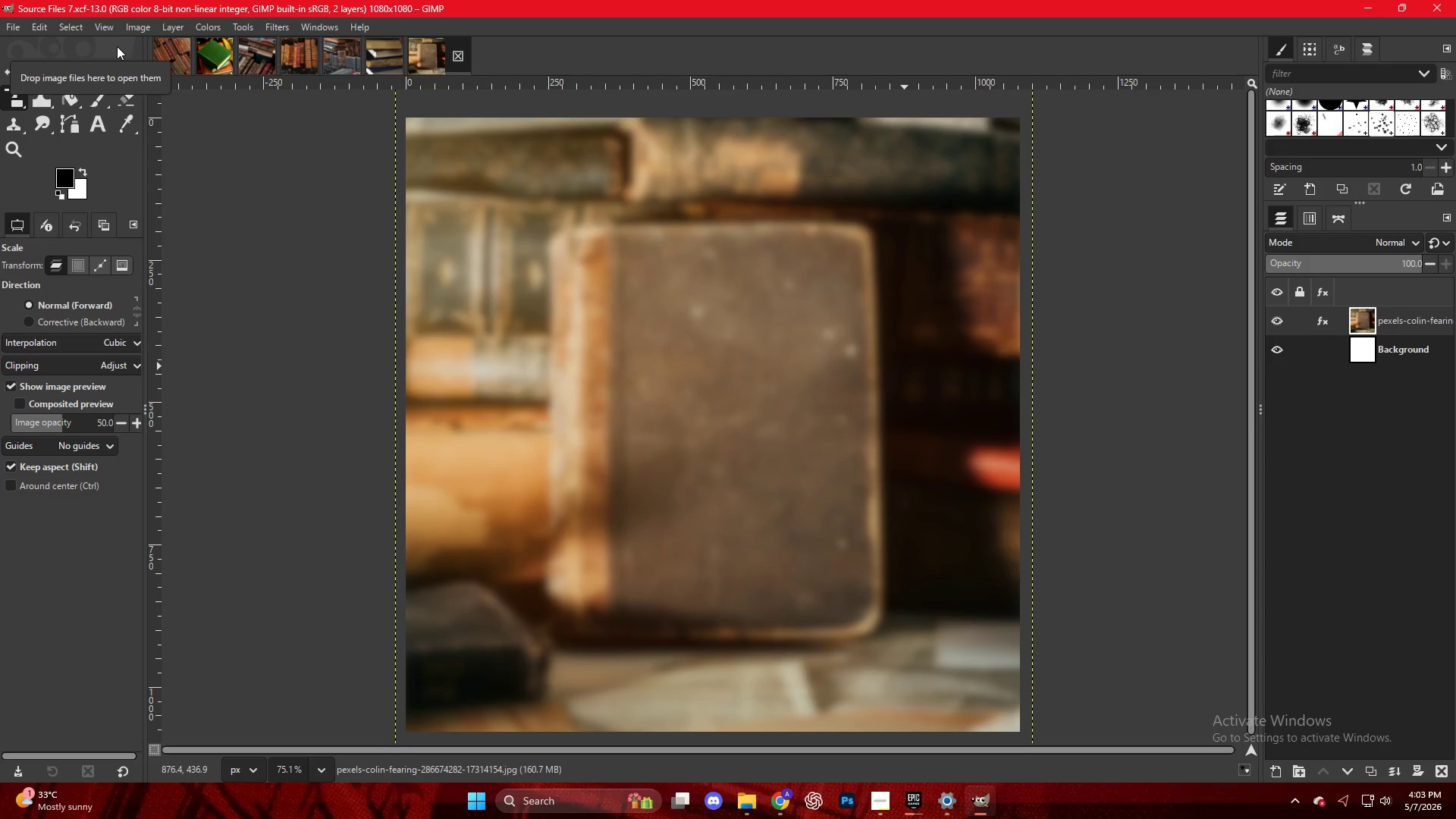 
double_click([1315, 481])
 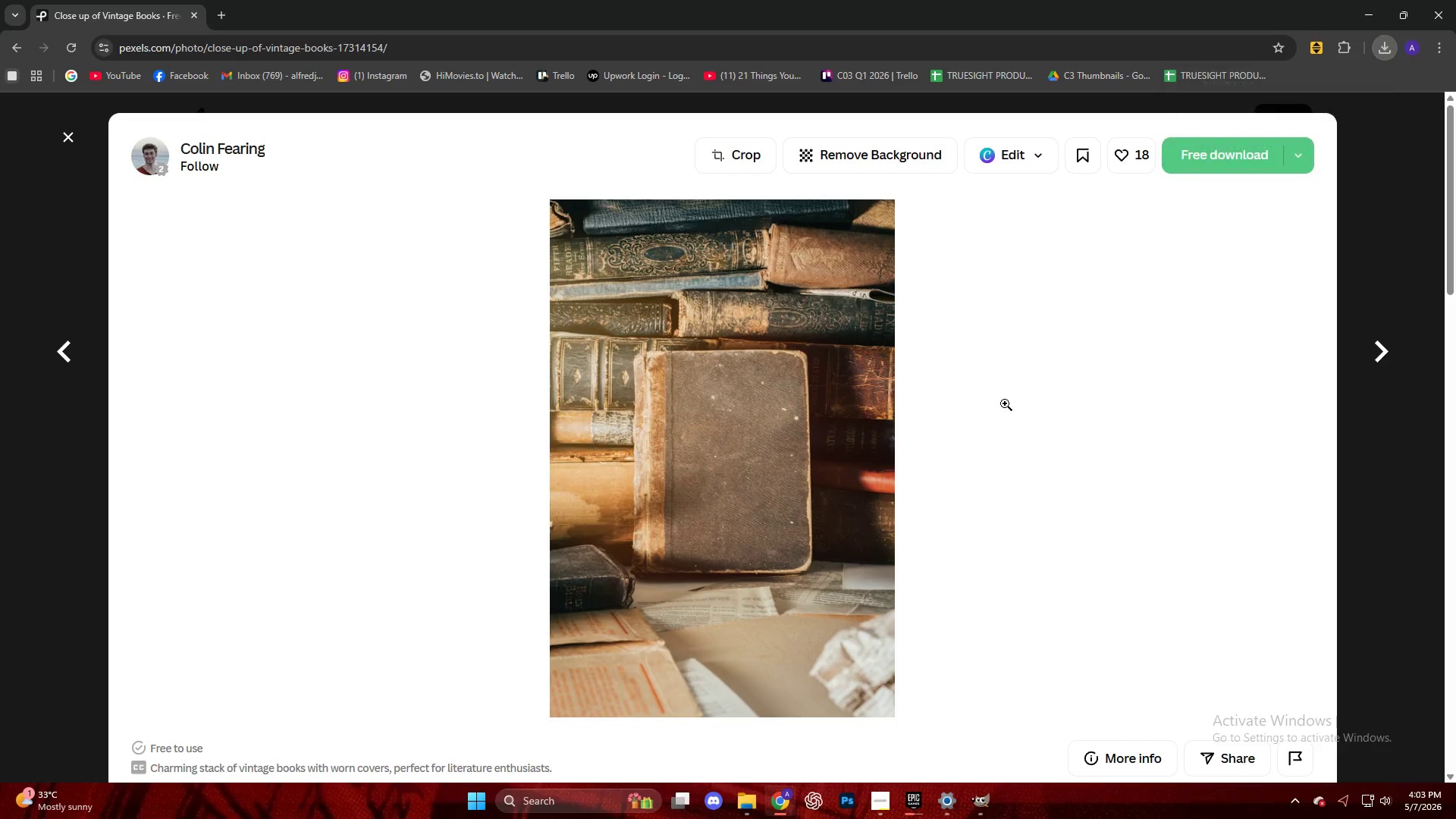 
key(Escape)
 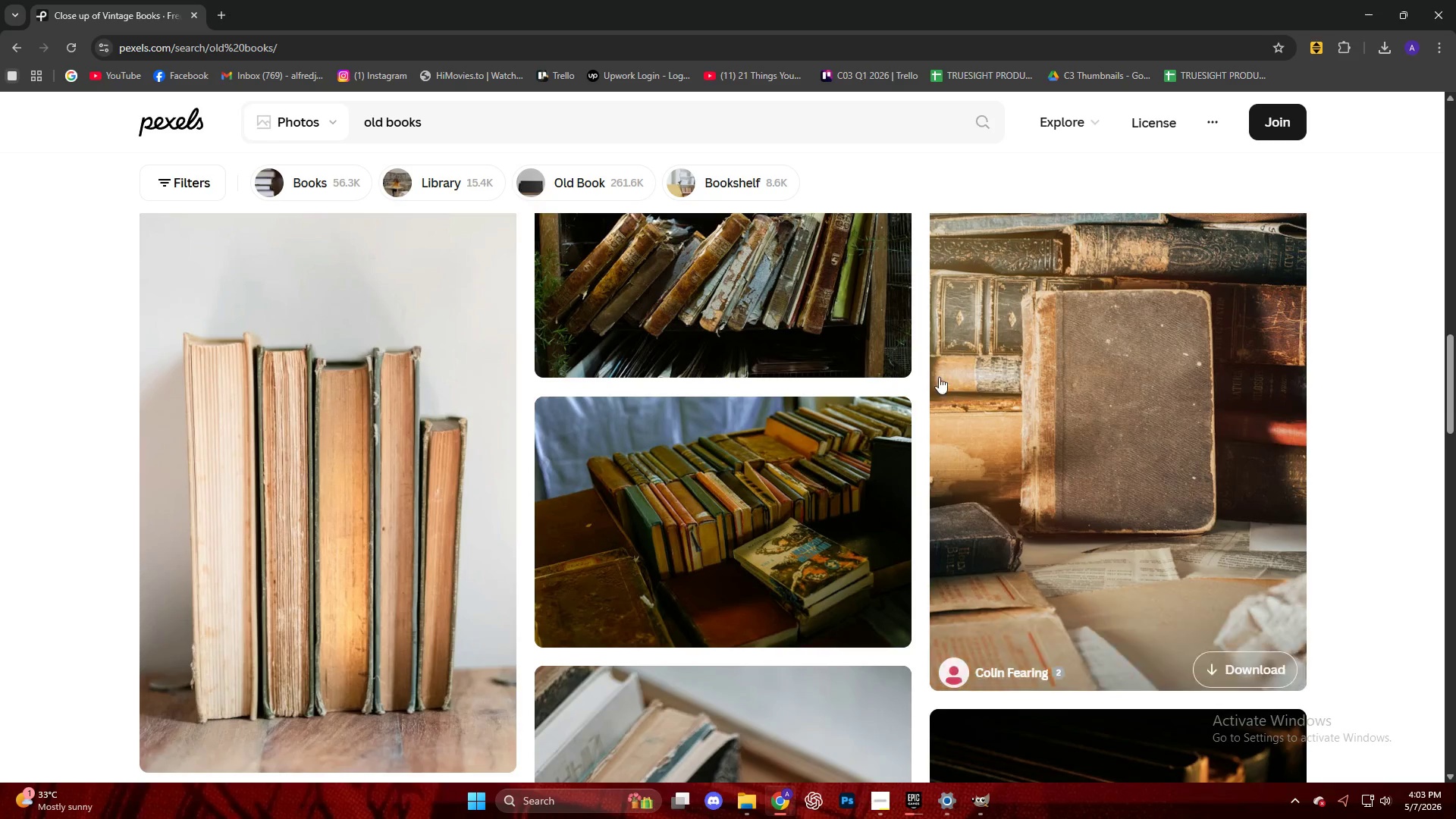 
scroll: coordinate [709, 310], scroll_direction: down, amount: 9.0
 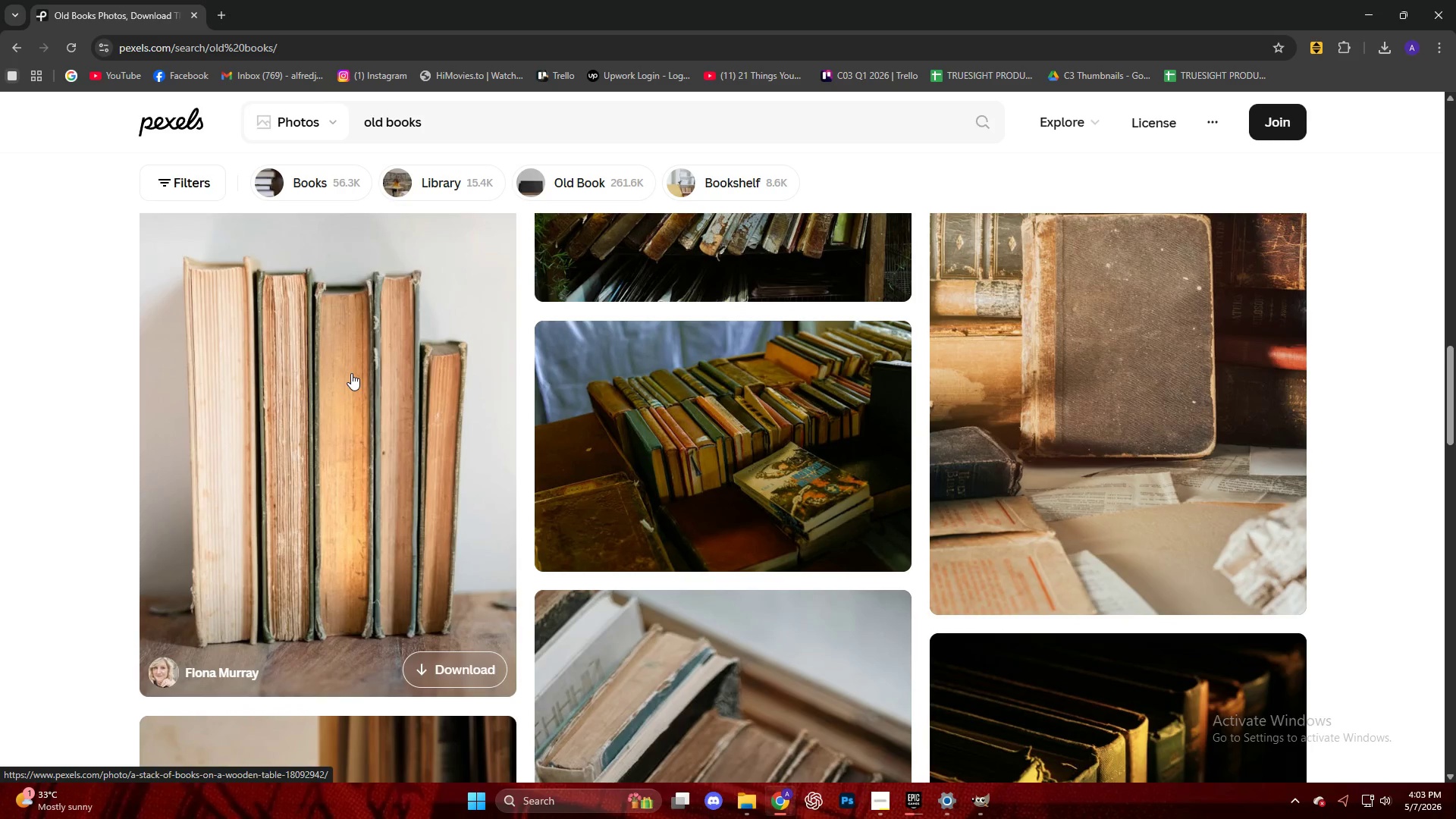 
scroll: coordinate [351, 357], scroll_direction: none, amount: 0.0
 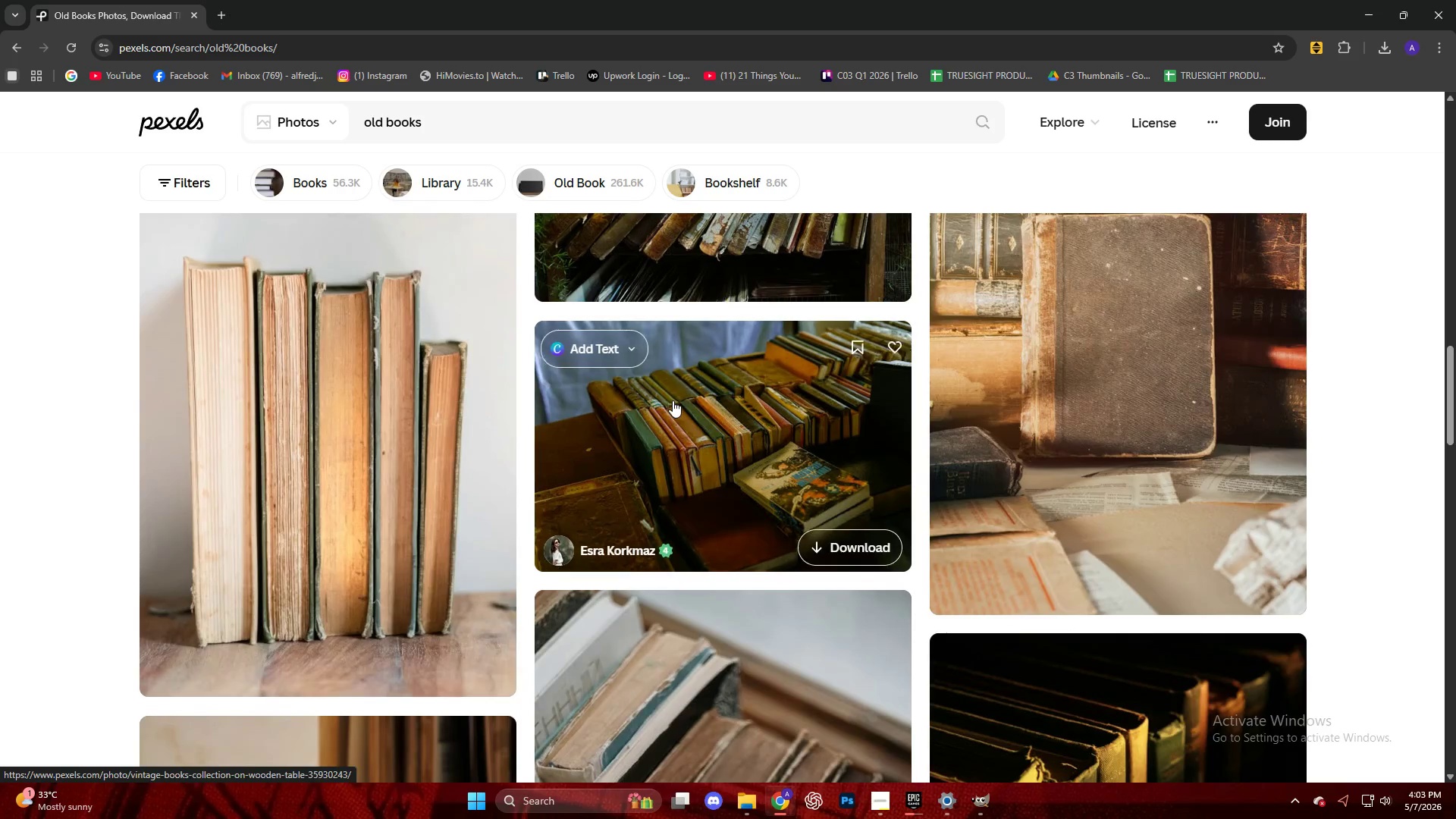 
left_click([673, 400])
 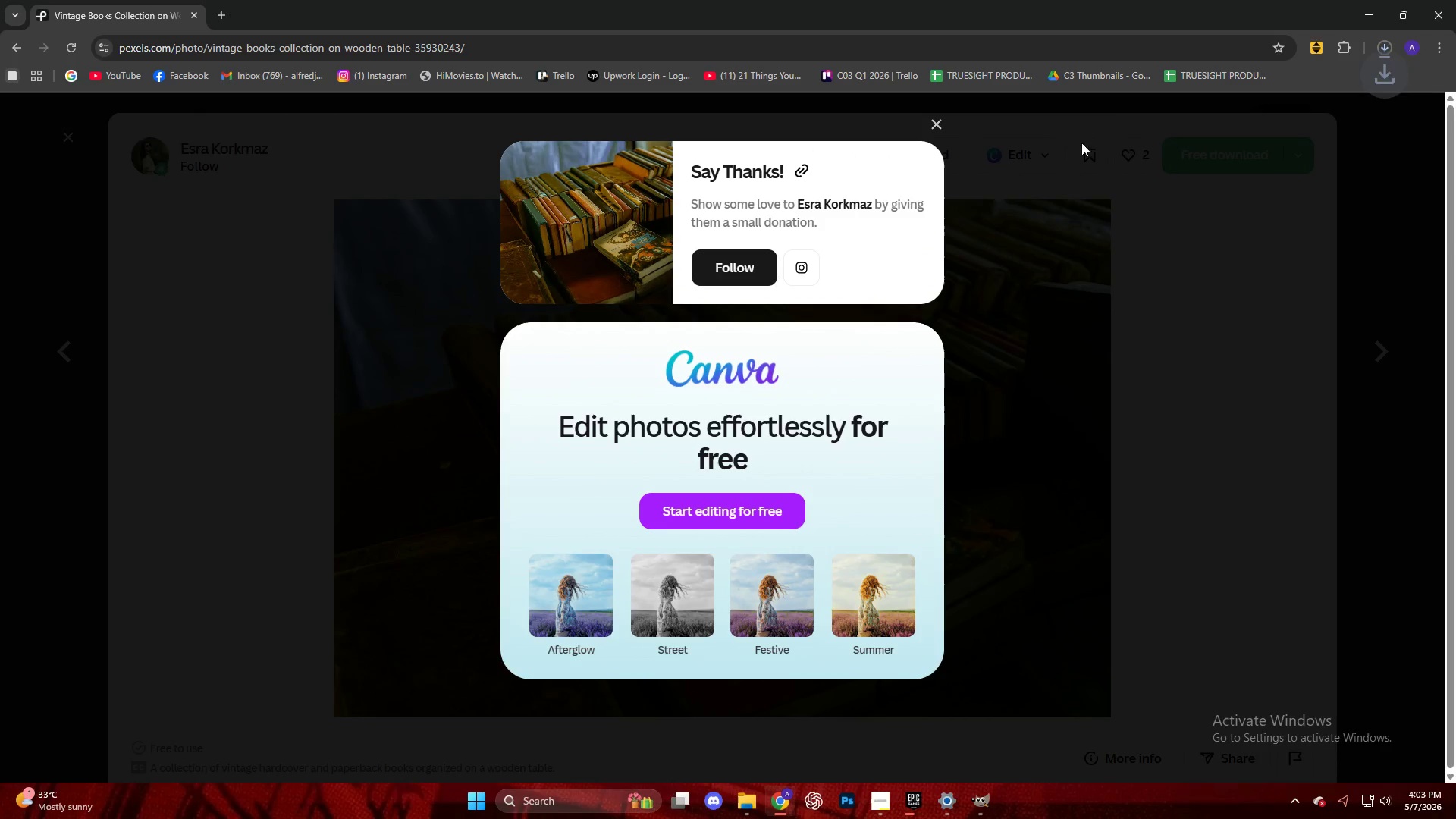 
left_click_drag(start_coordinate=[1259, 93], to_coordinate=[898, 496])
 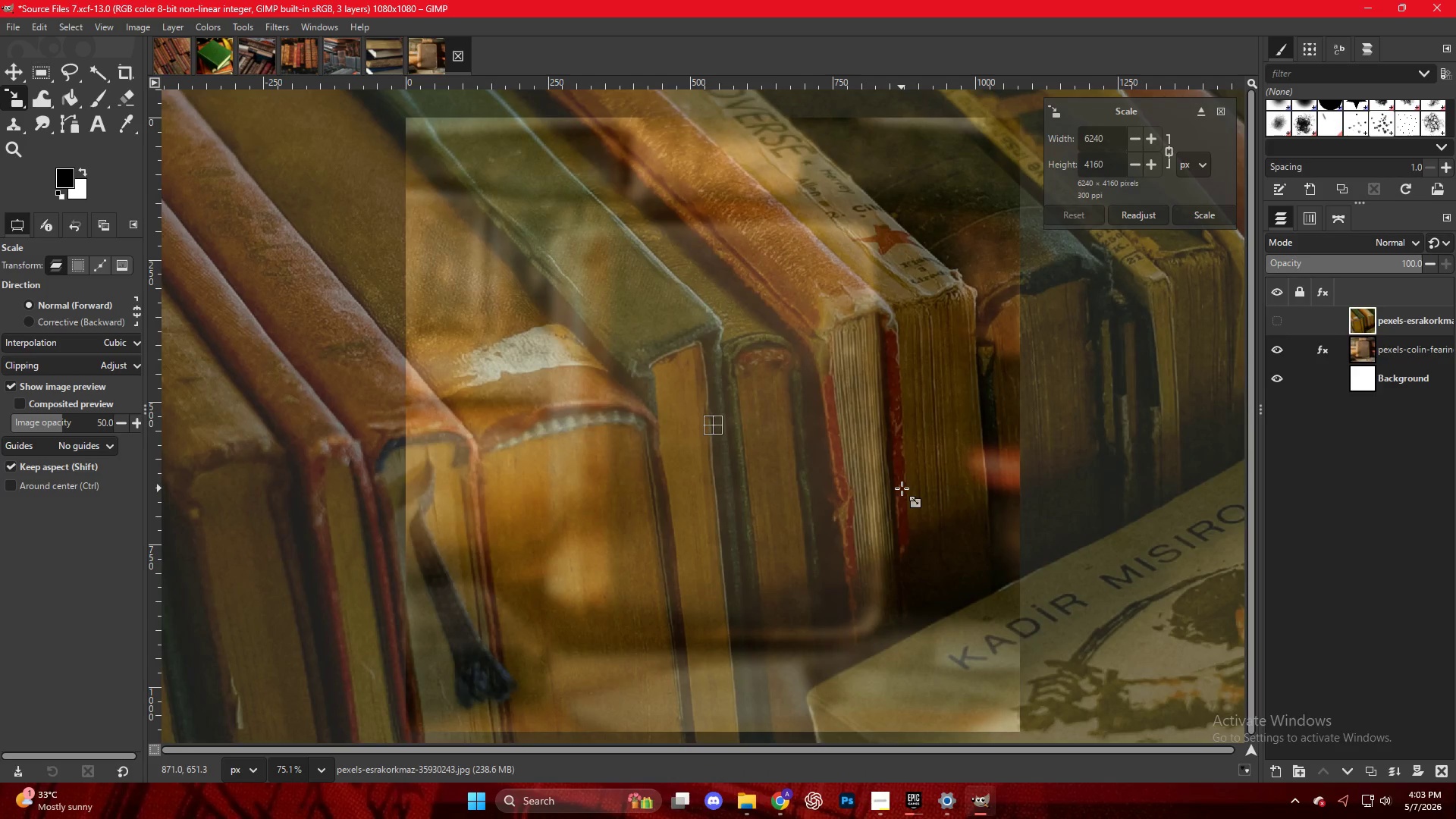 
key(Control+ControlLeft)
 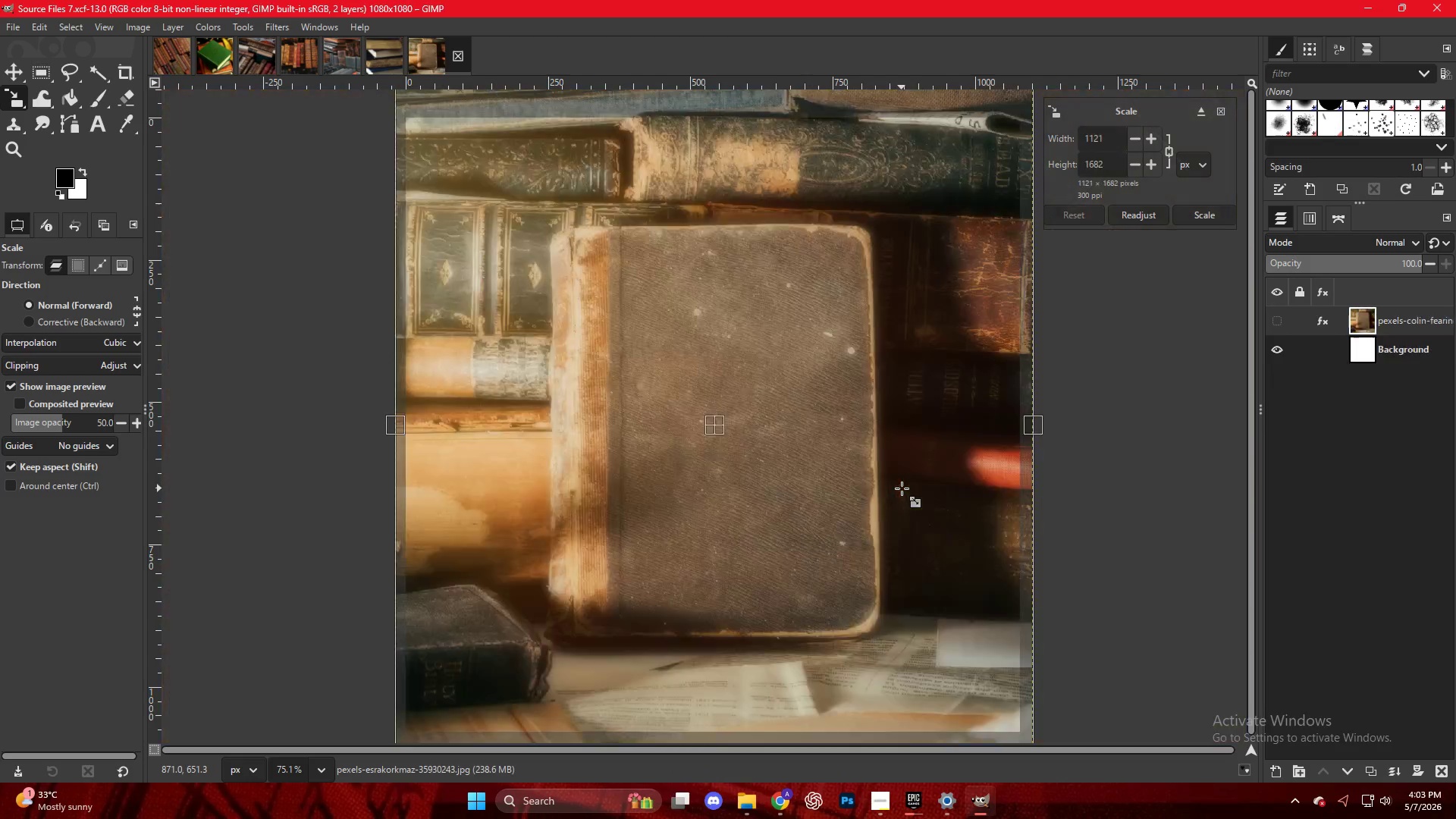 
key(Control+Z)
 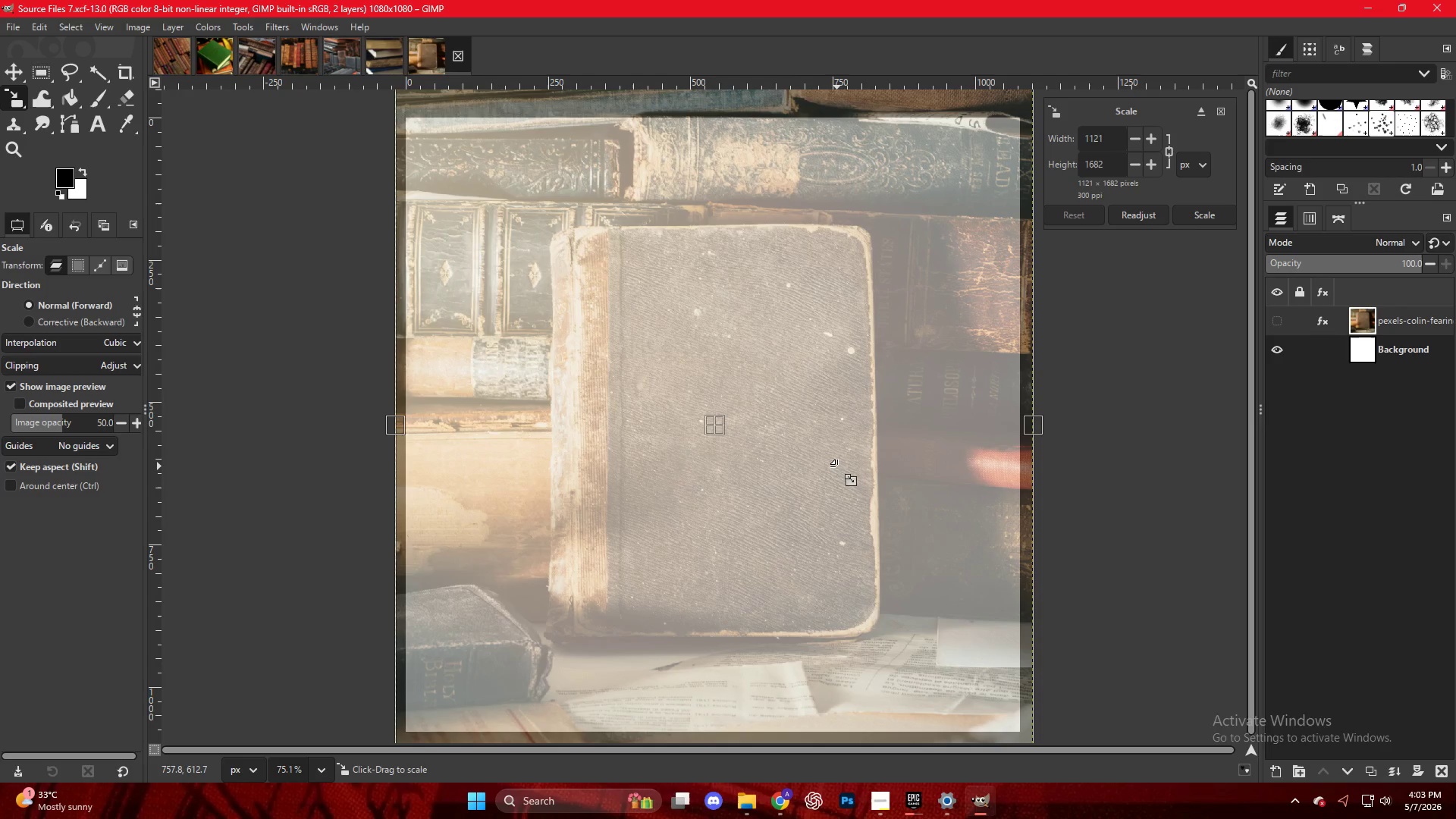 
key(Shift+N)
 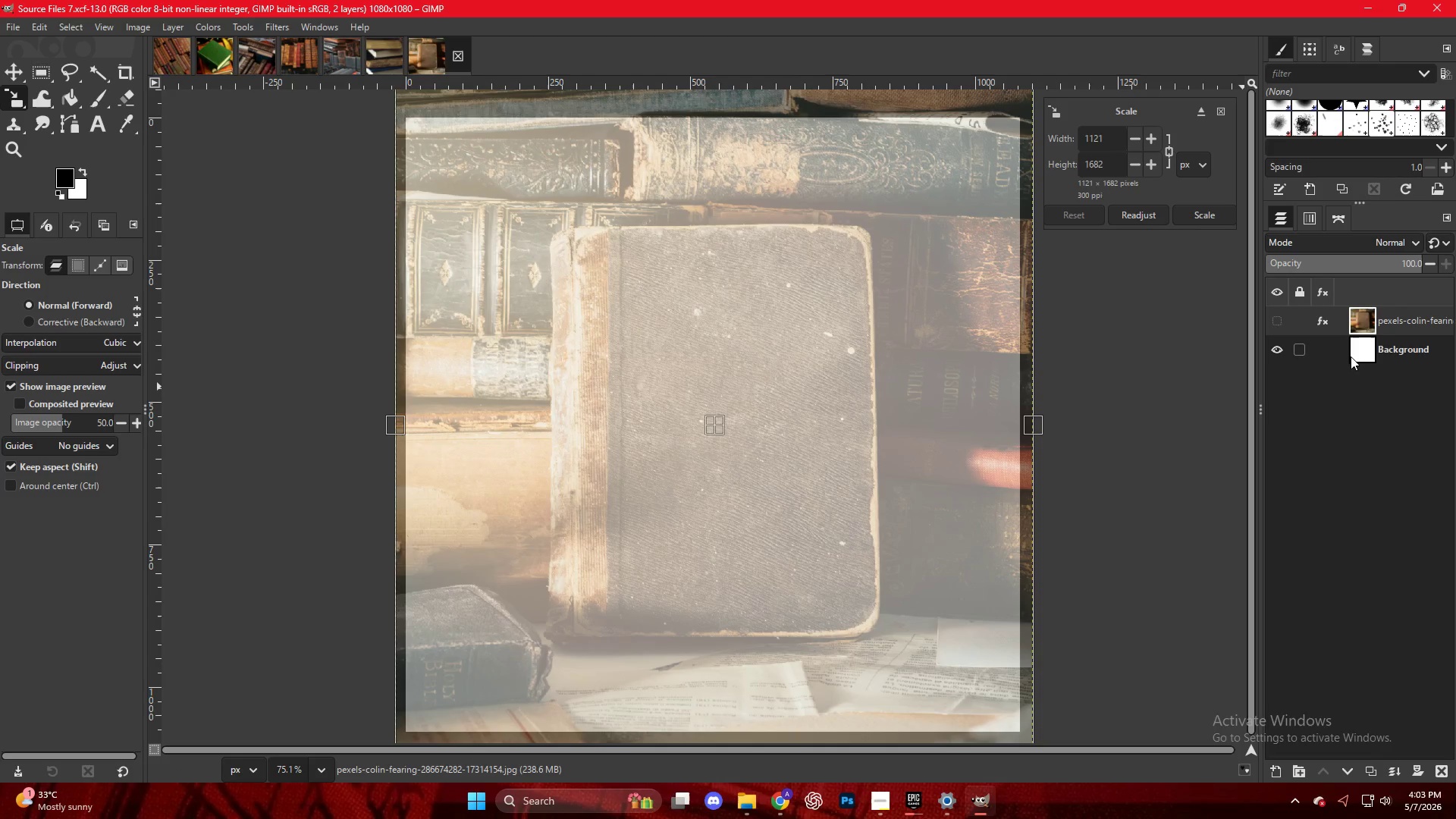 
left_click([1389, 327])
 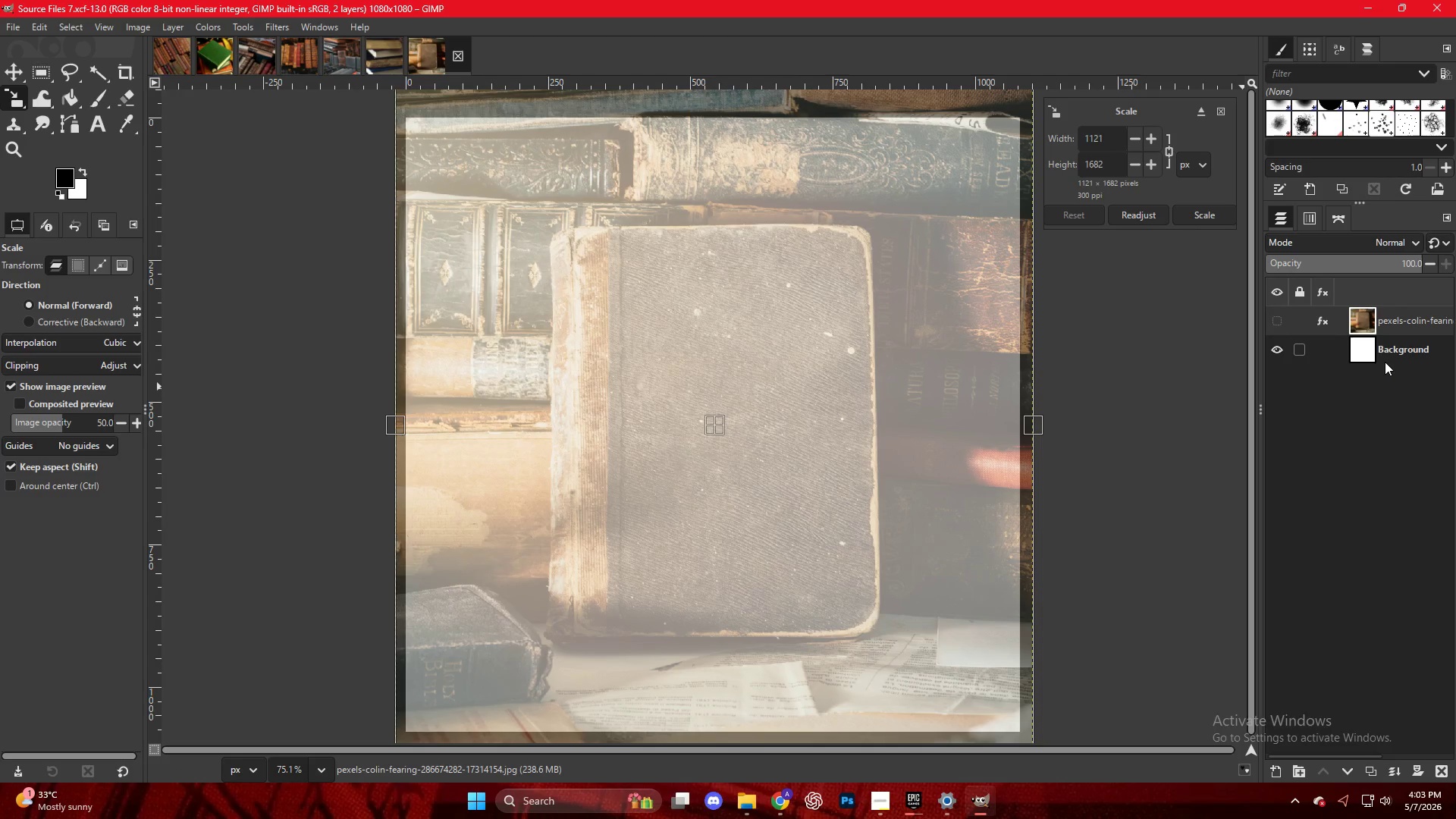 
key(M)
 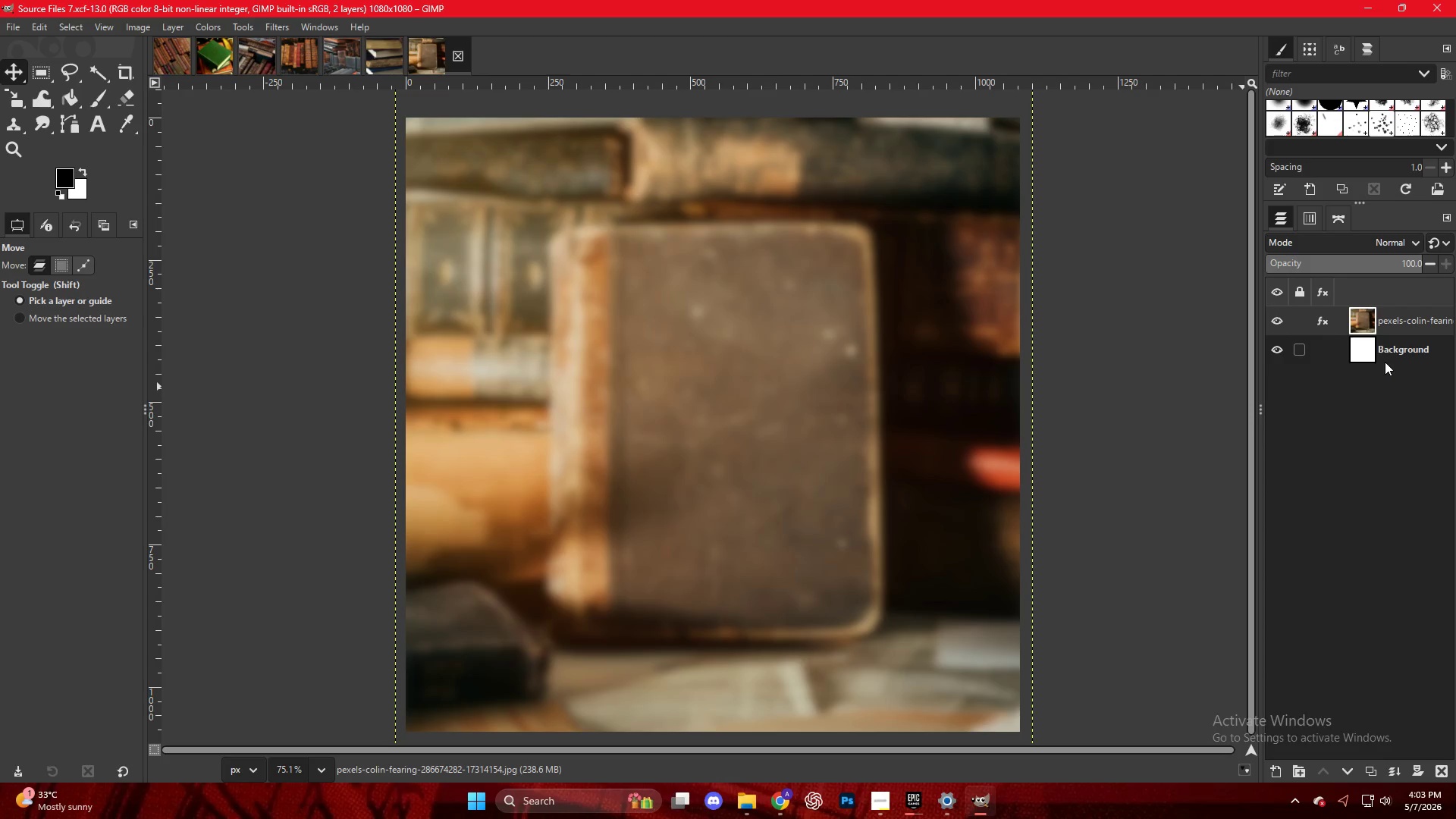 
key(Control+N)
 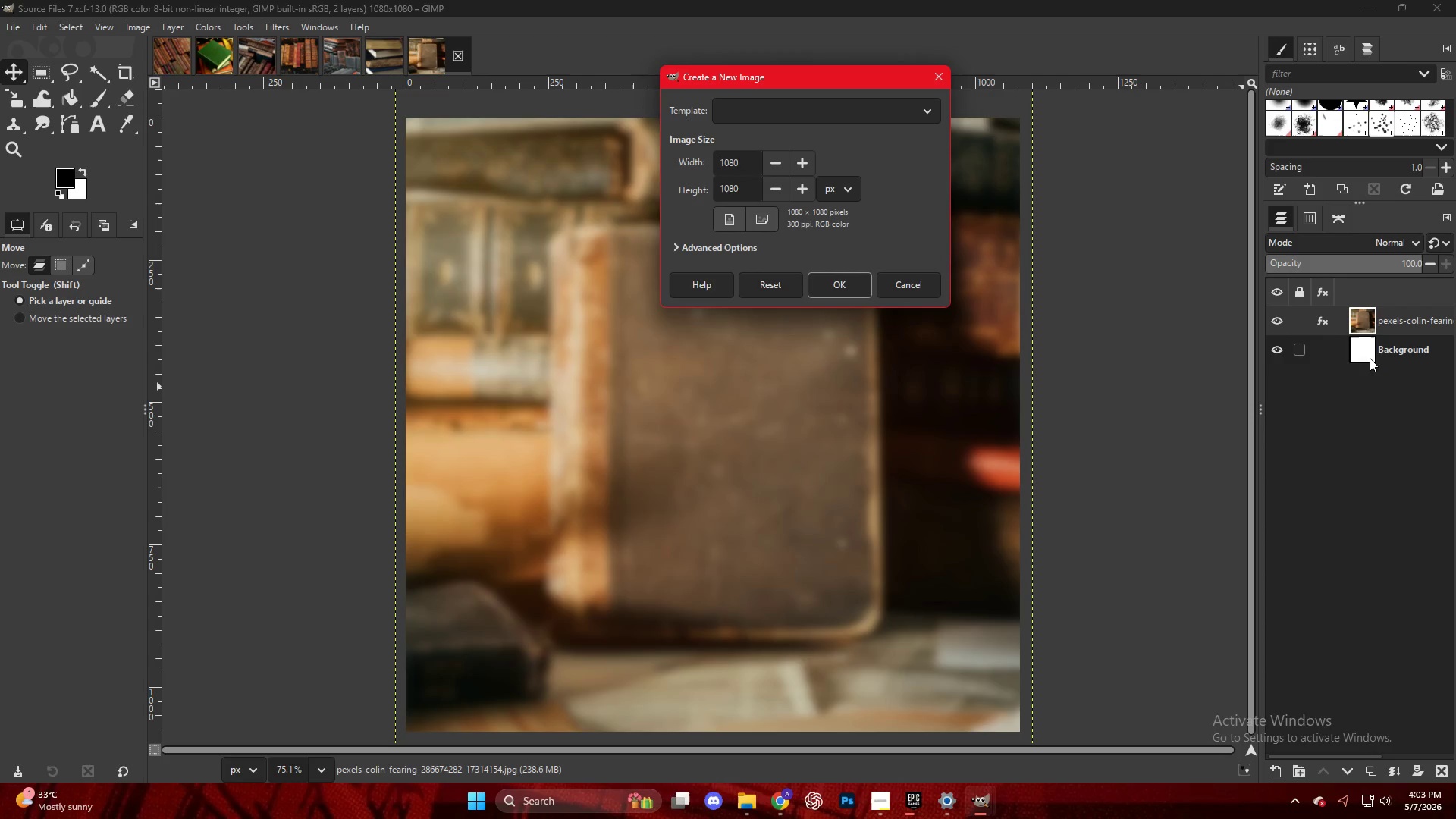 
key(NumpadEnter)
 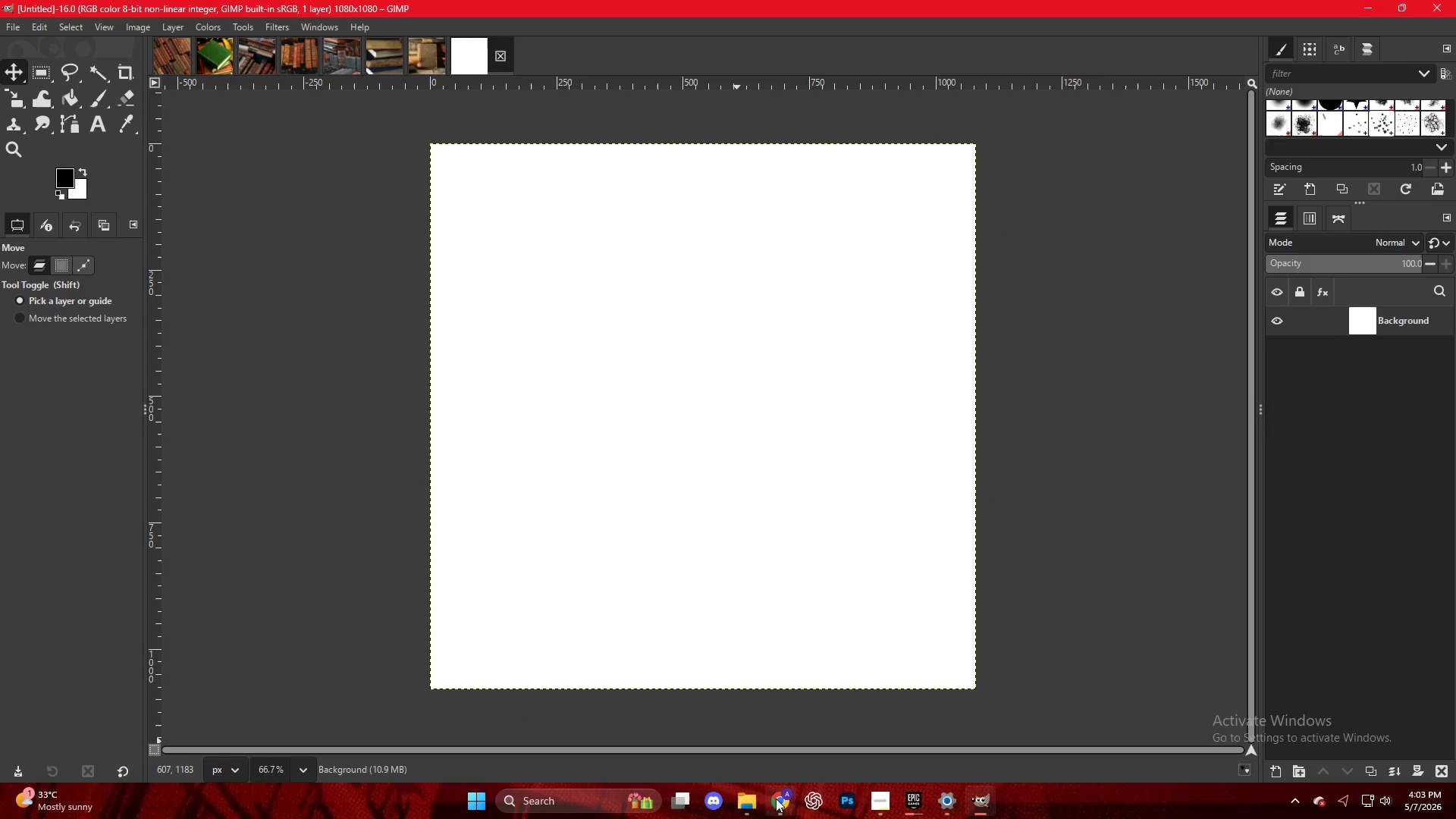 
left_click([880, 804])